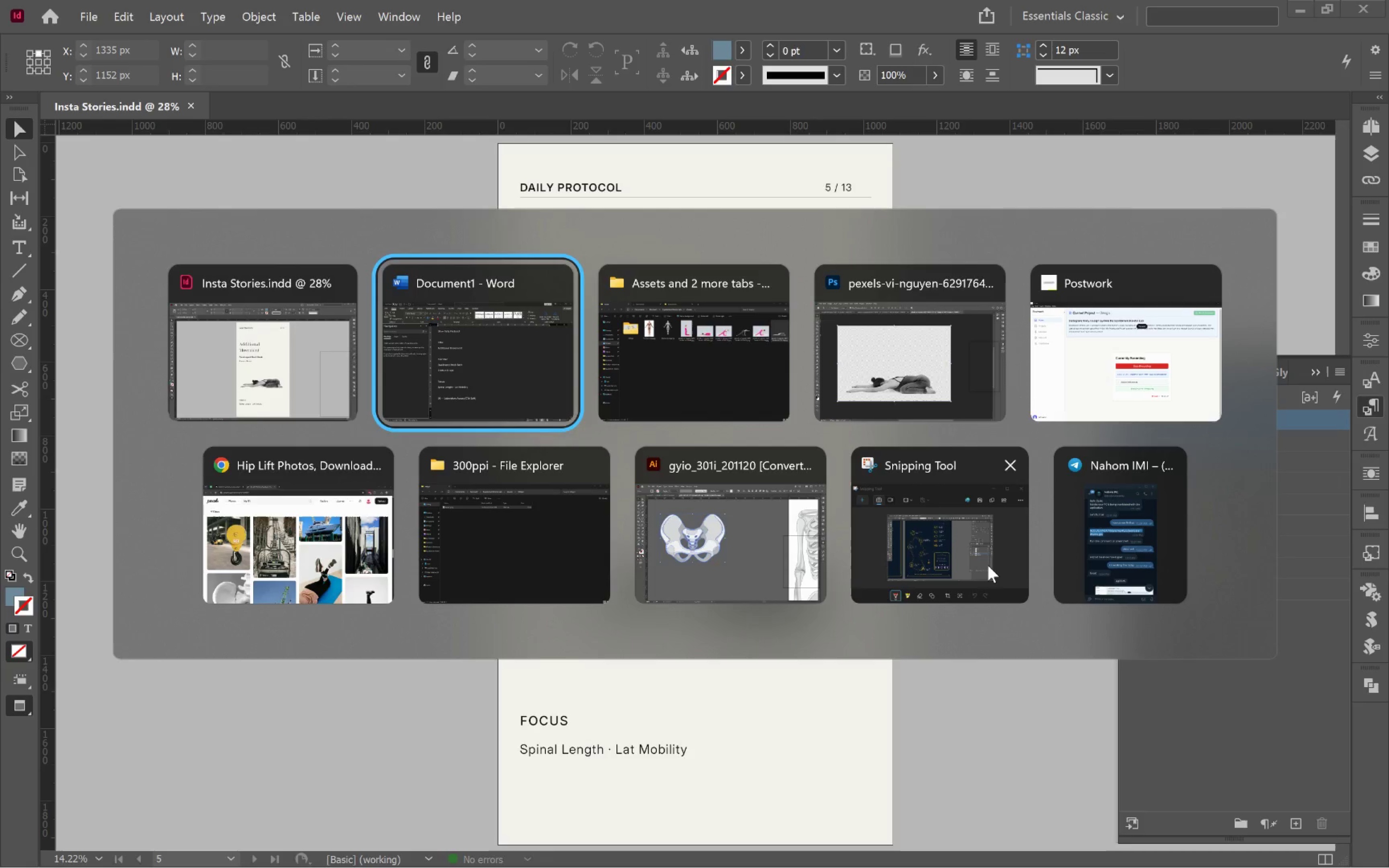 
key(Alt+Tab)
 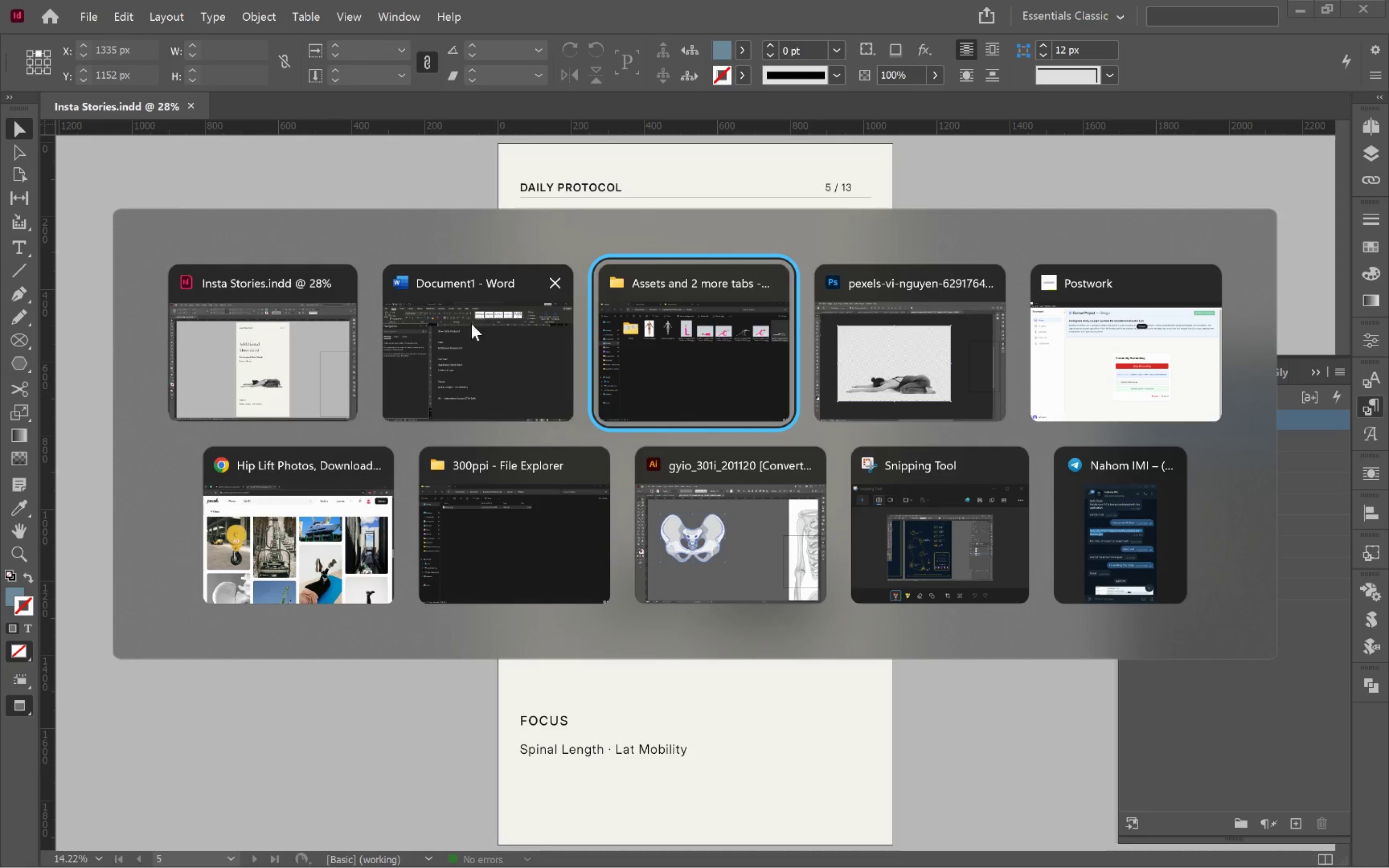 
left_click([469, 344])
 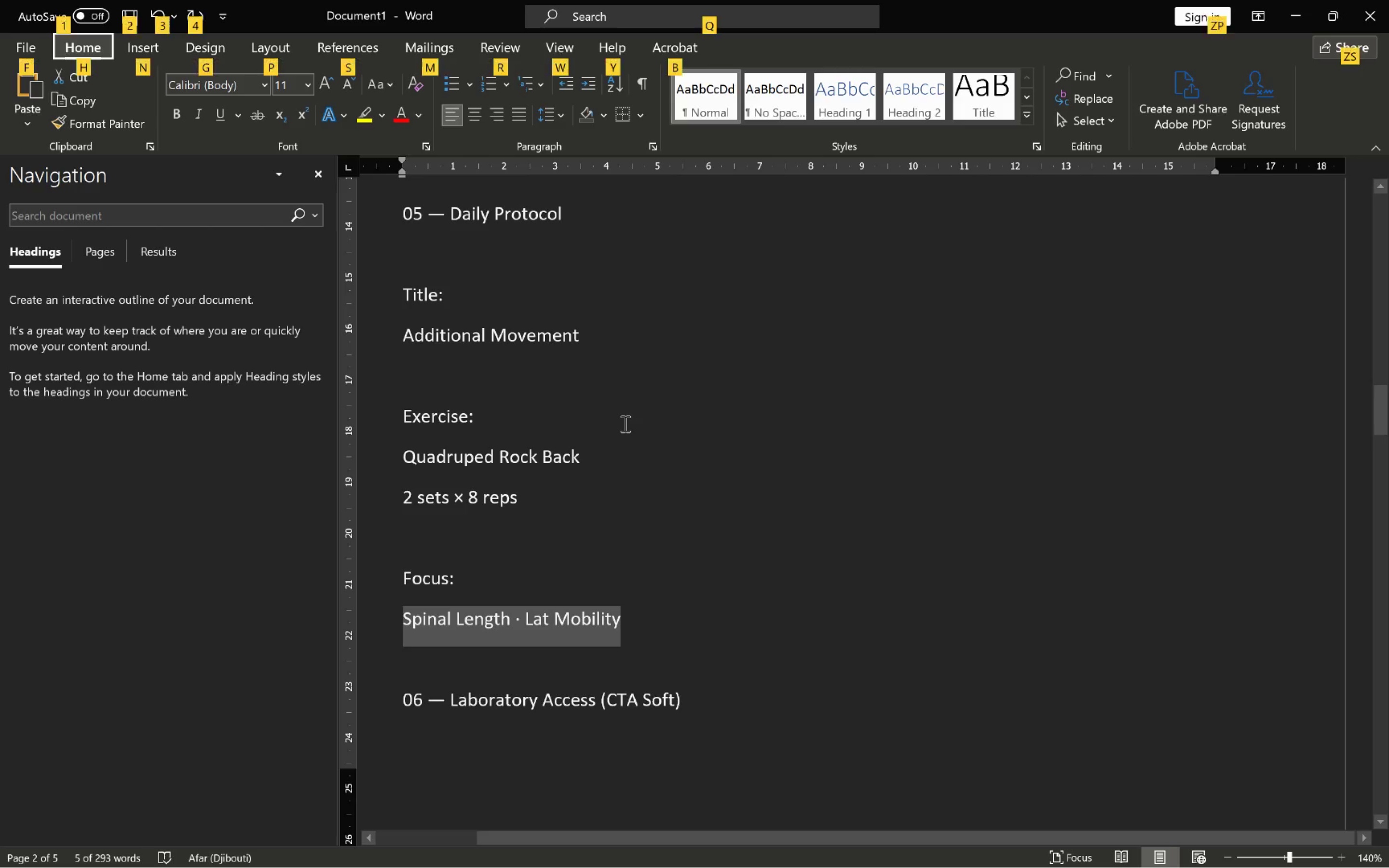 
scroll: coordinate [708, 432], scroll_direction: down, amount: 6.0
 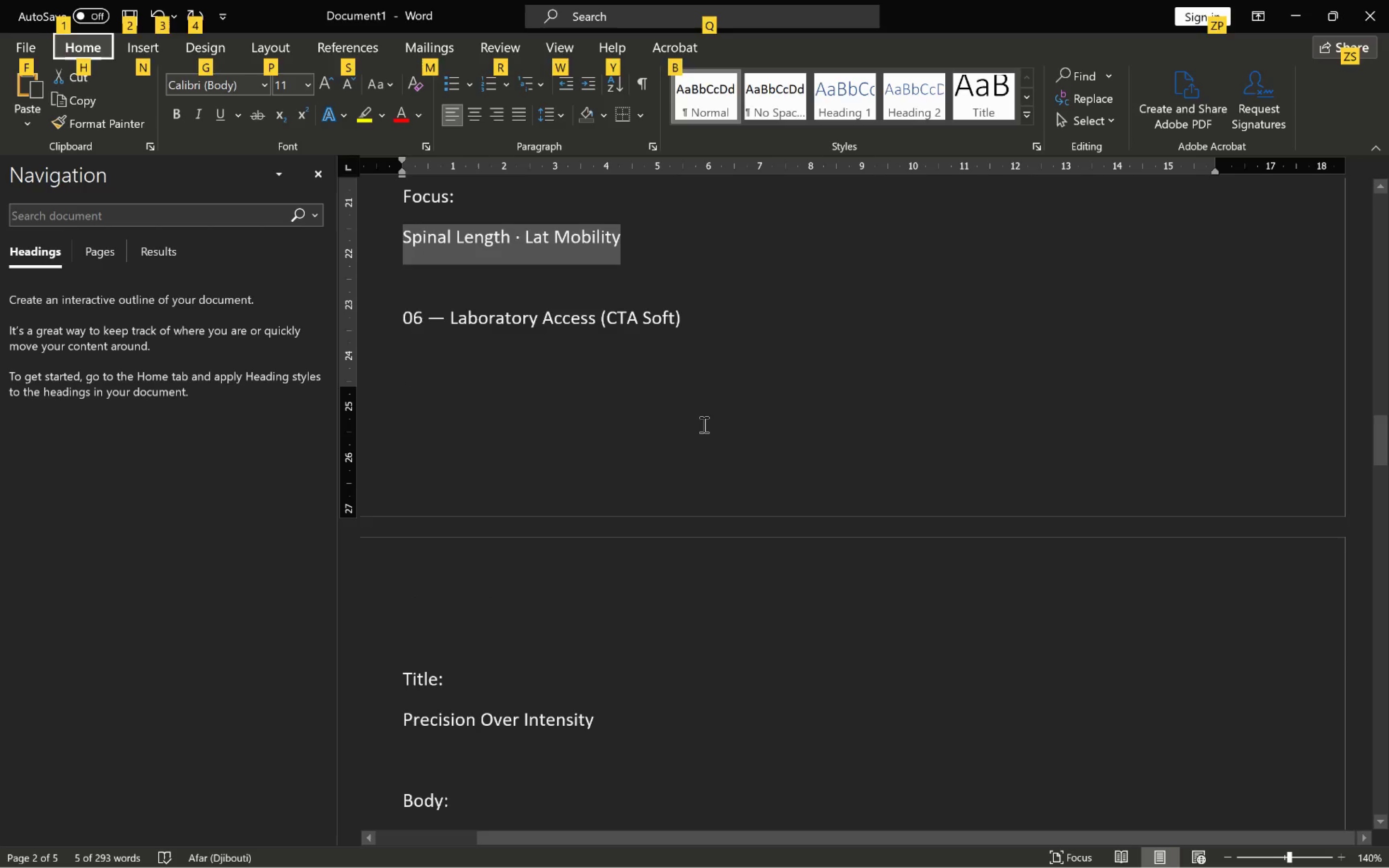 
left_click([703, 424])
 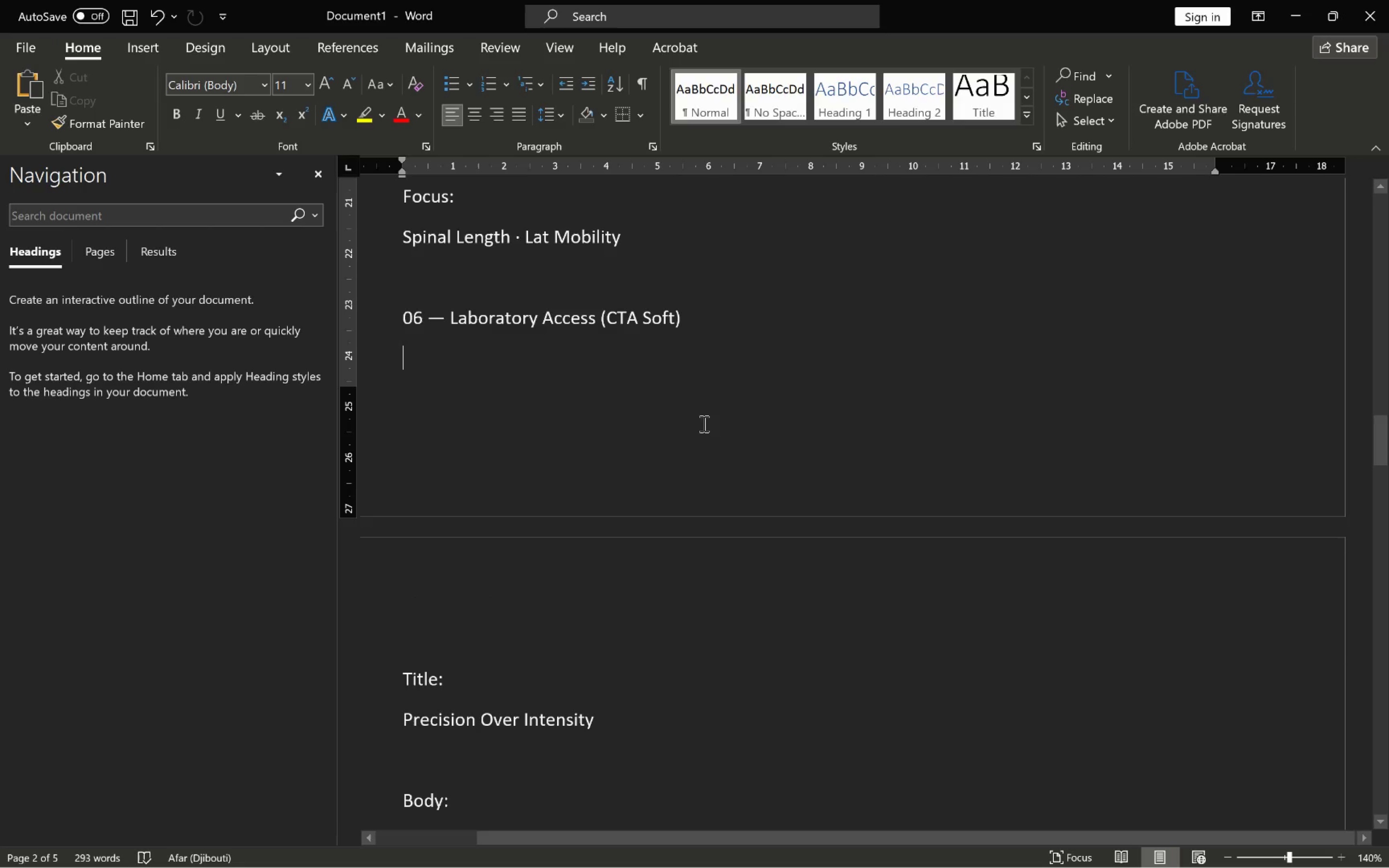 
wait(8.55)
 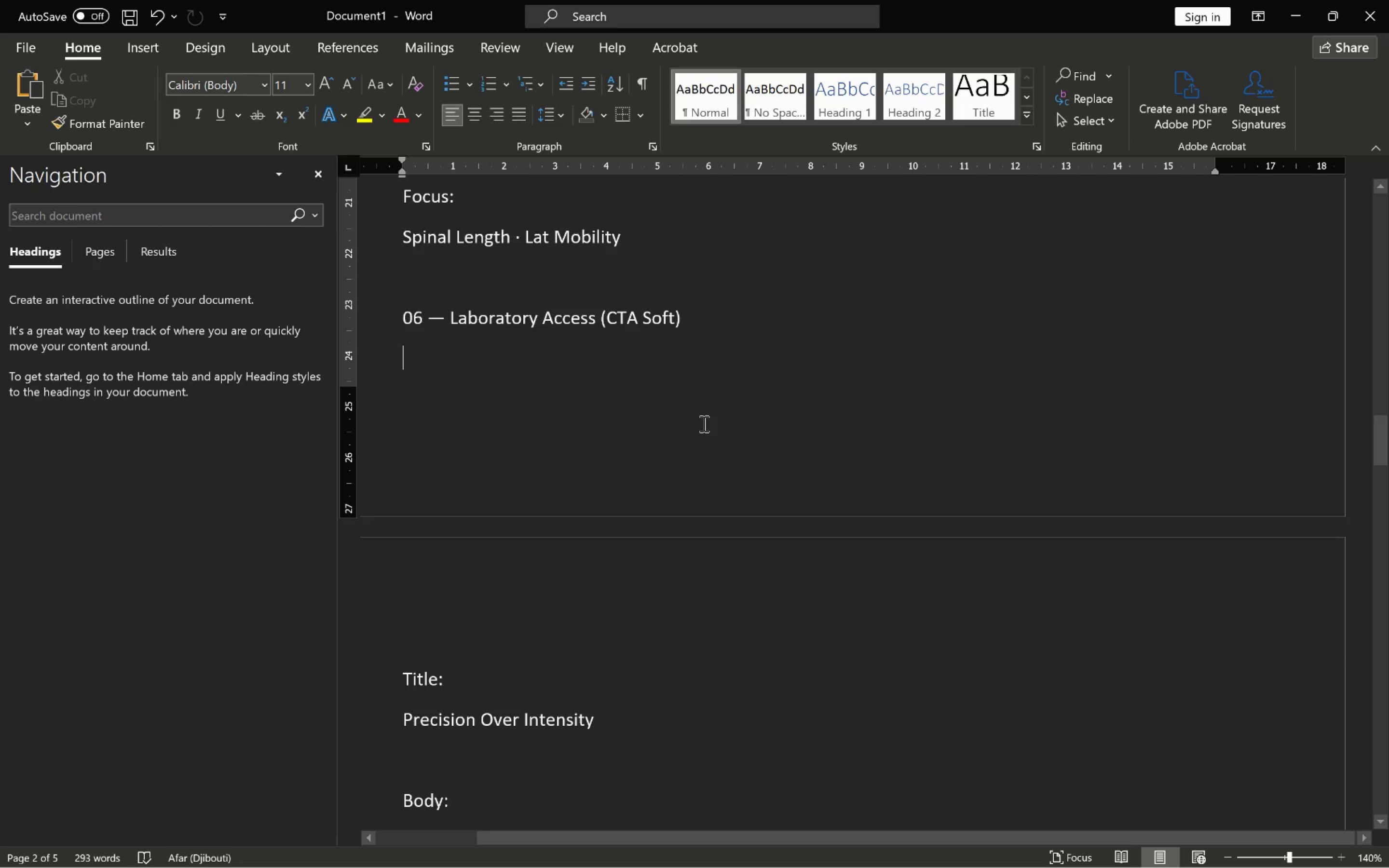 
key(Alt+Tab)
 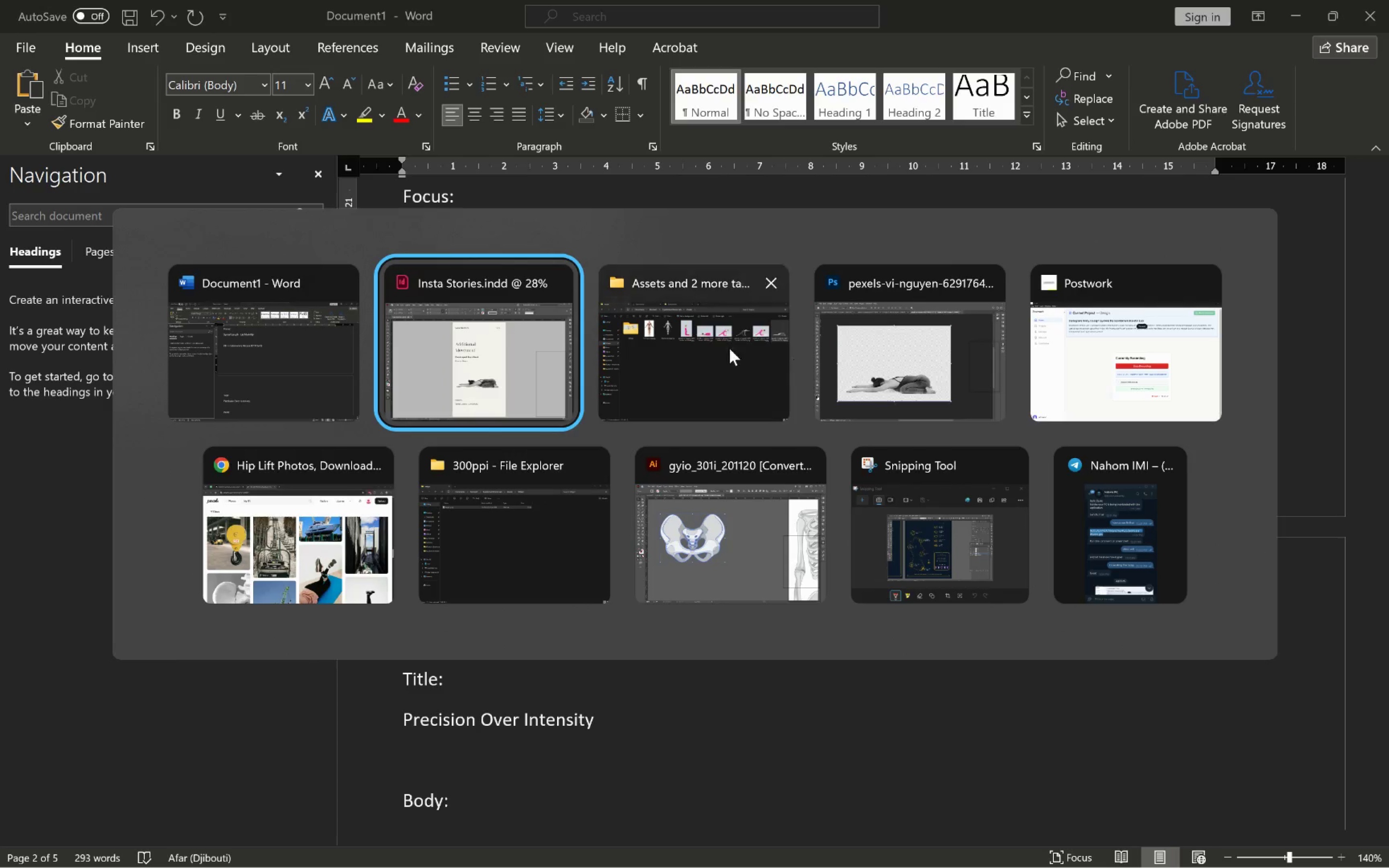 
left_click([482, 360])
 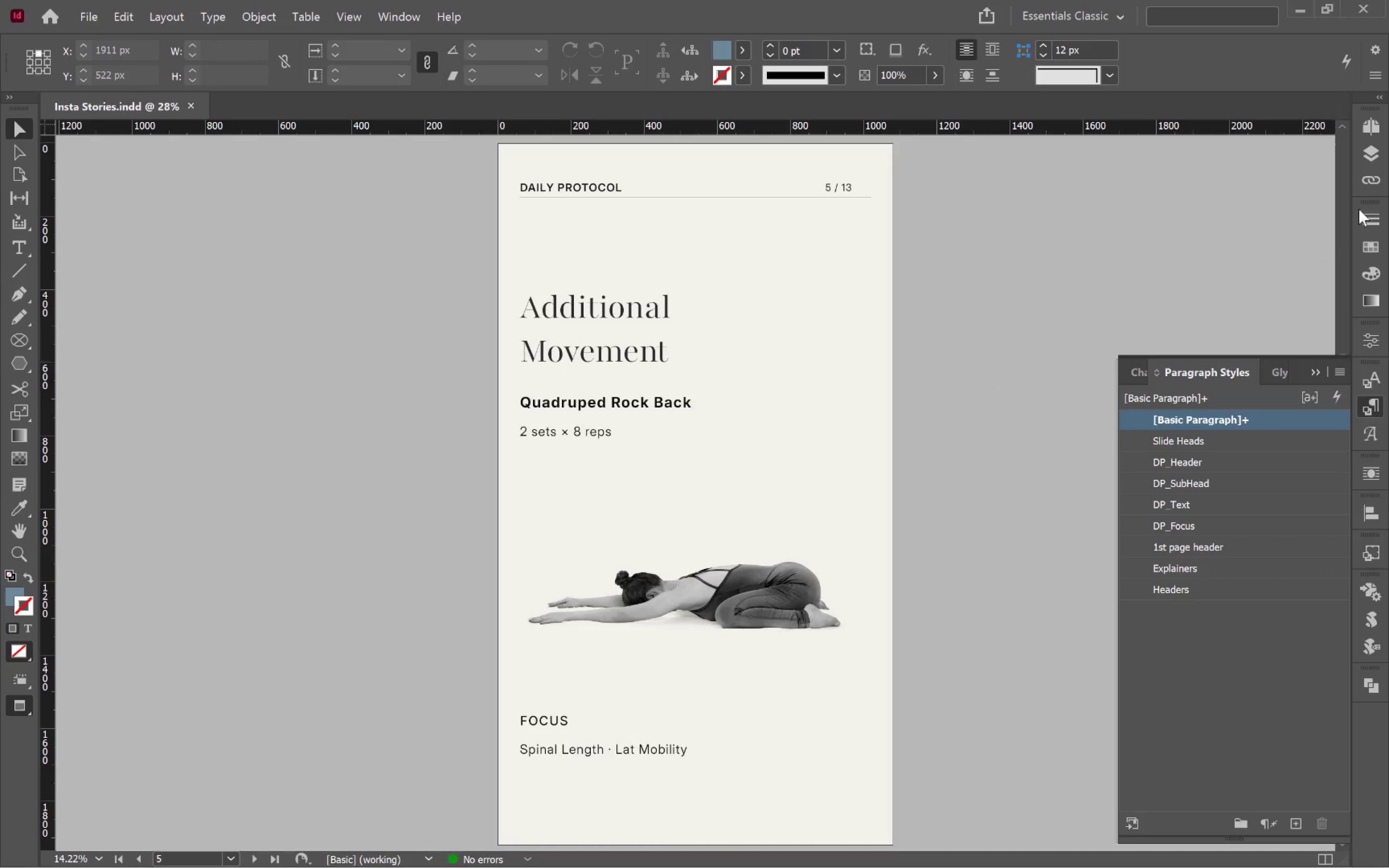 
left_click([1371, 149])
 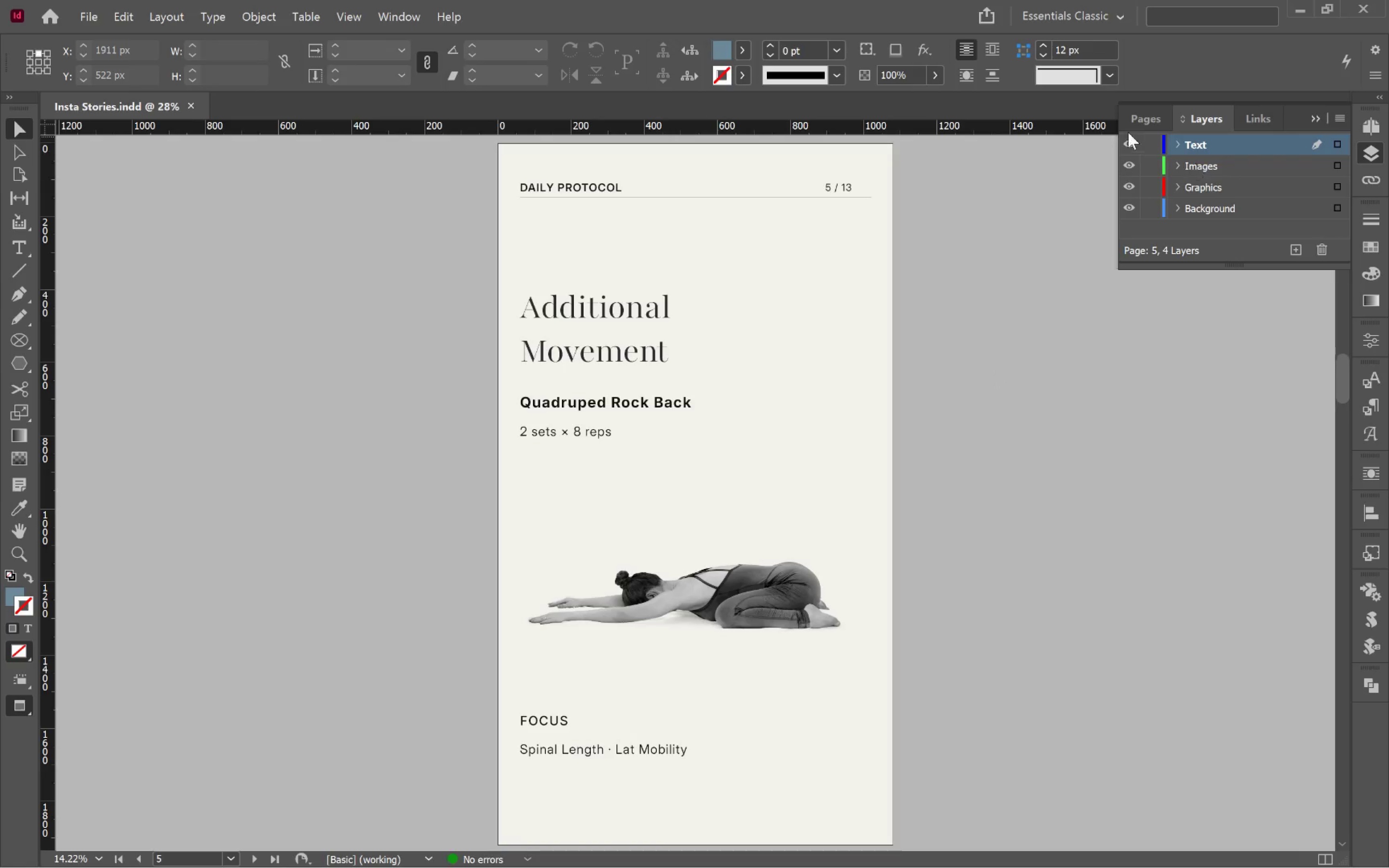 
left_click([1142, 124])
 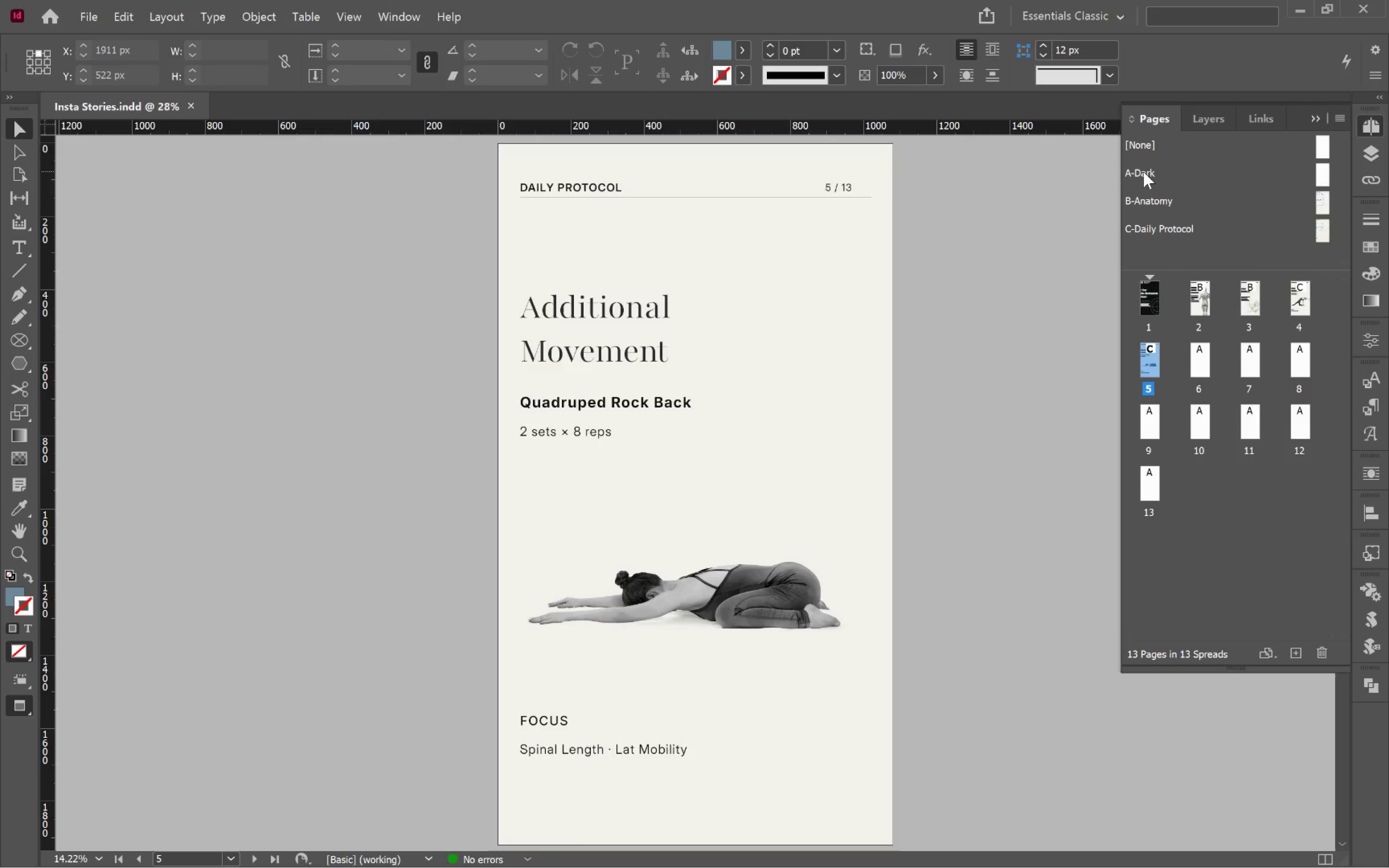 
double_click([1144, 172])
 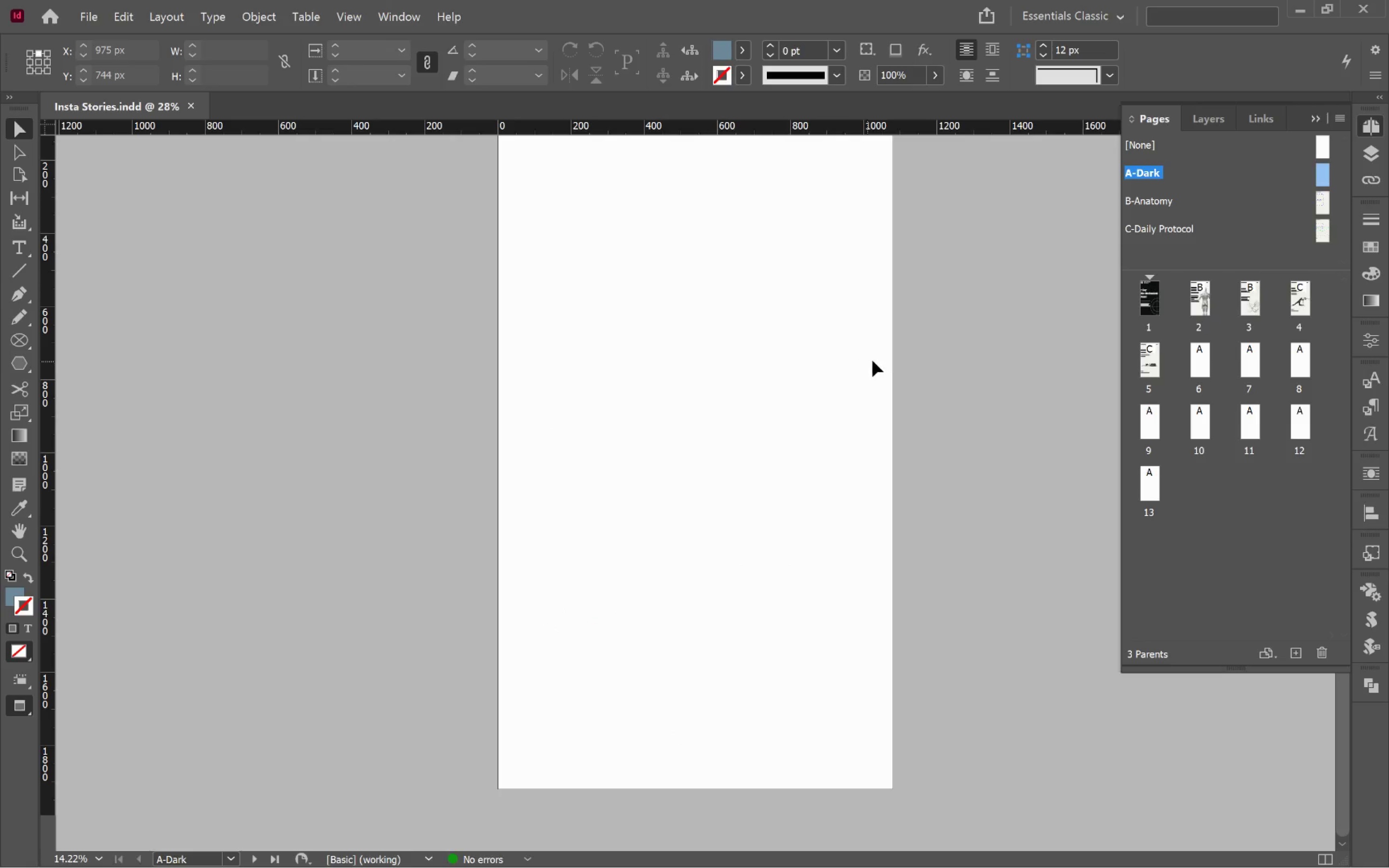 
left_click([874, 359])
 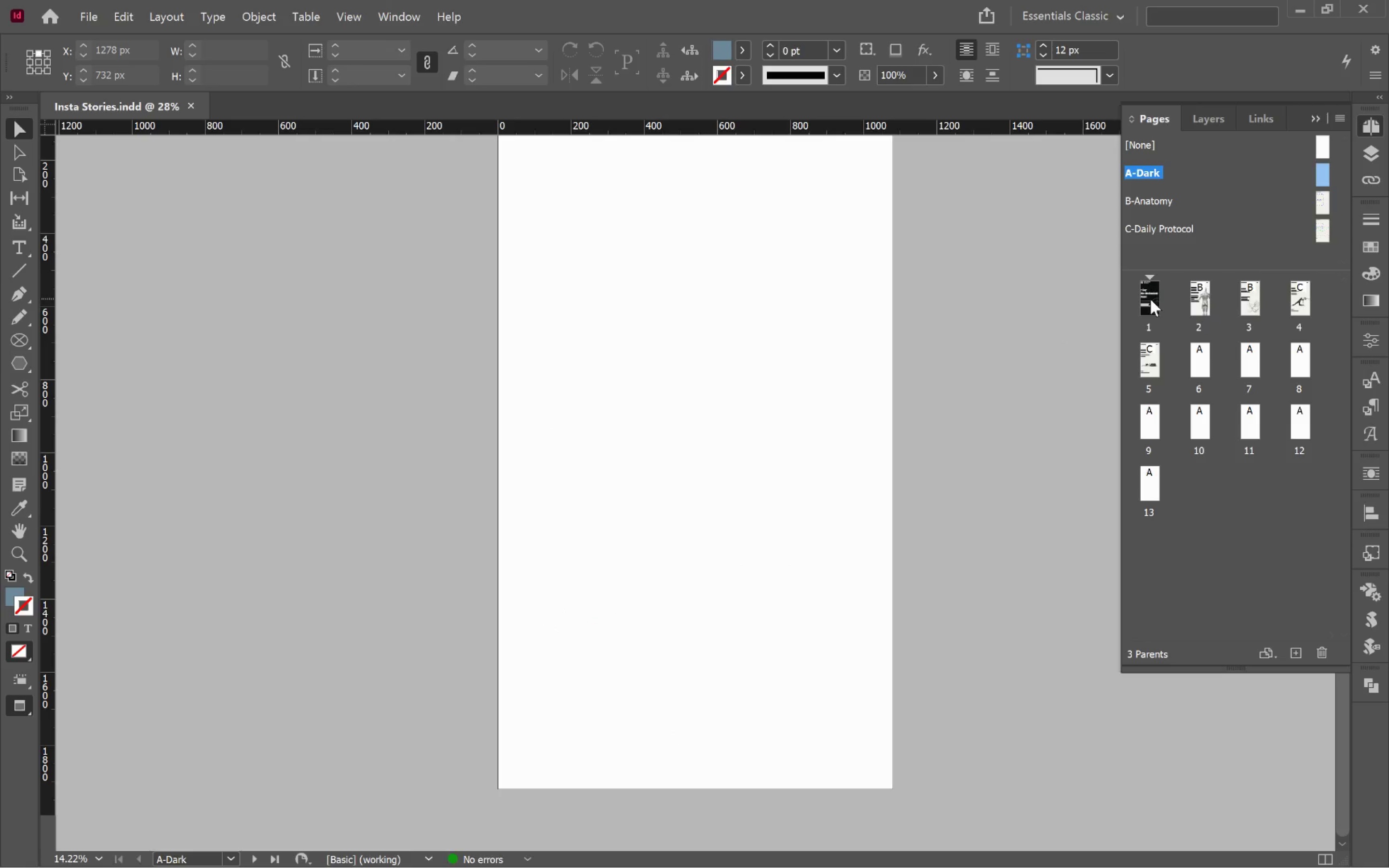 
double_click([1150, 299])
 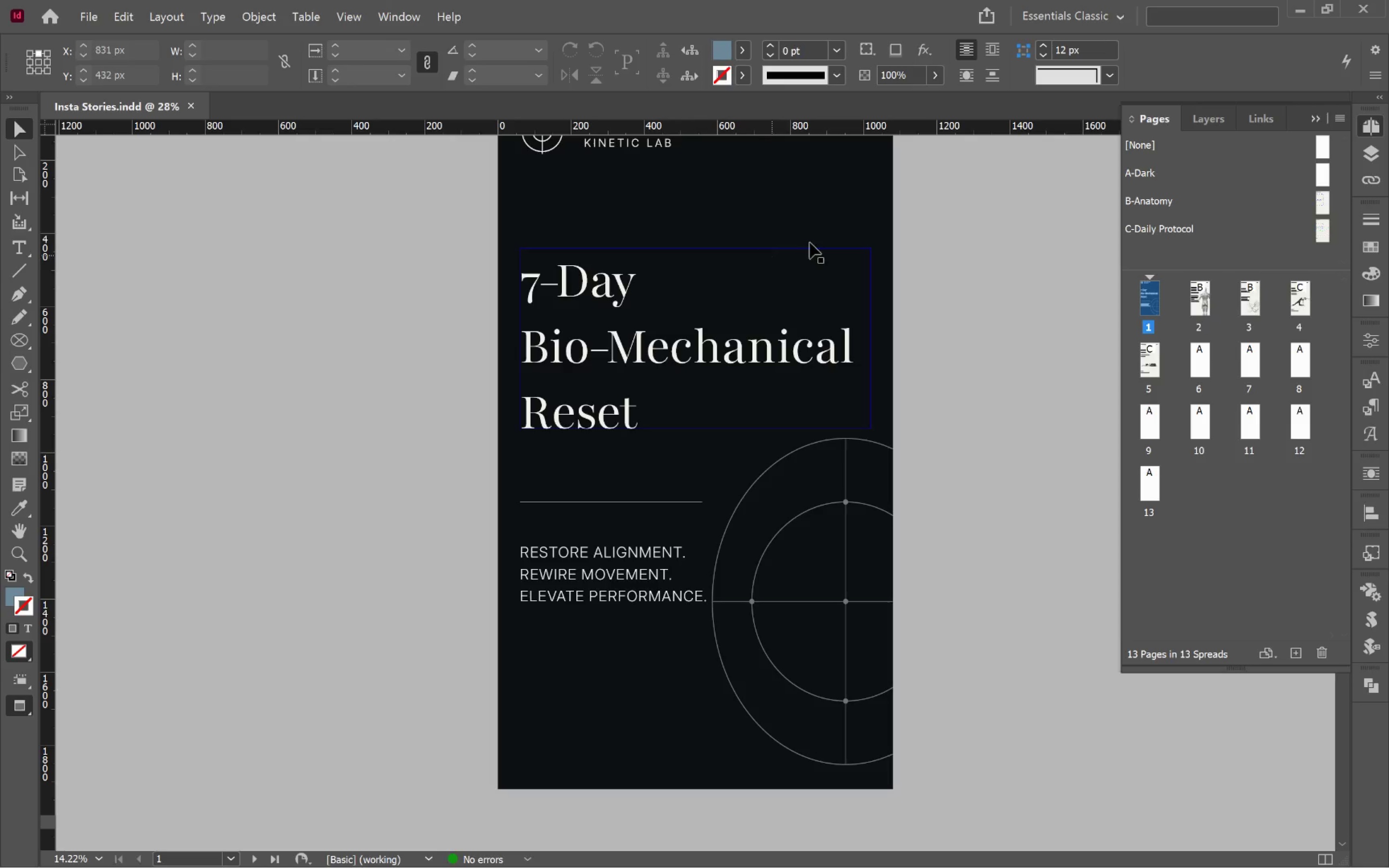 
left_click([841, 208])
 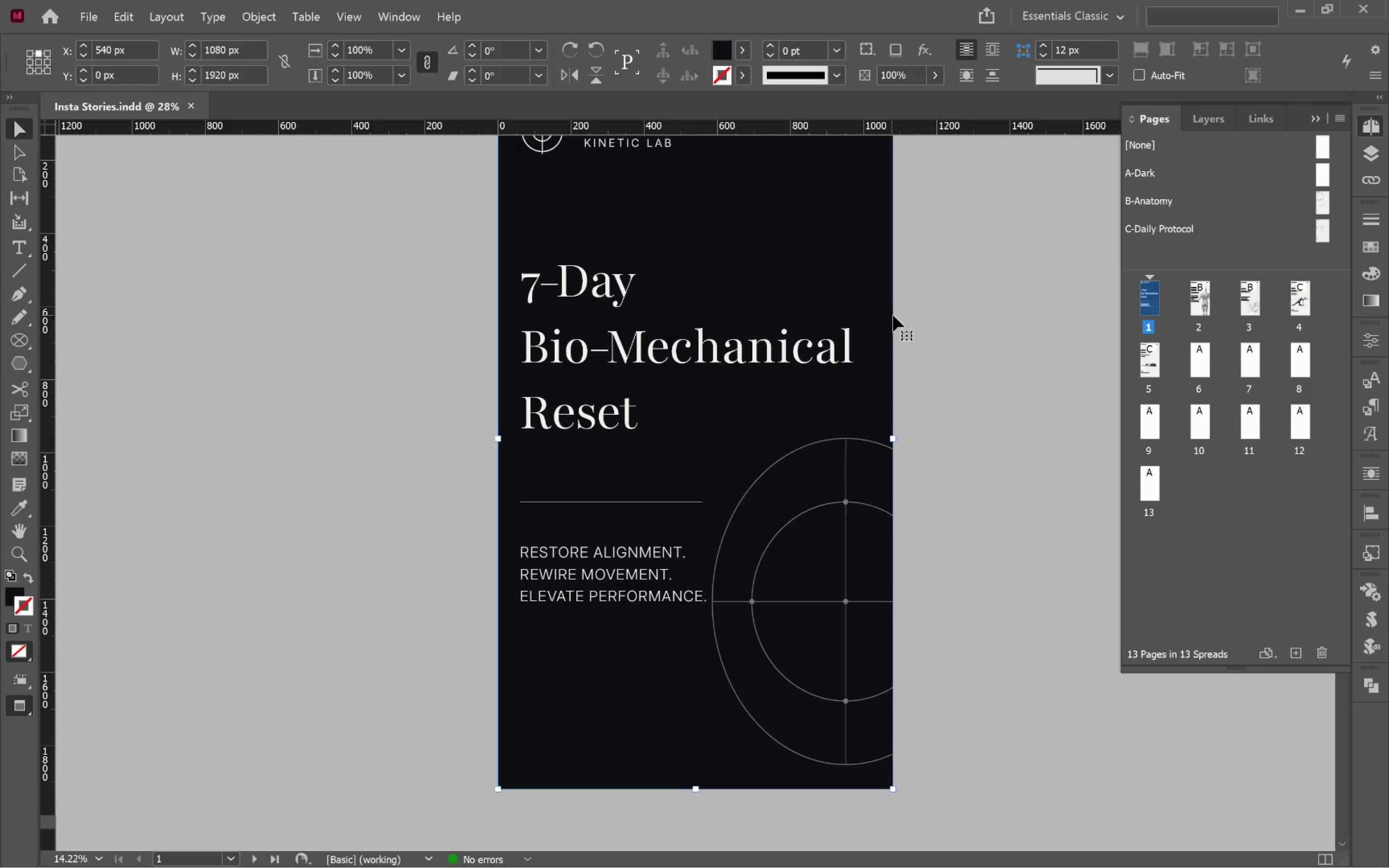 
scroll: coordinate [915, 350], scroll_direction: up, amount: 3.0
 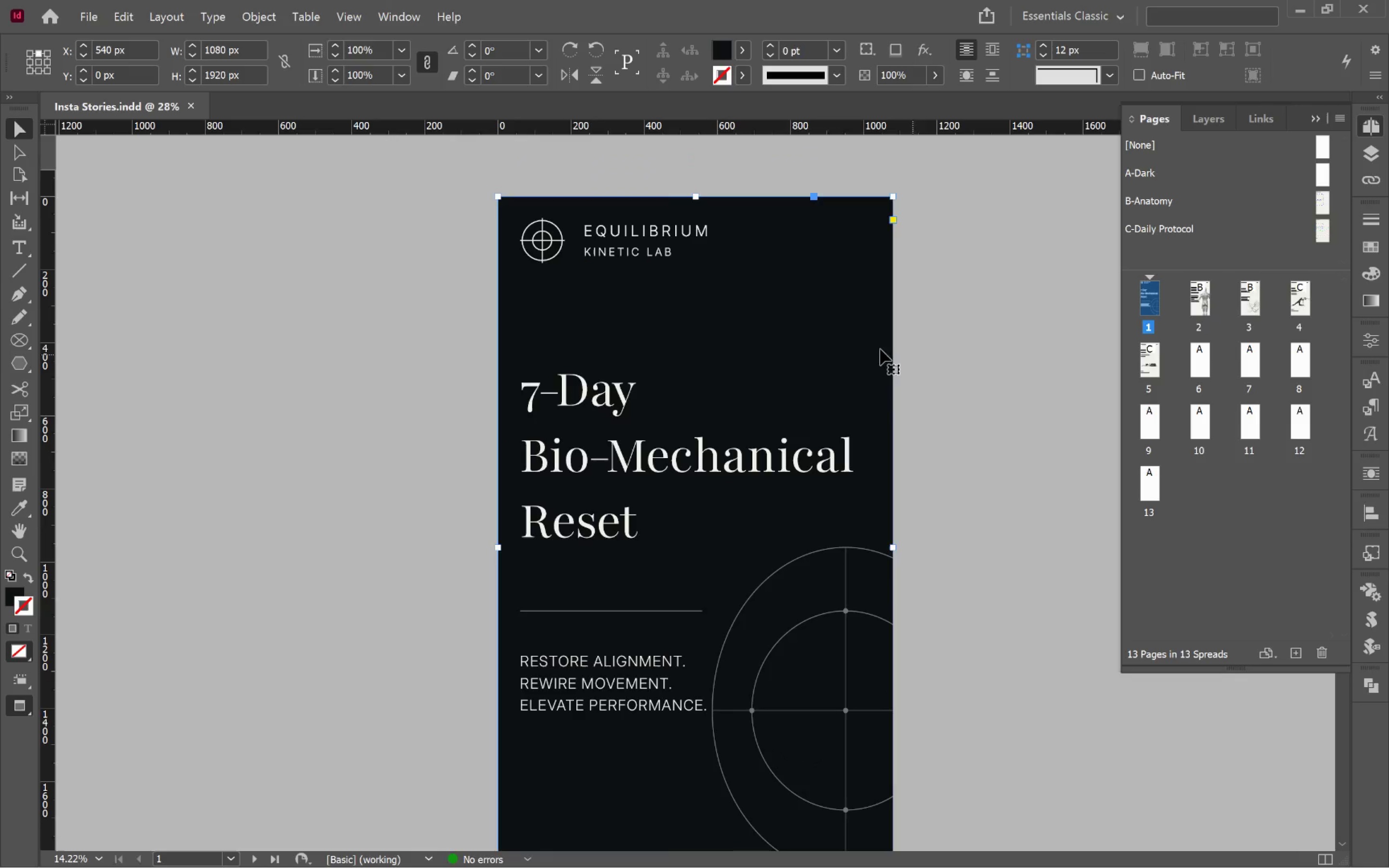 
hold_key(key=ShiftLeft, duration=3.94)
left_click([579, 403])
 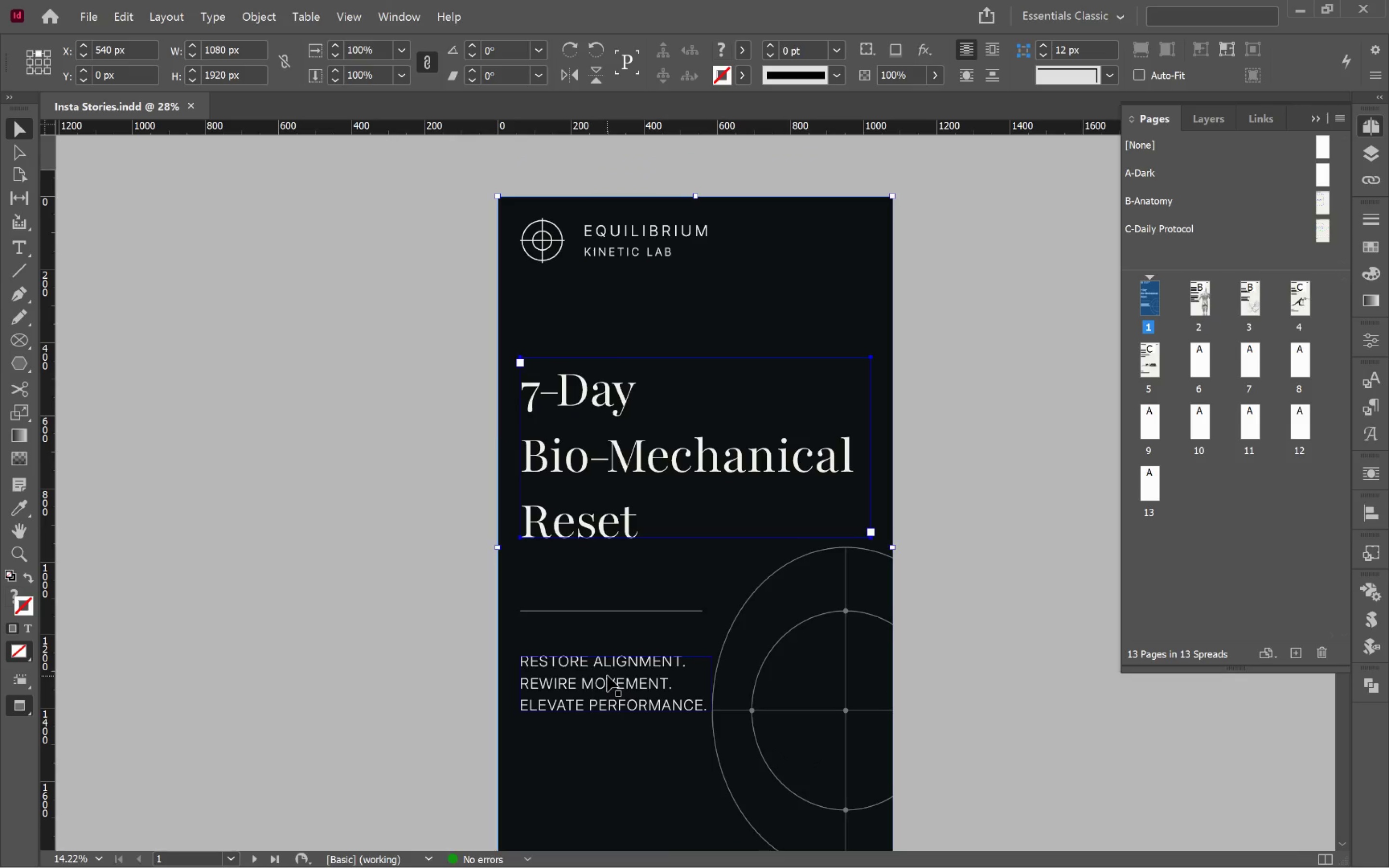 
left_click([607, 676])
 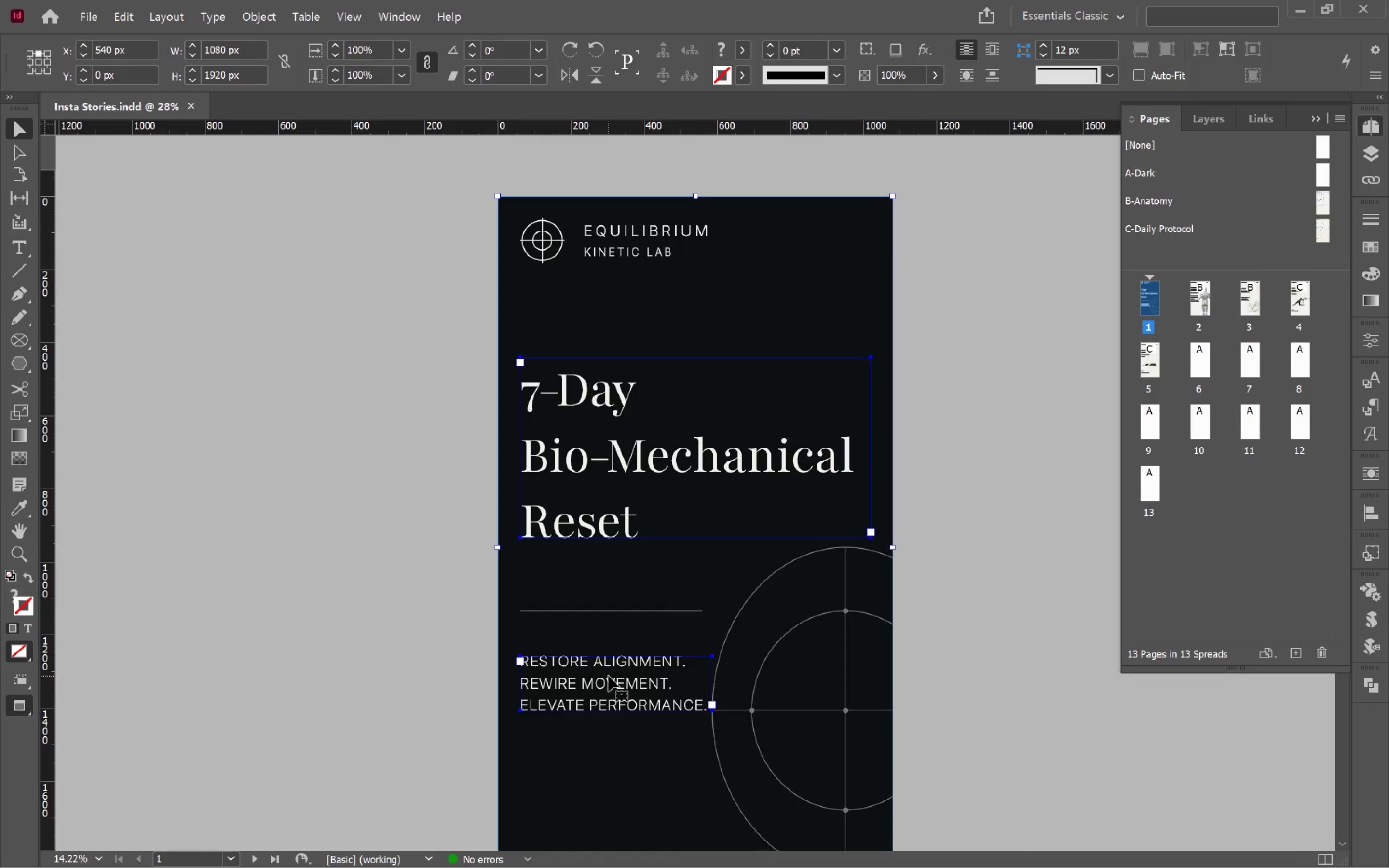 
hold_key(key=ControlLeft, duration=0.45)
 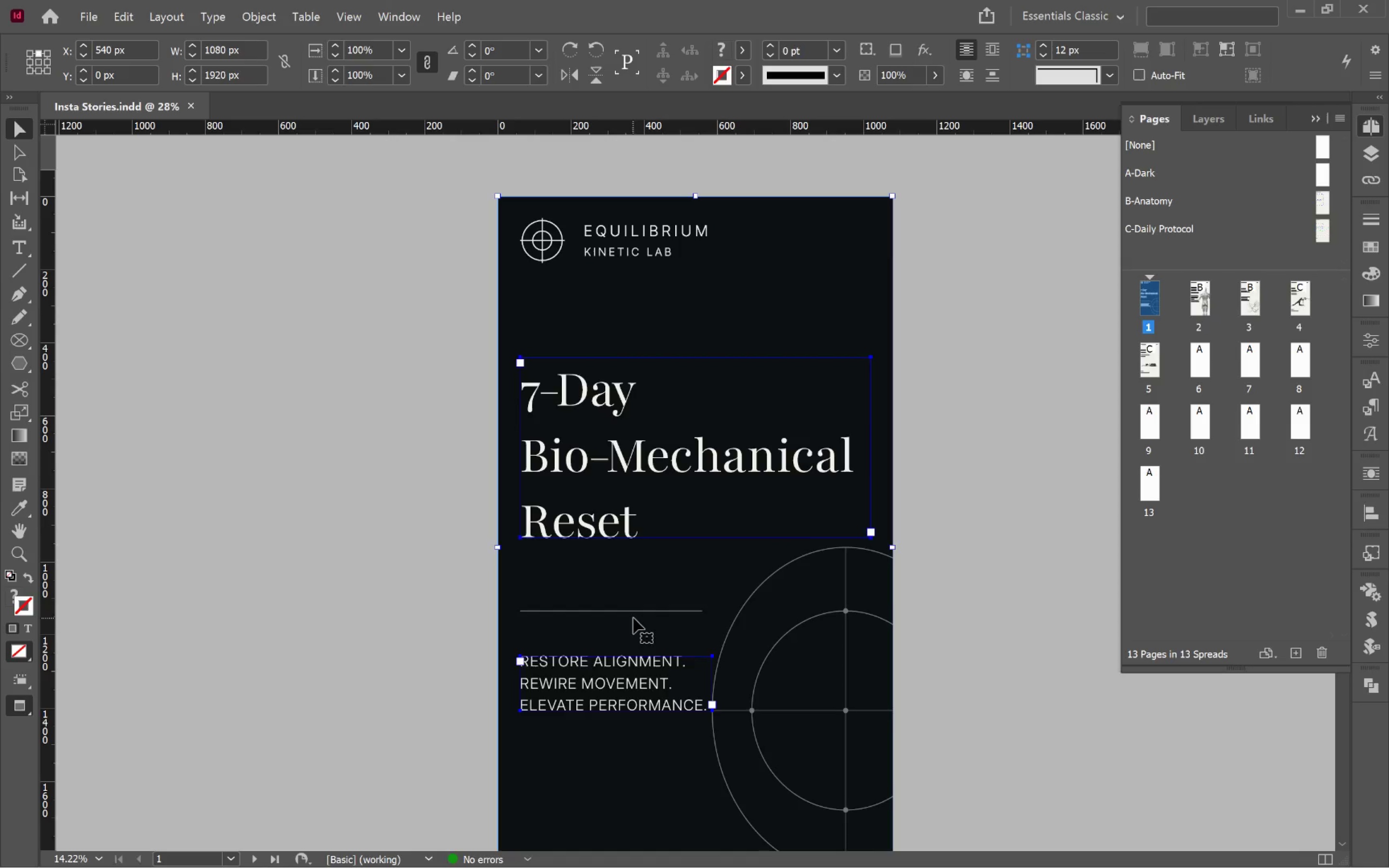 
hold_key(key=ShiftLeft, duration=3.43)
 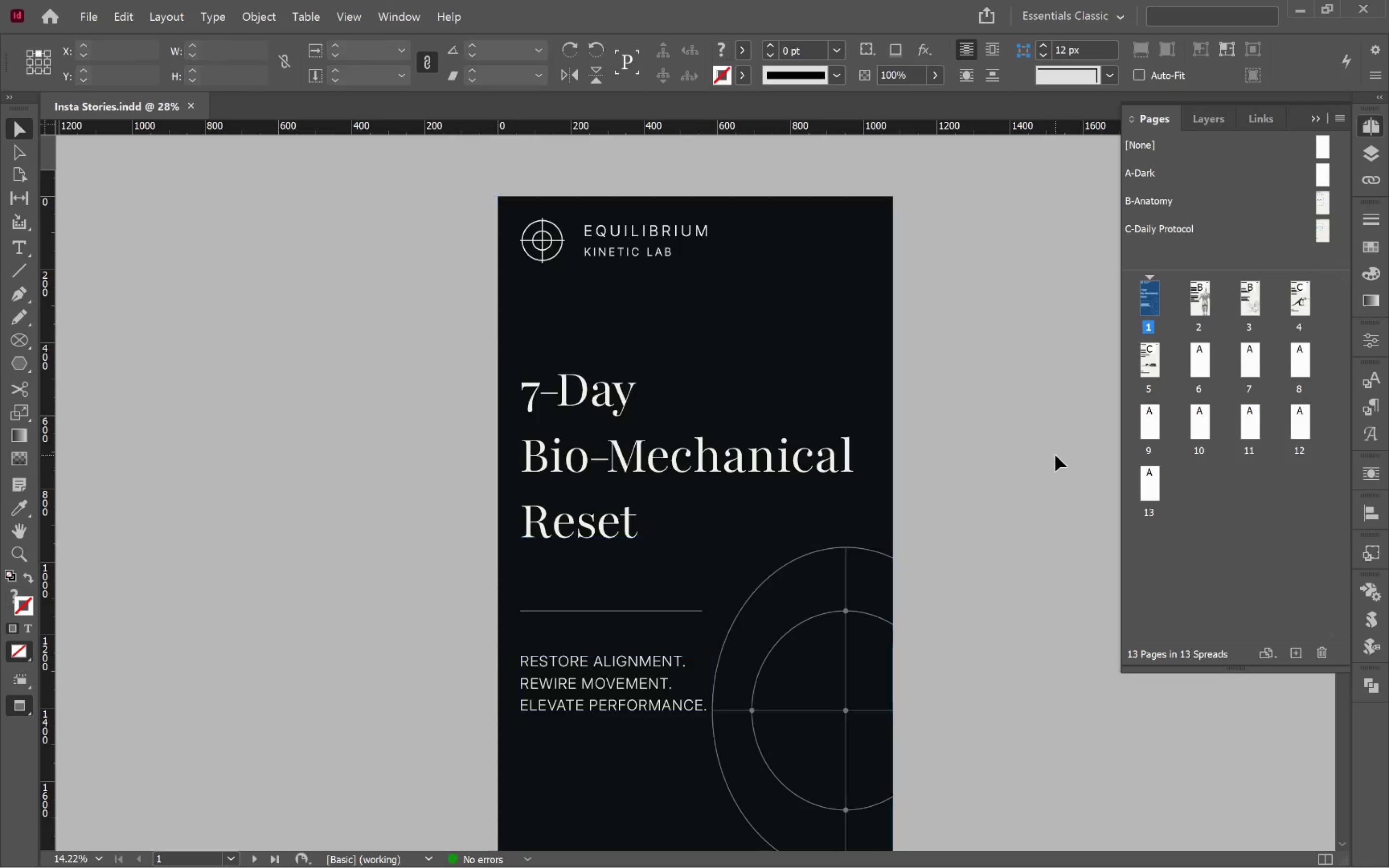 
wait(6.2)
 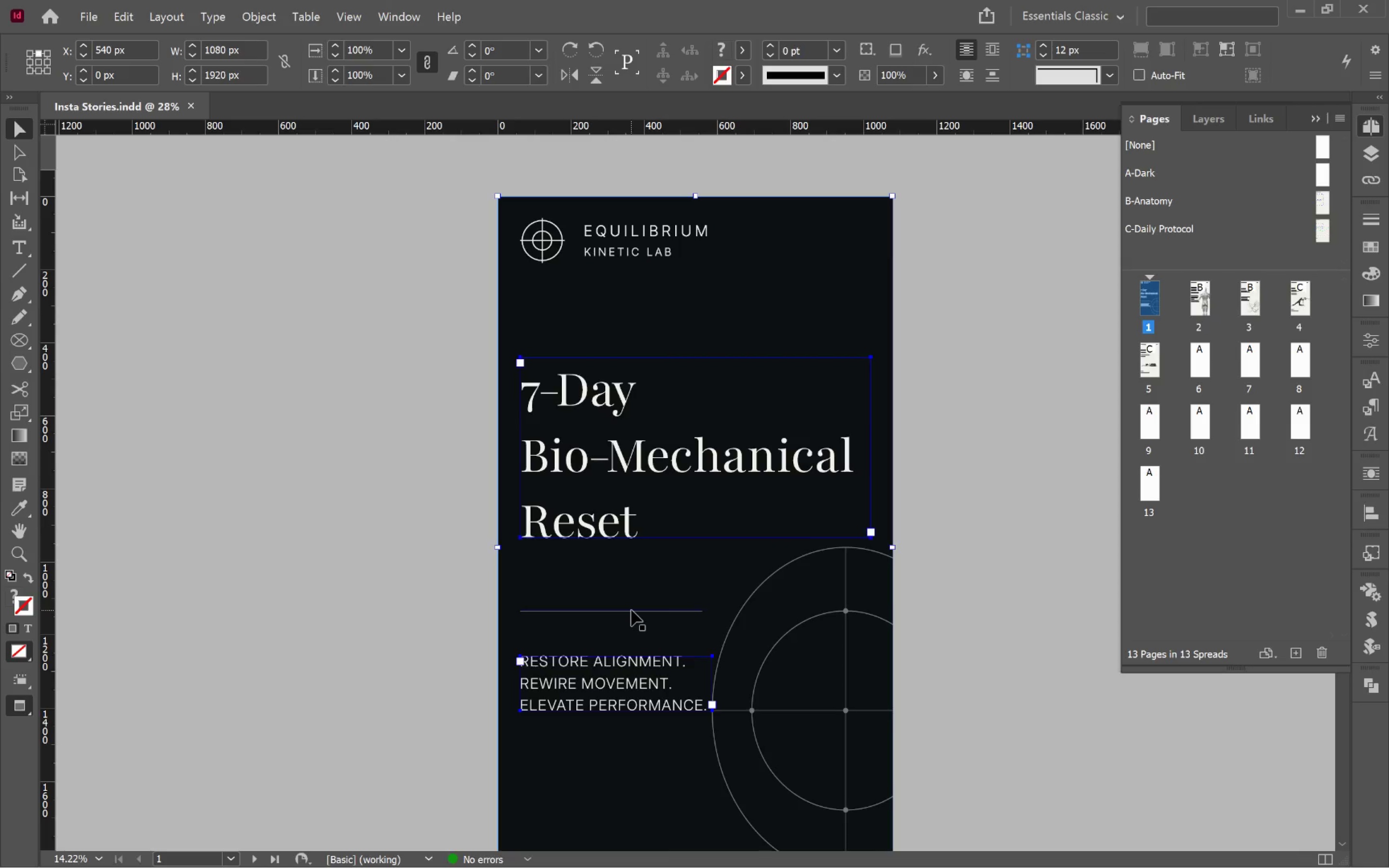 
left_click([626, 462])
 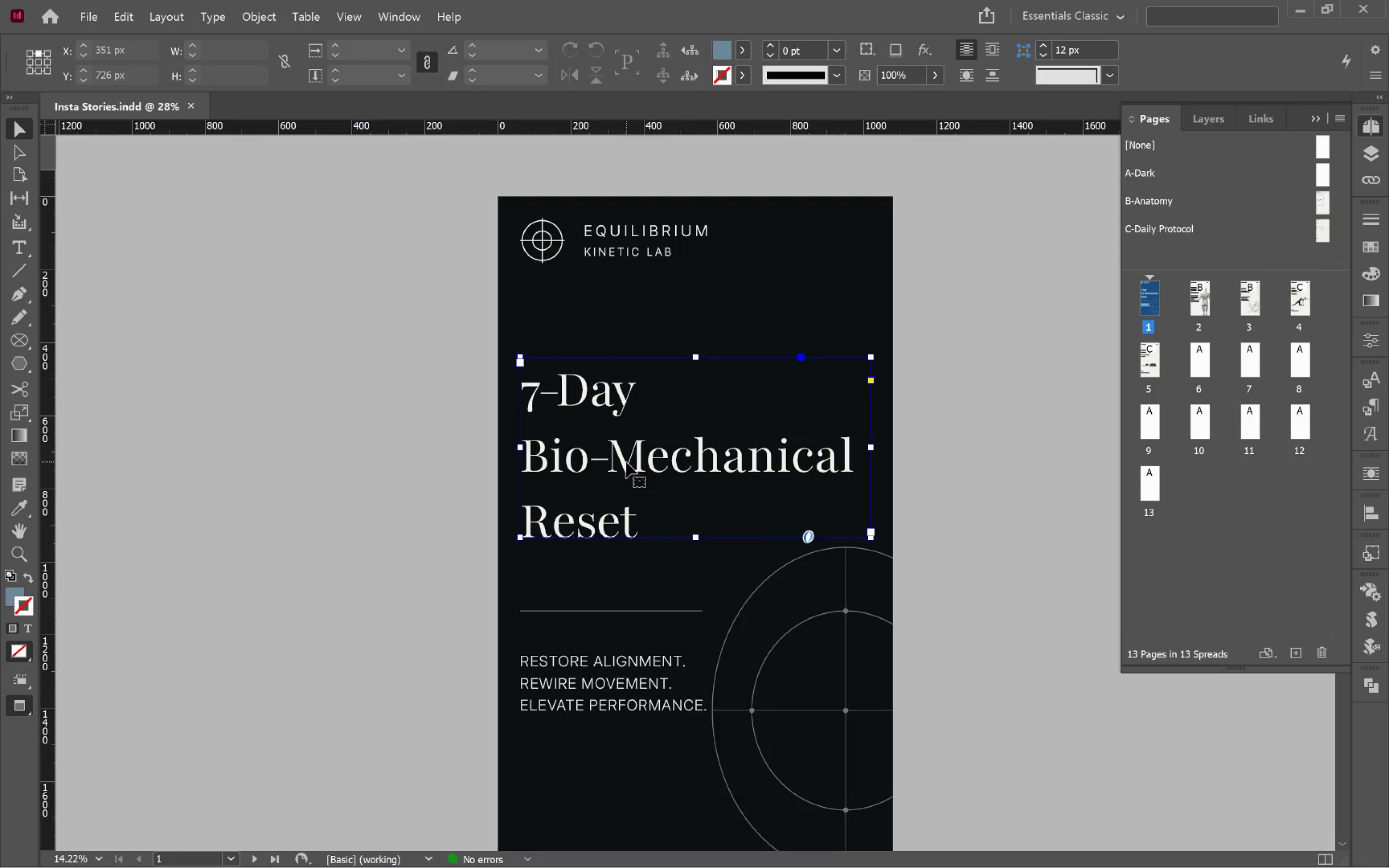 
key(Control+C)
 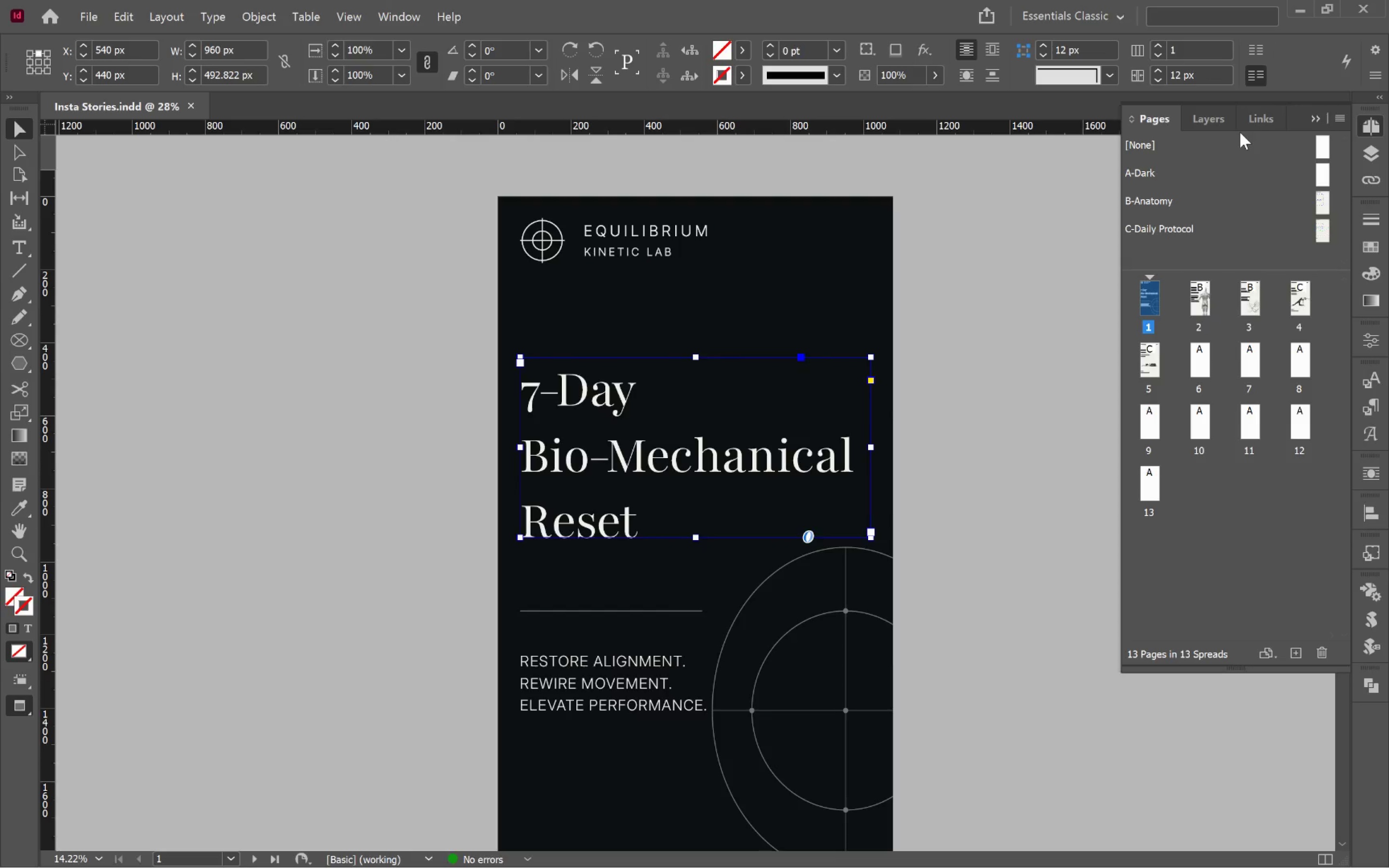 
wait(6.99)
 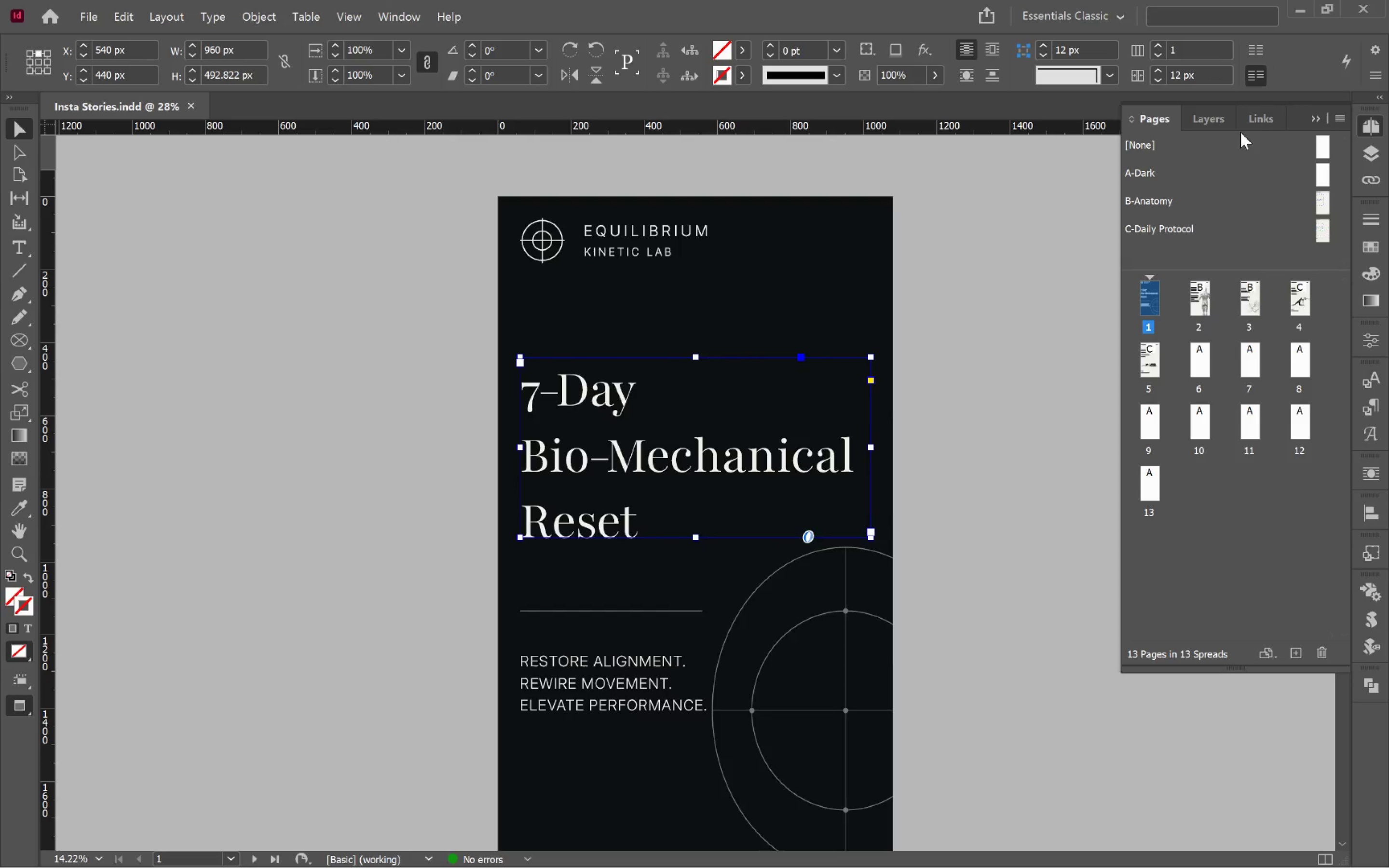 
double_click([1146, 175])
 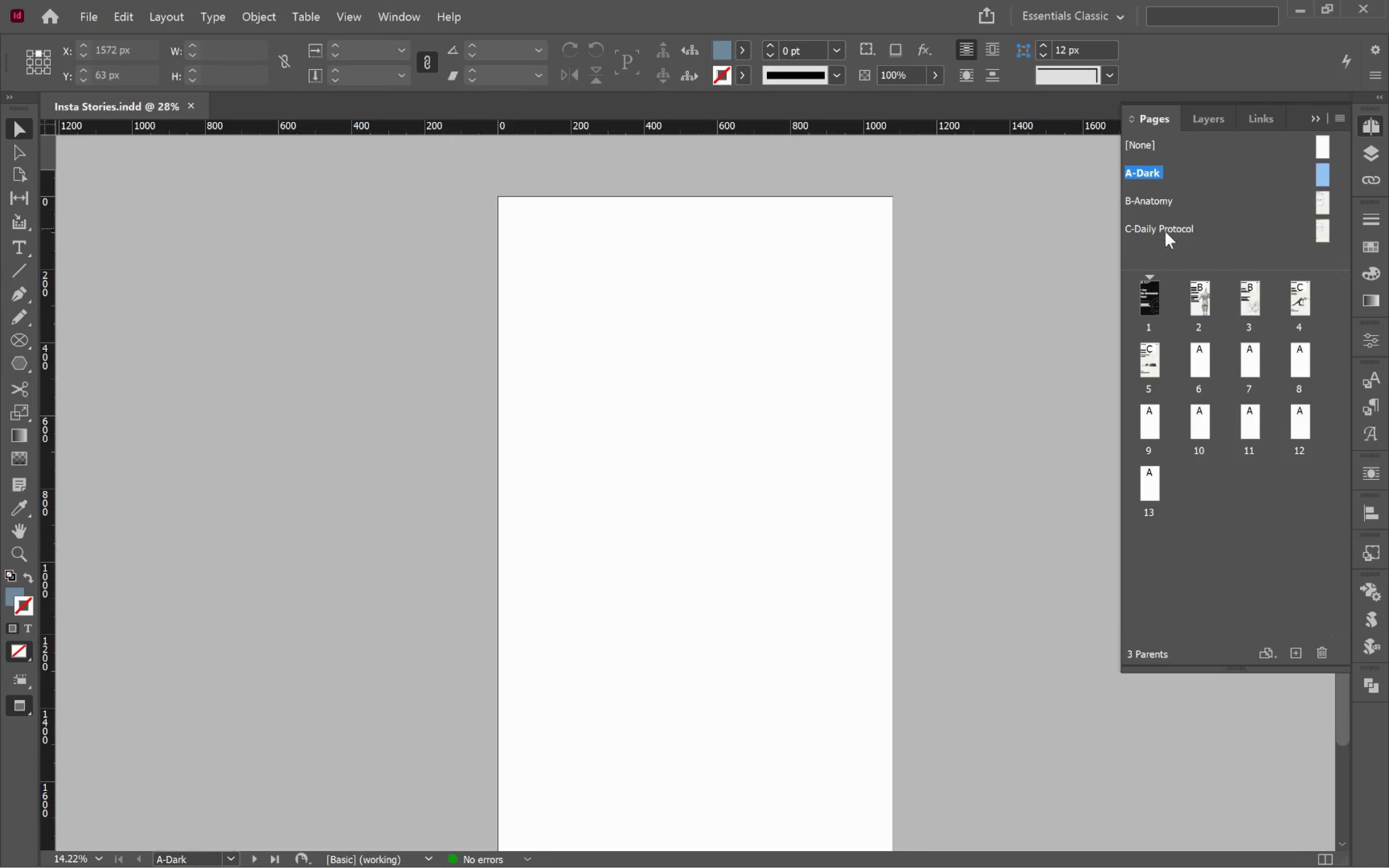 
double_click([1155, 307])
 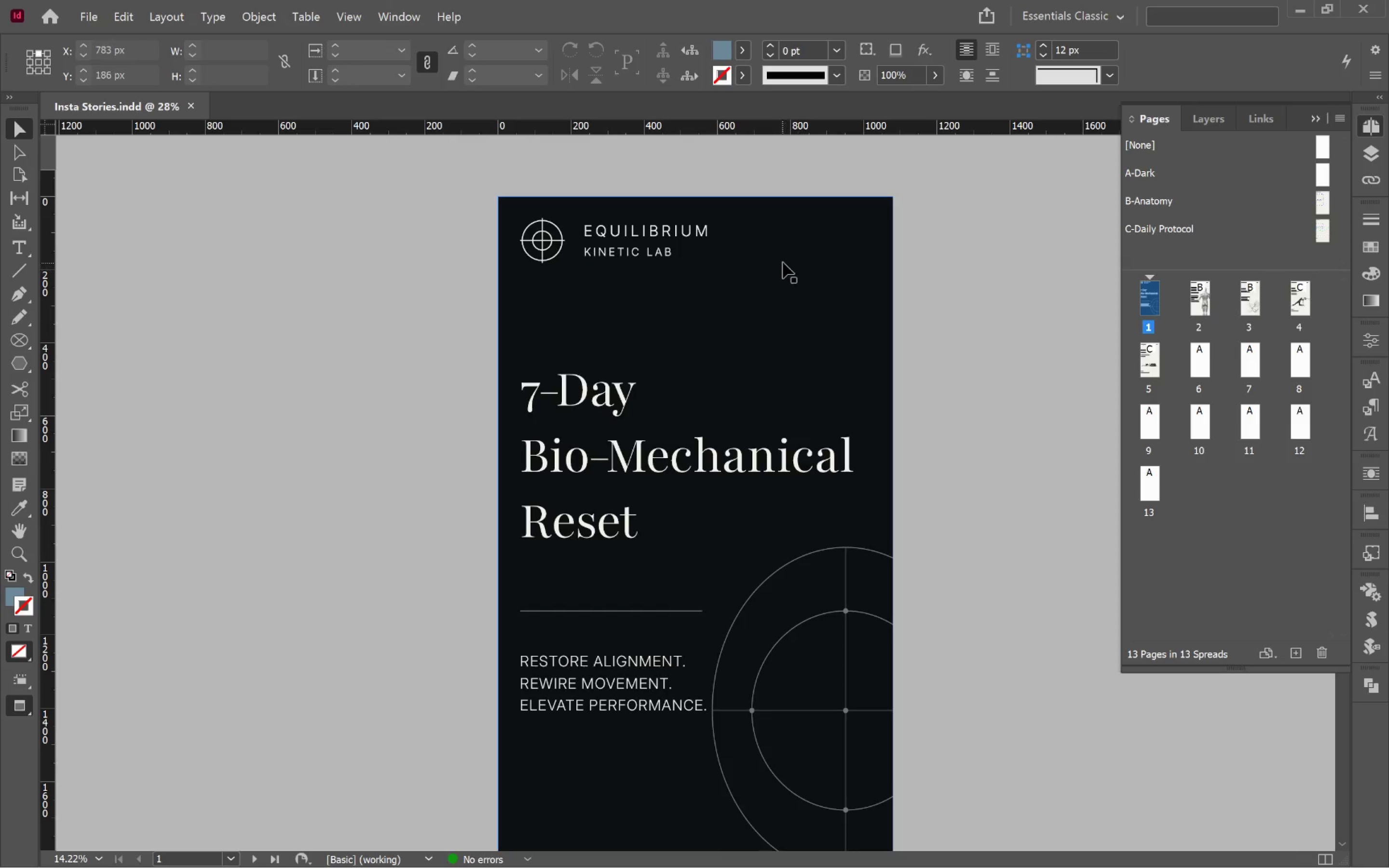 
left_click([1155, 307])
 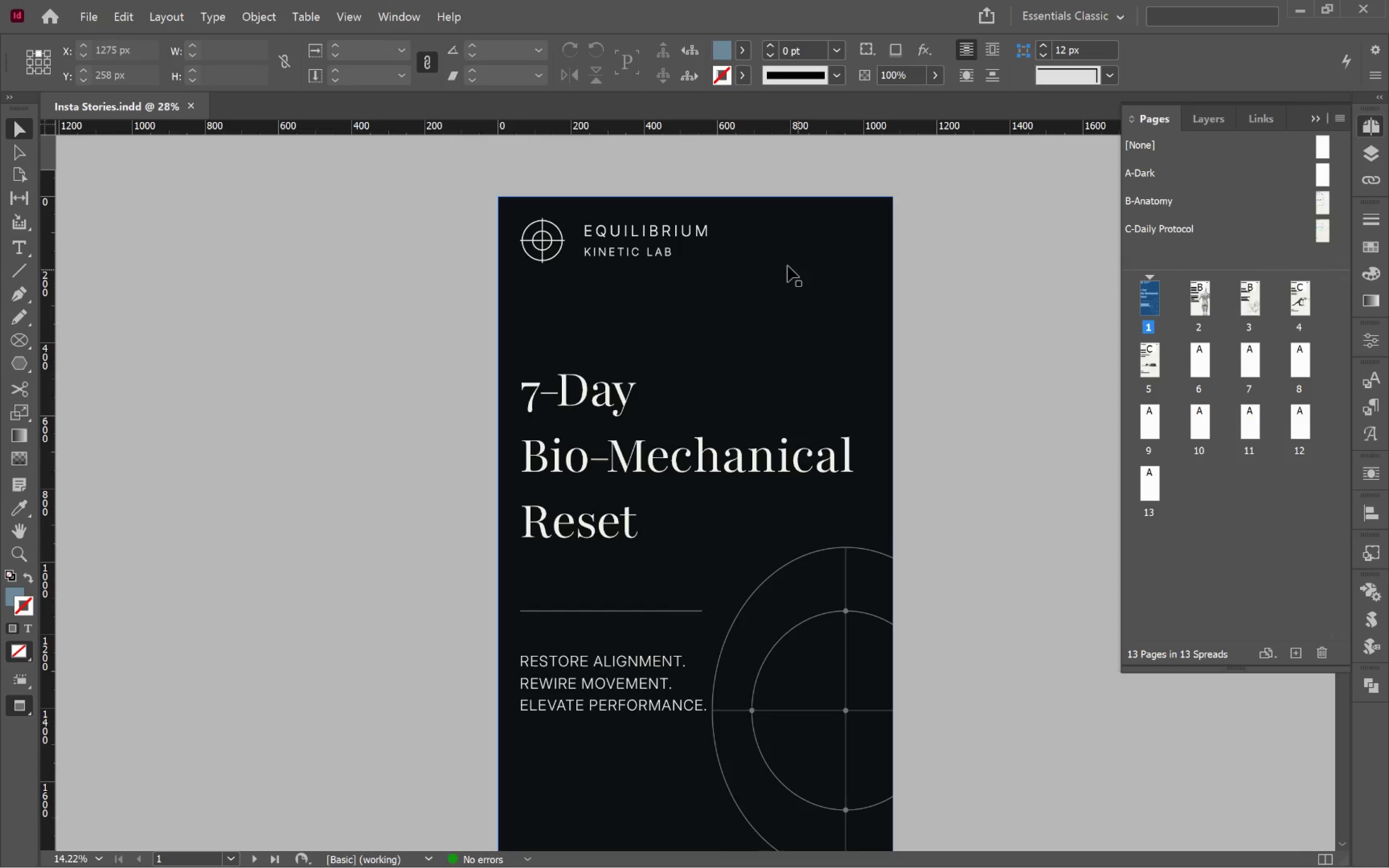 
left_click([783, 262])
 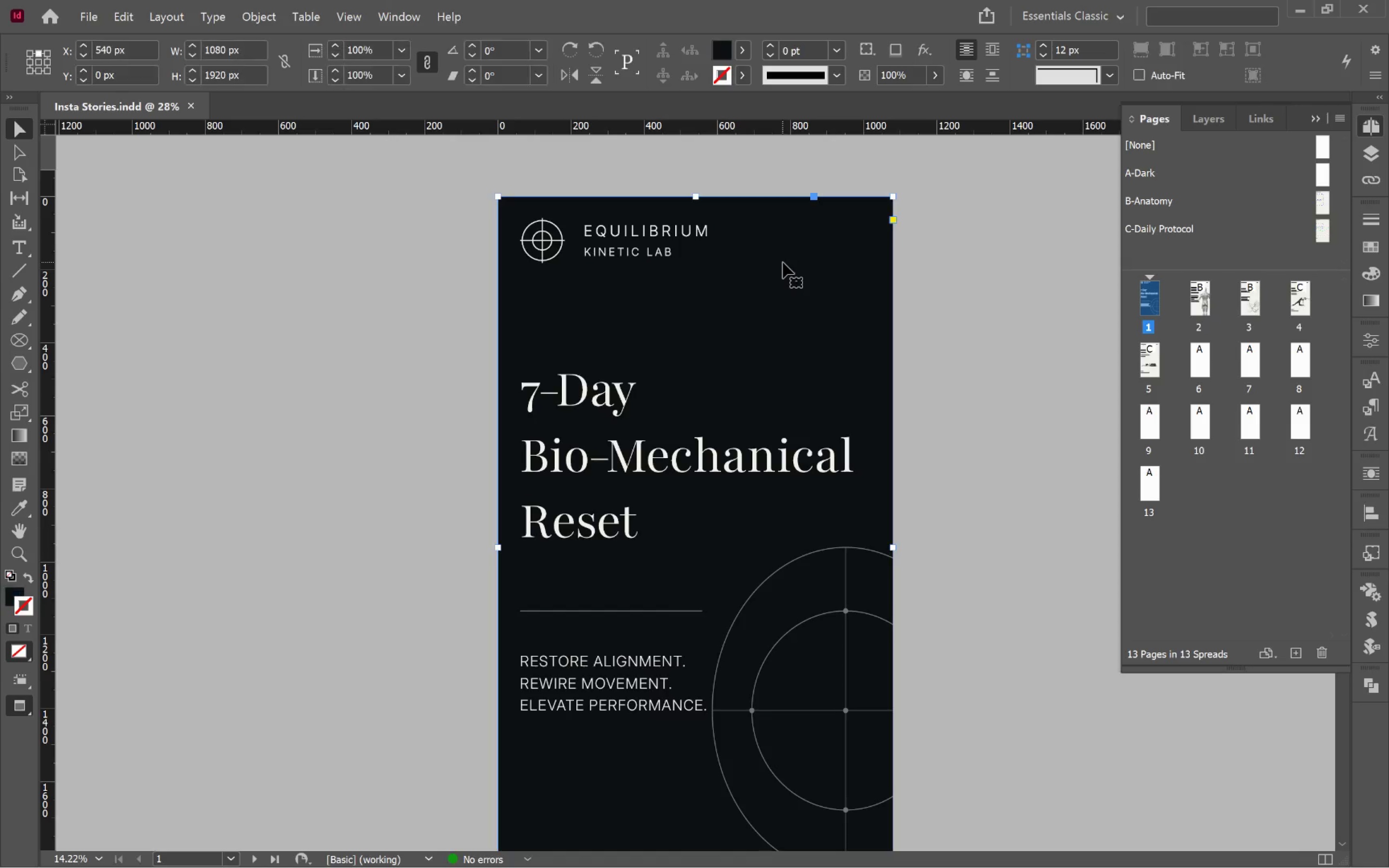 
key(Control+C)
 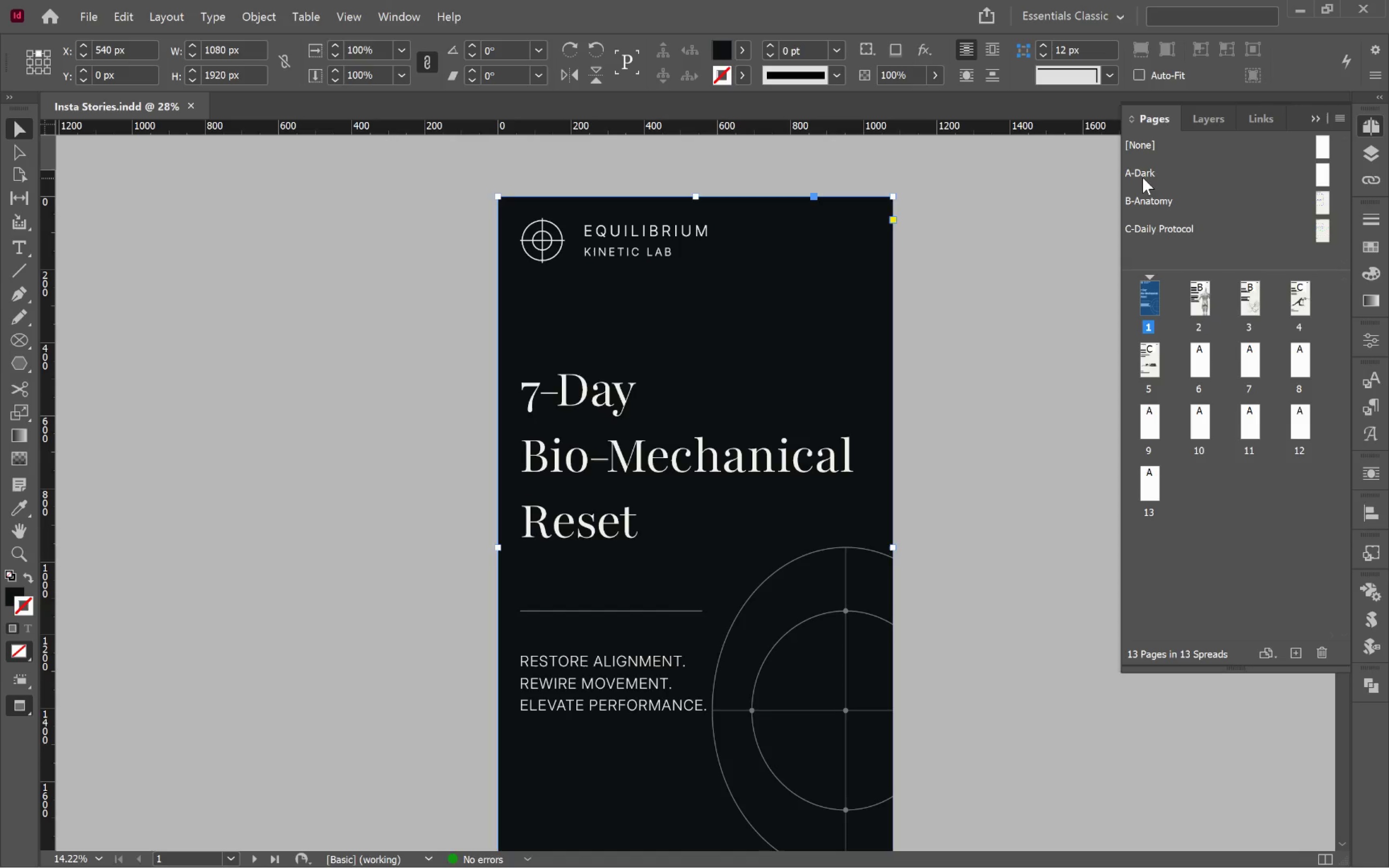 
double_click([1144, 175])
 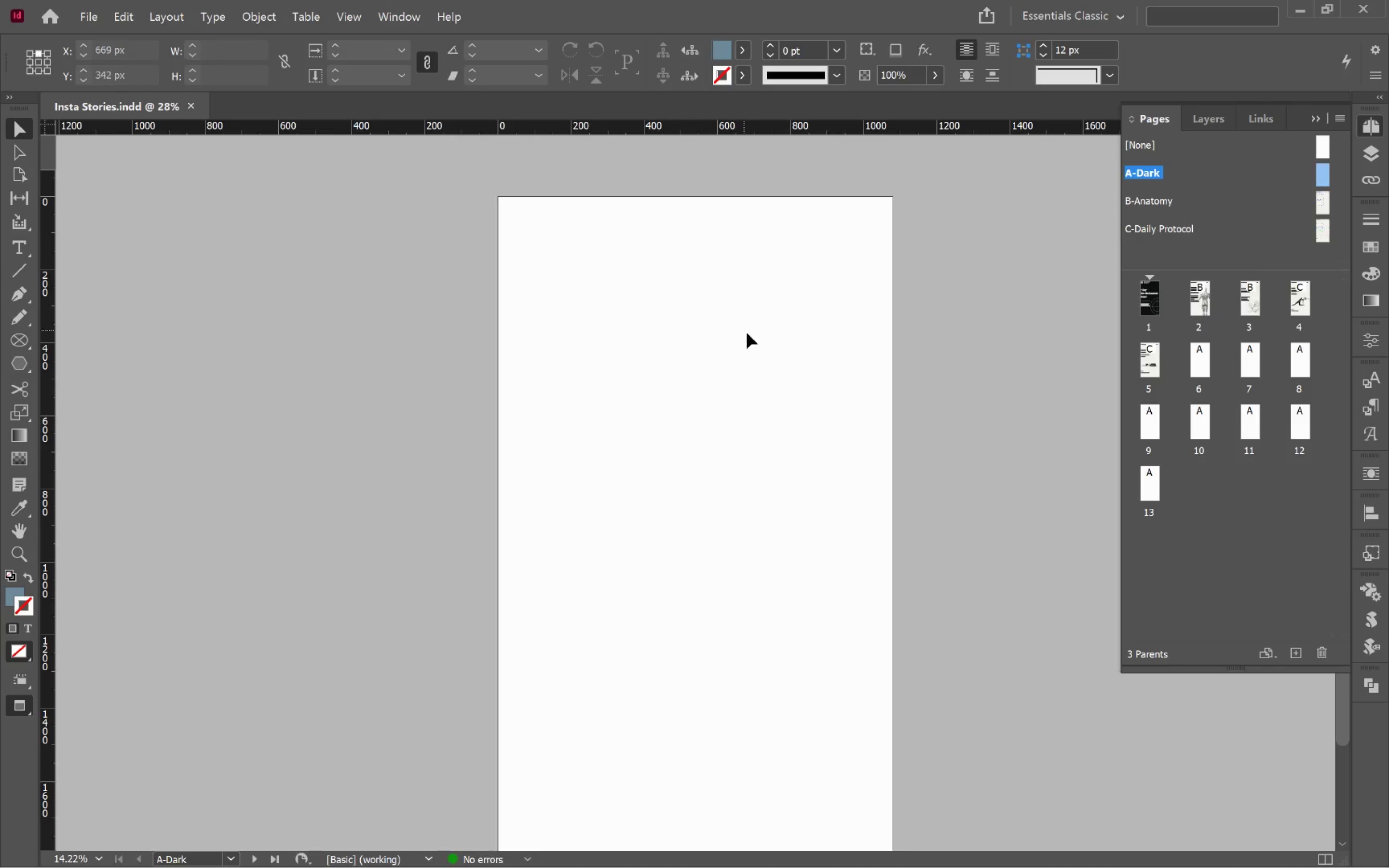 
left_click([749, 337])
 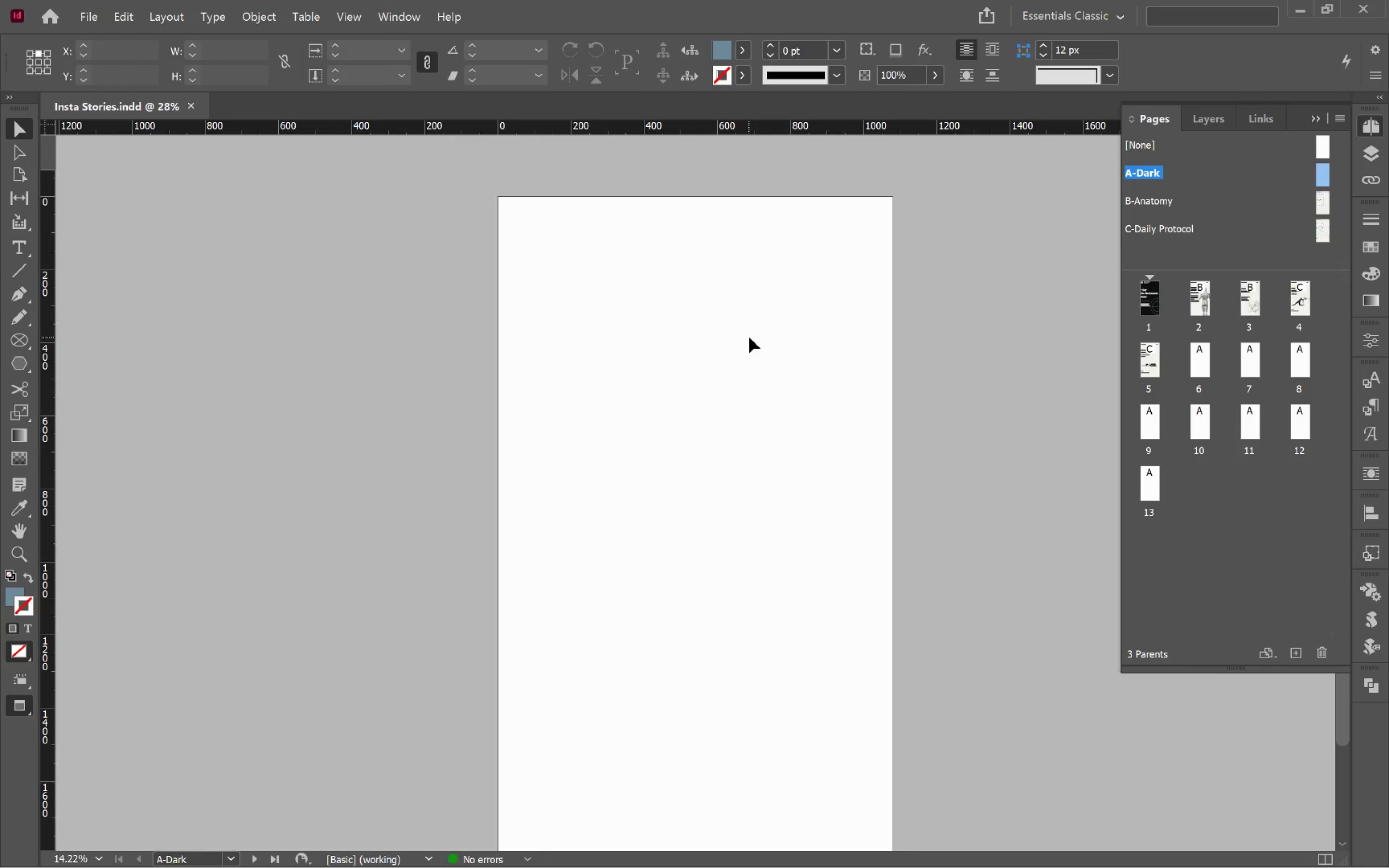 
key(Alt+Control+Shift+V)
 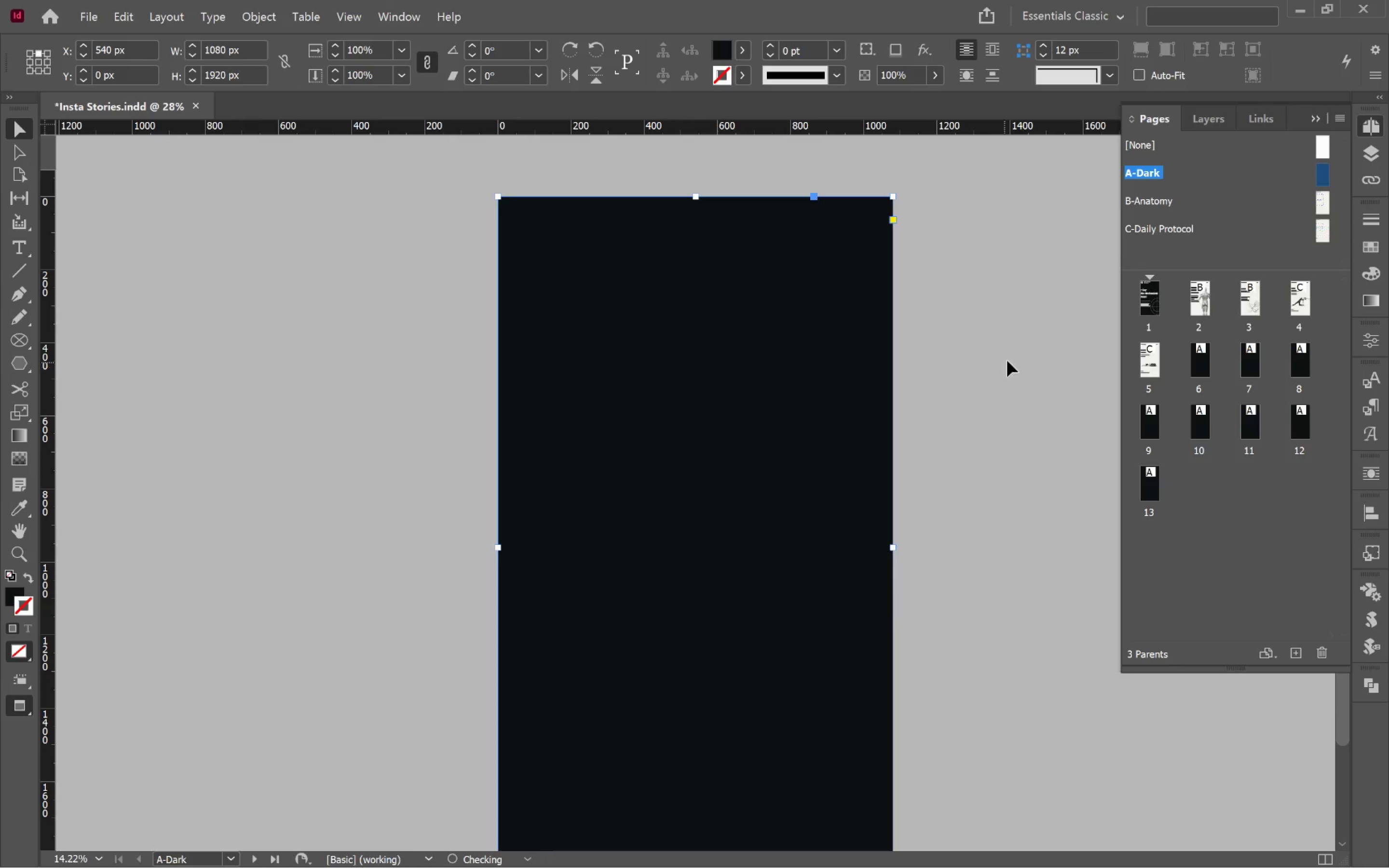 
left_click([1010, 356])
 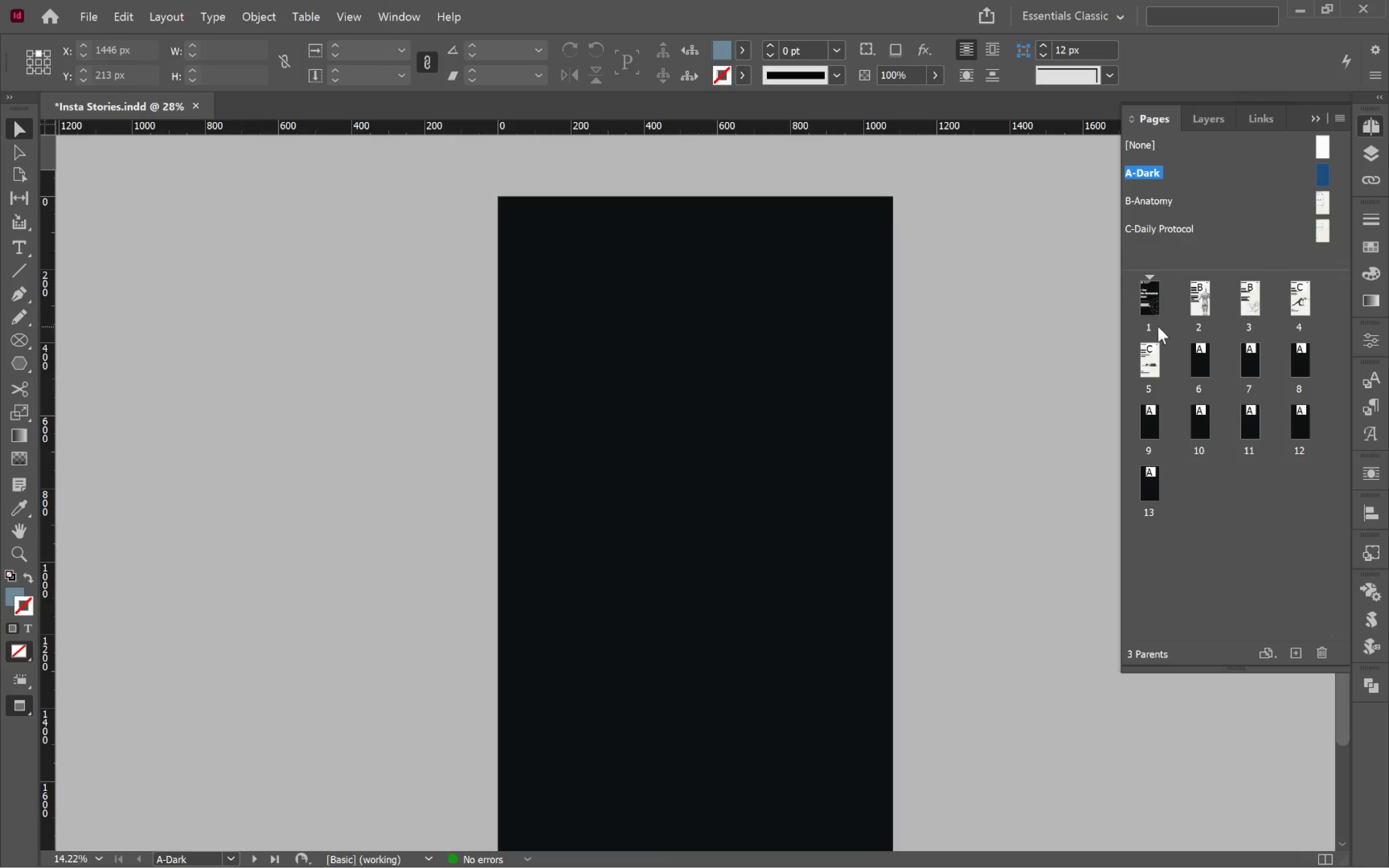 
double_click([1152, 298])
 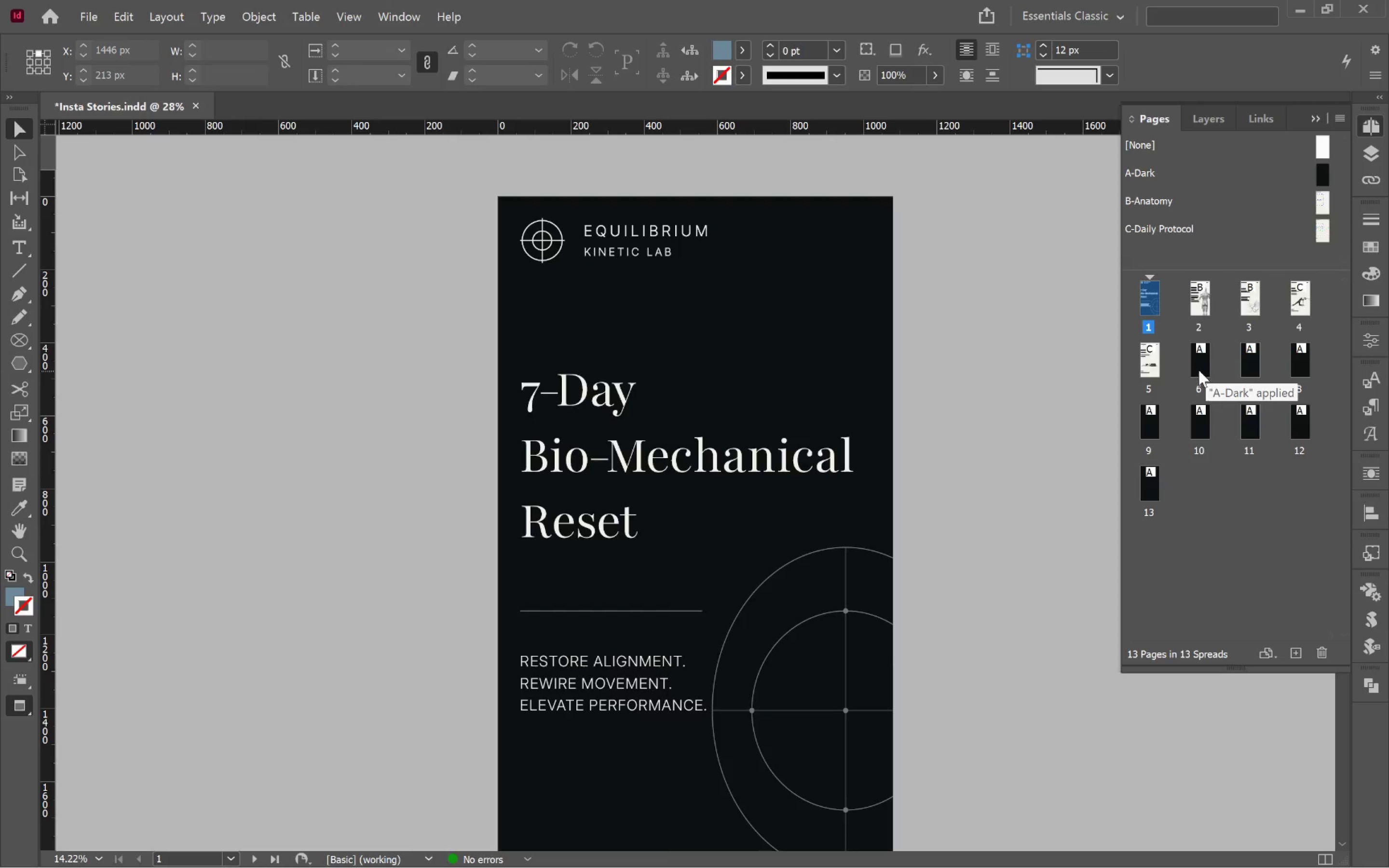 
wait(7.95)
 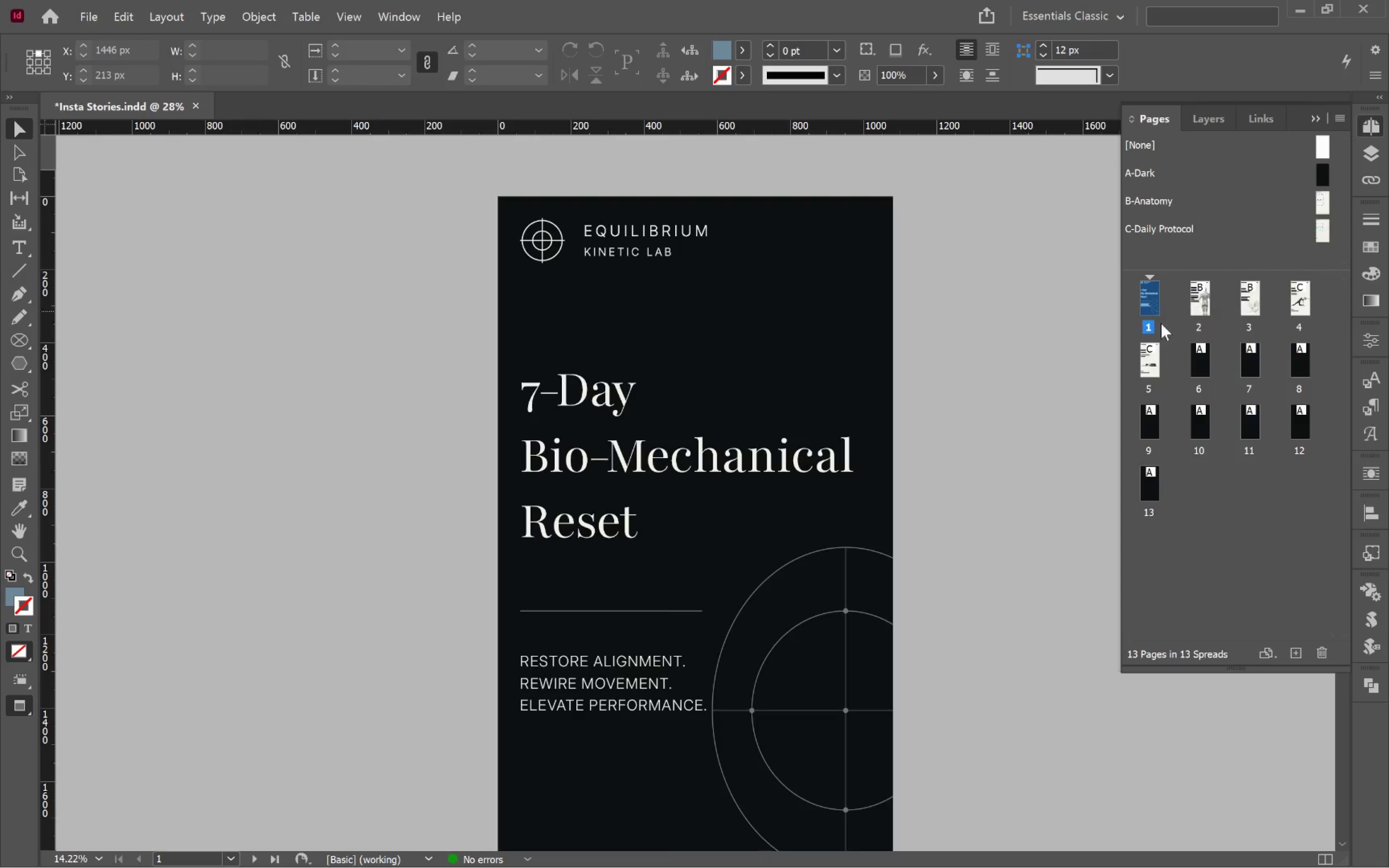 
key(Control+S)
 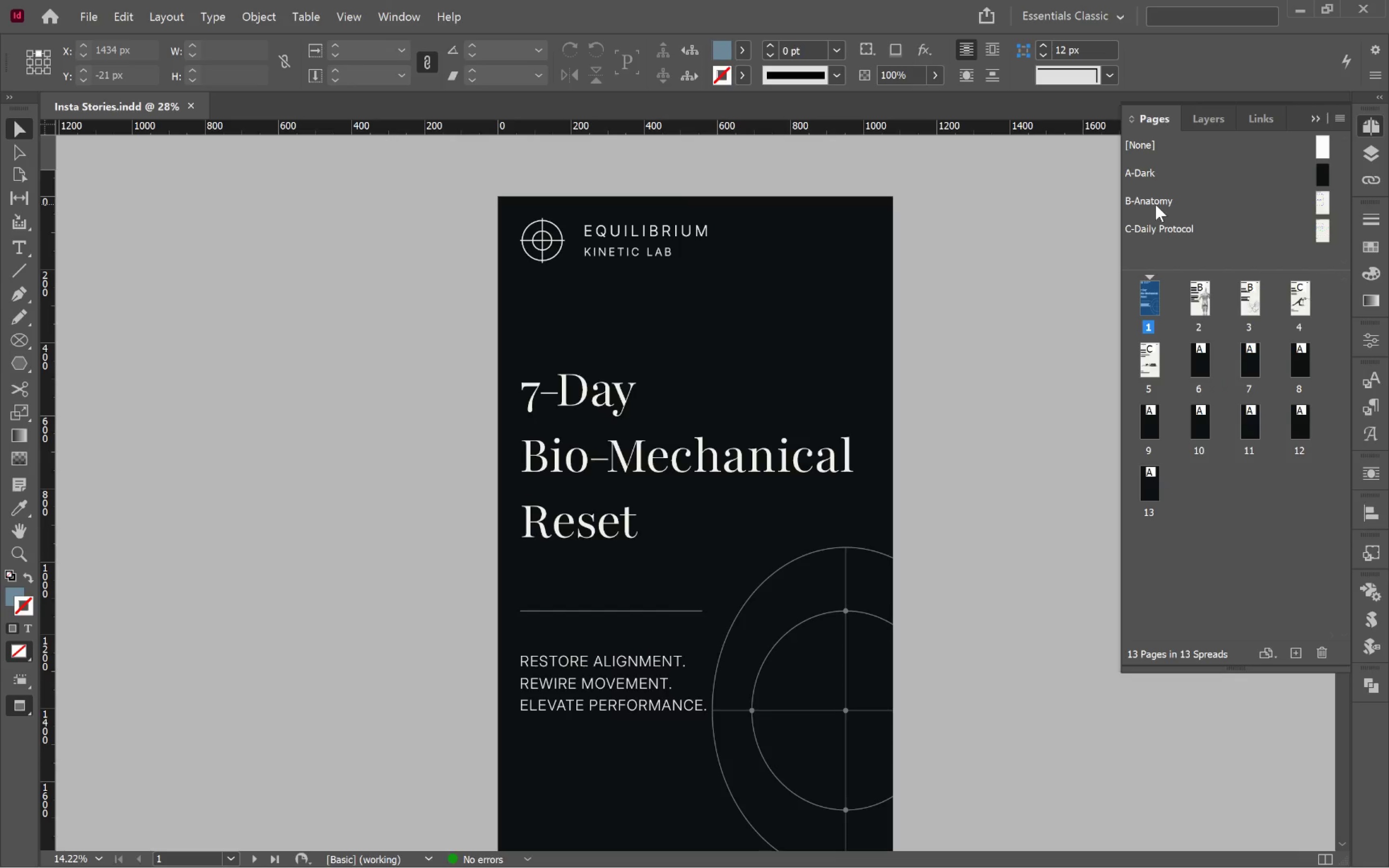 
wait(6.95)
 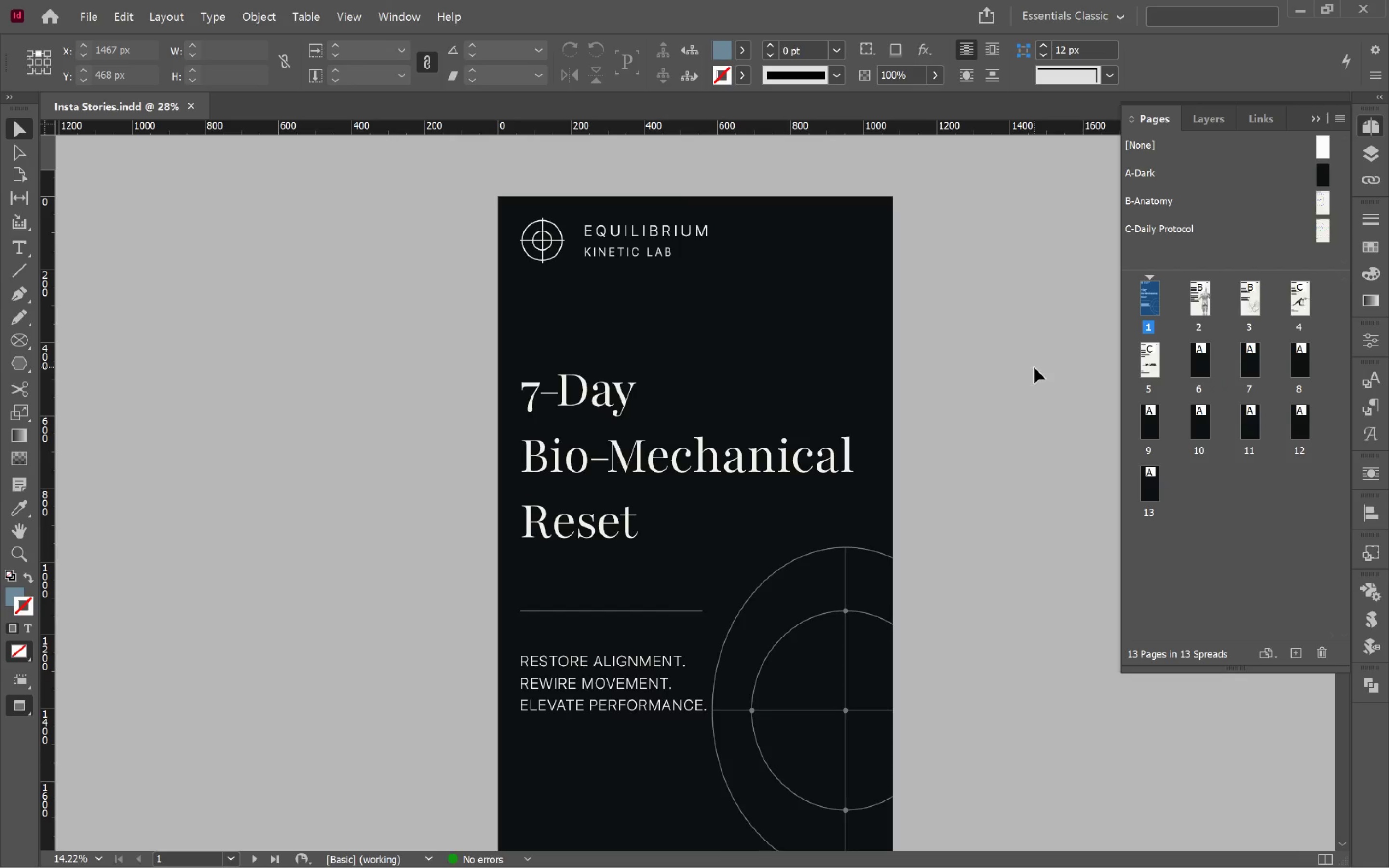 
double_click([1155, 199])
 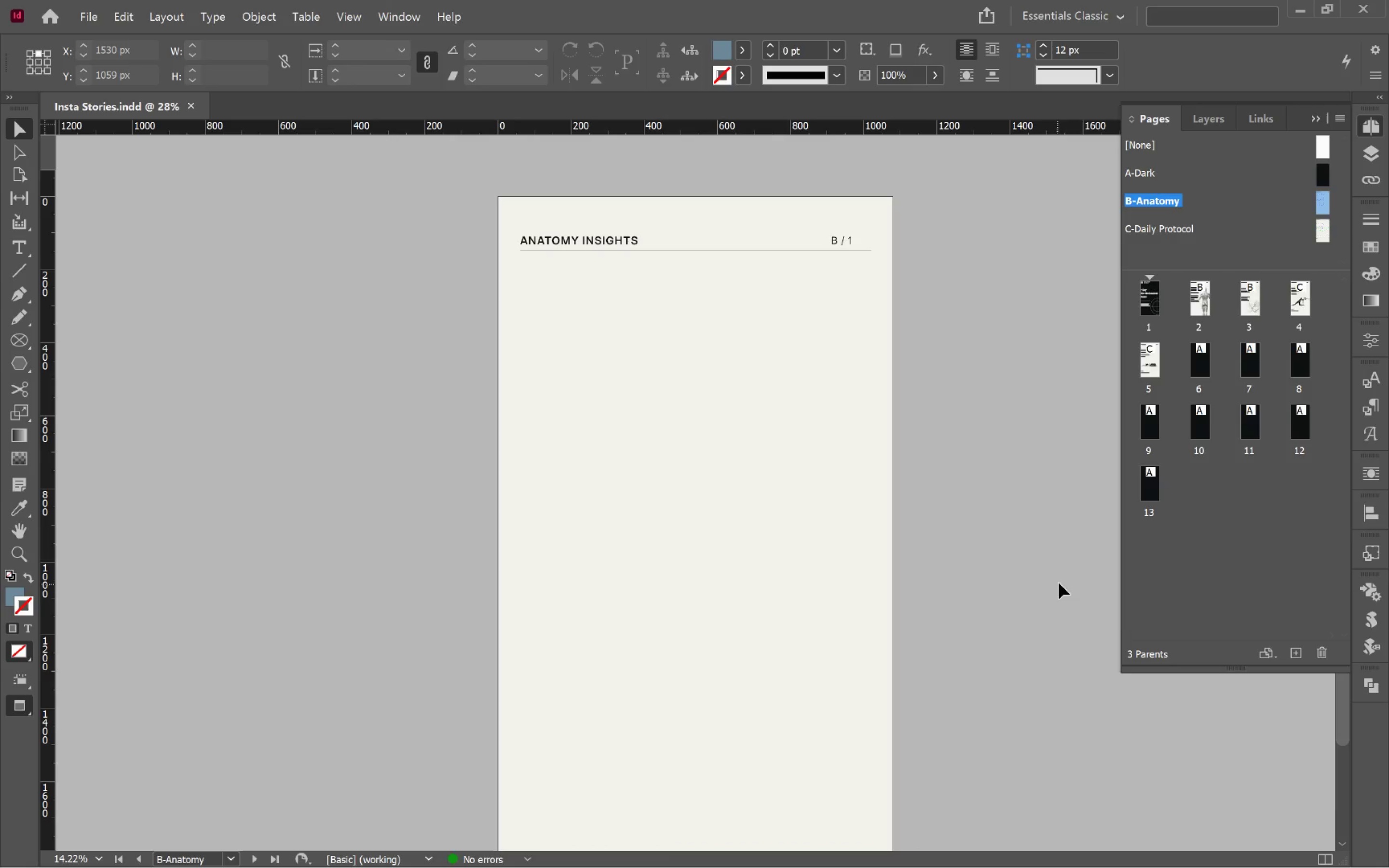 
wait(21.71)
 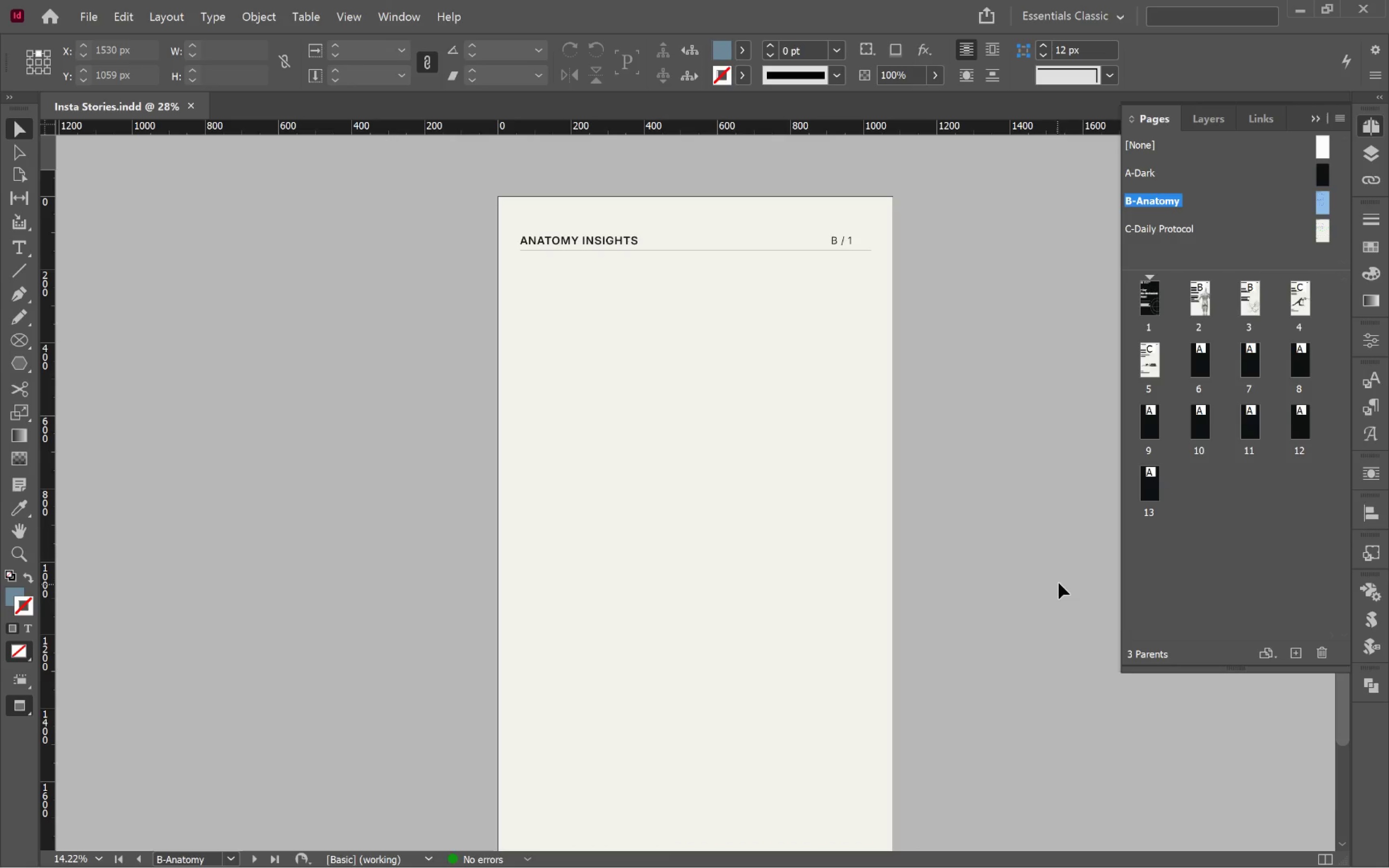 
left_click([745, 251])
 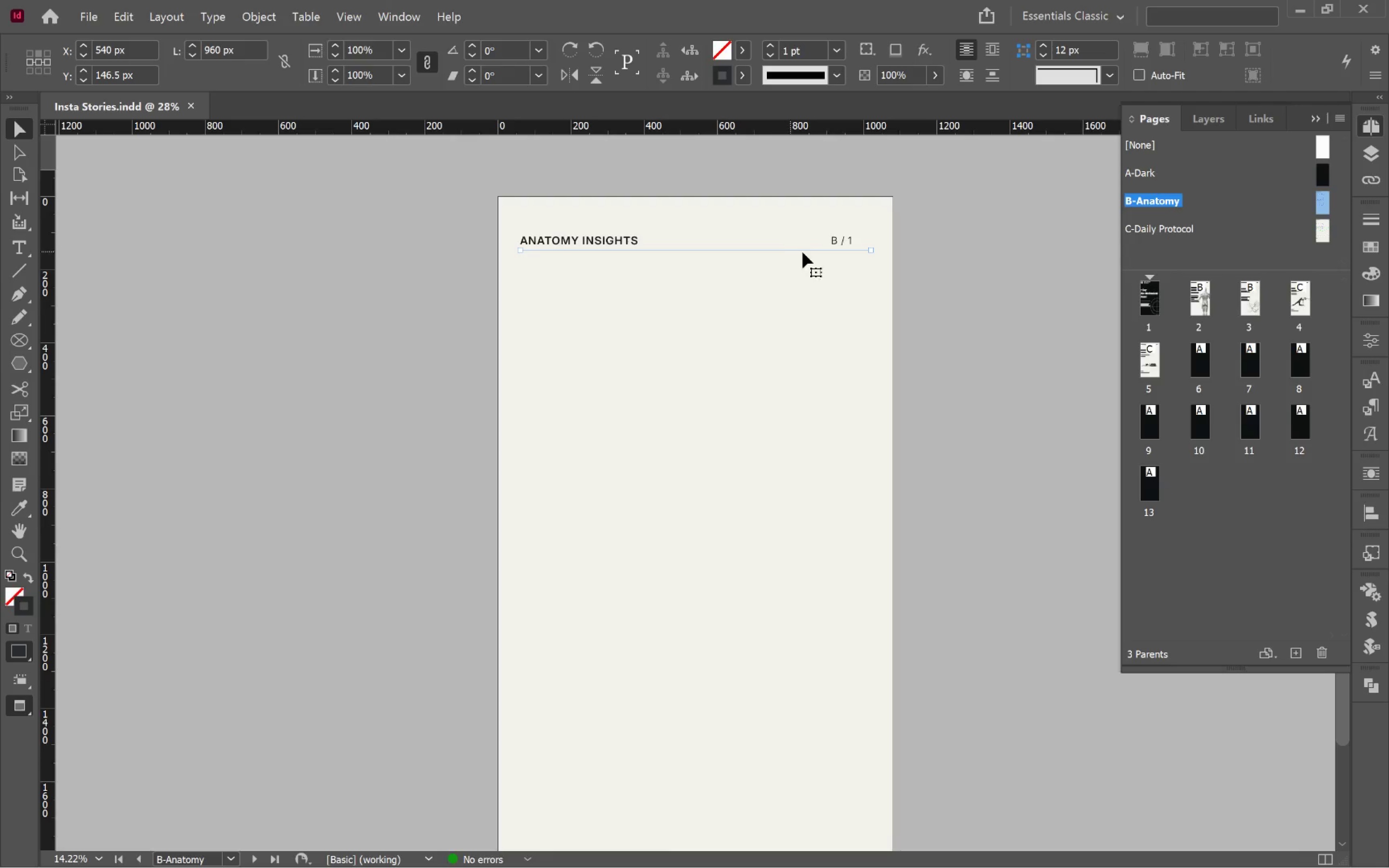 
hold_key(key=ShiftLeft, duration=3.07)
left_click([842, 244])
 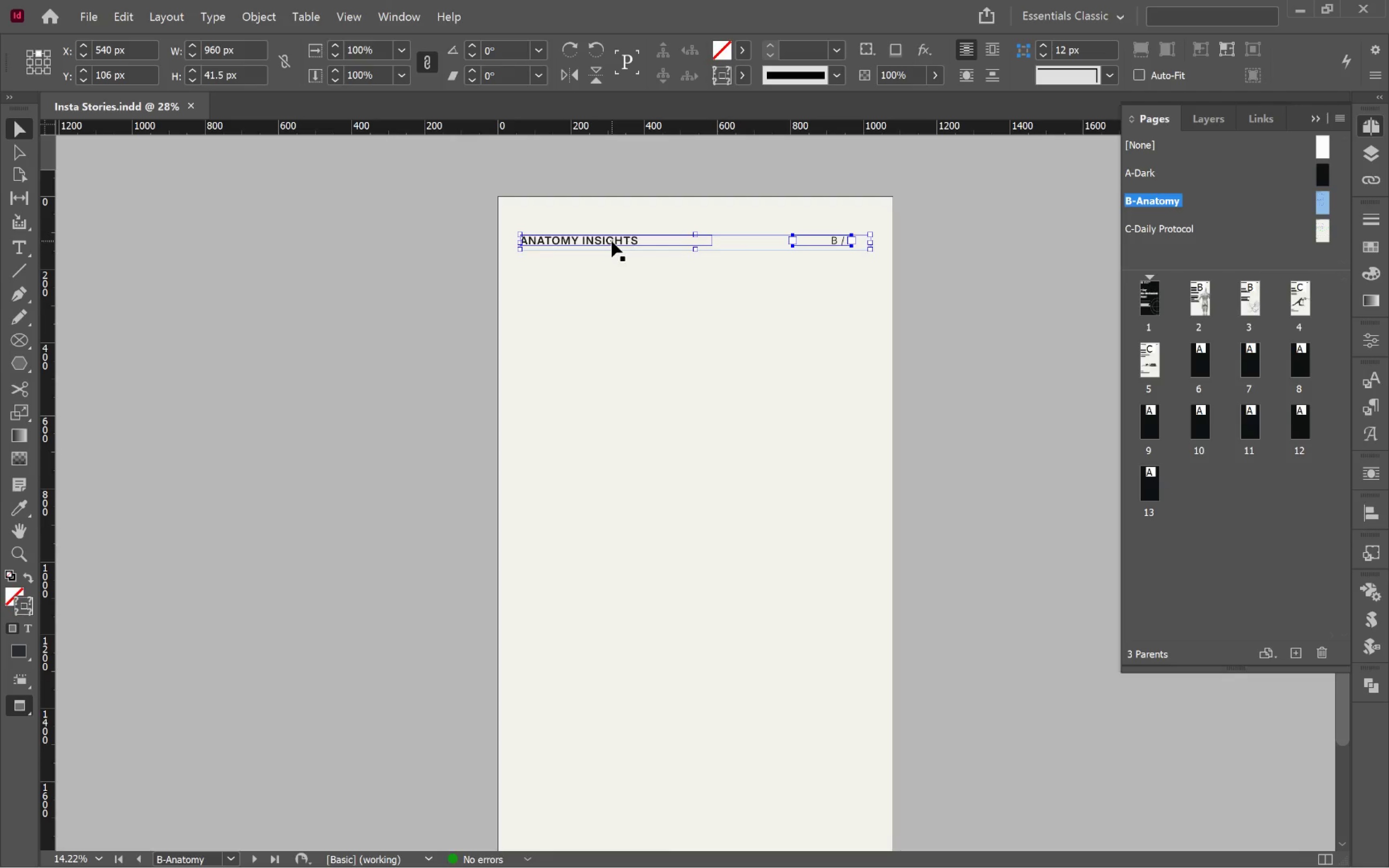 
left_click([612, 241])
 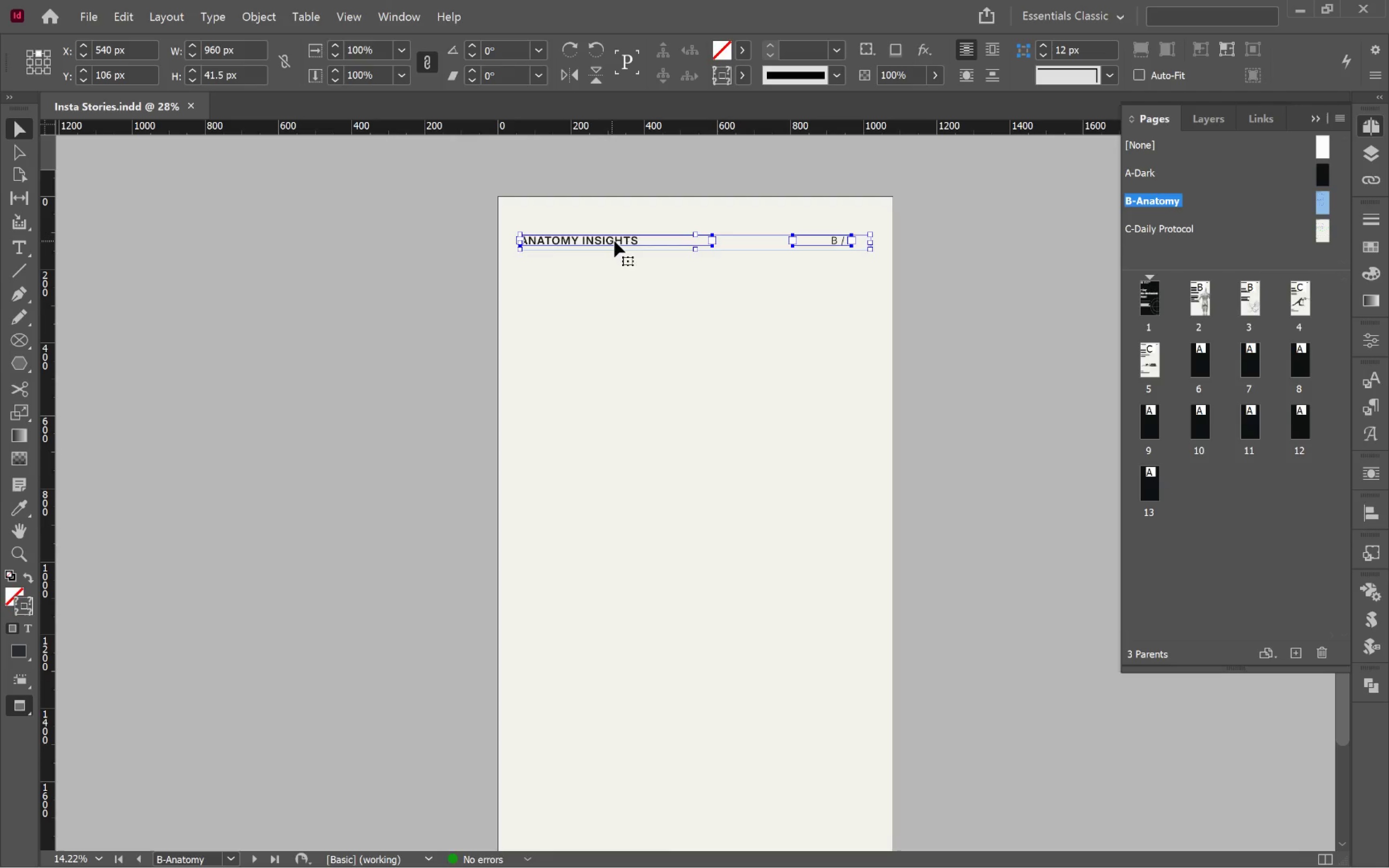 
key(Control+C)
 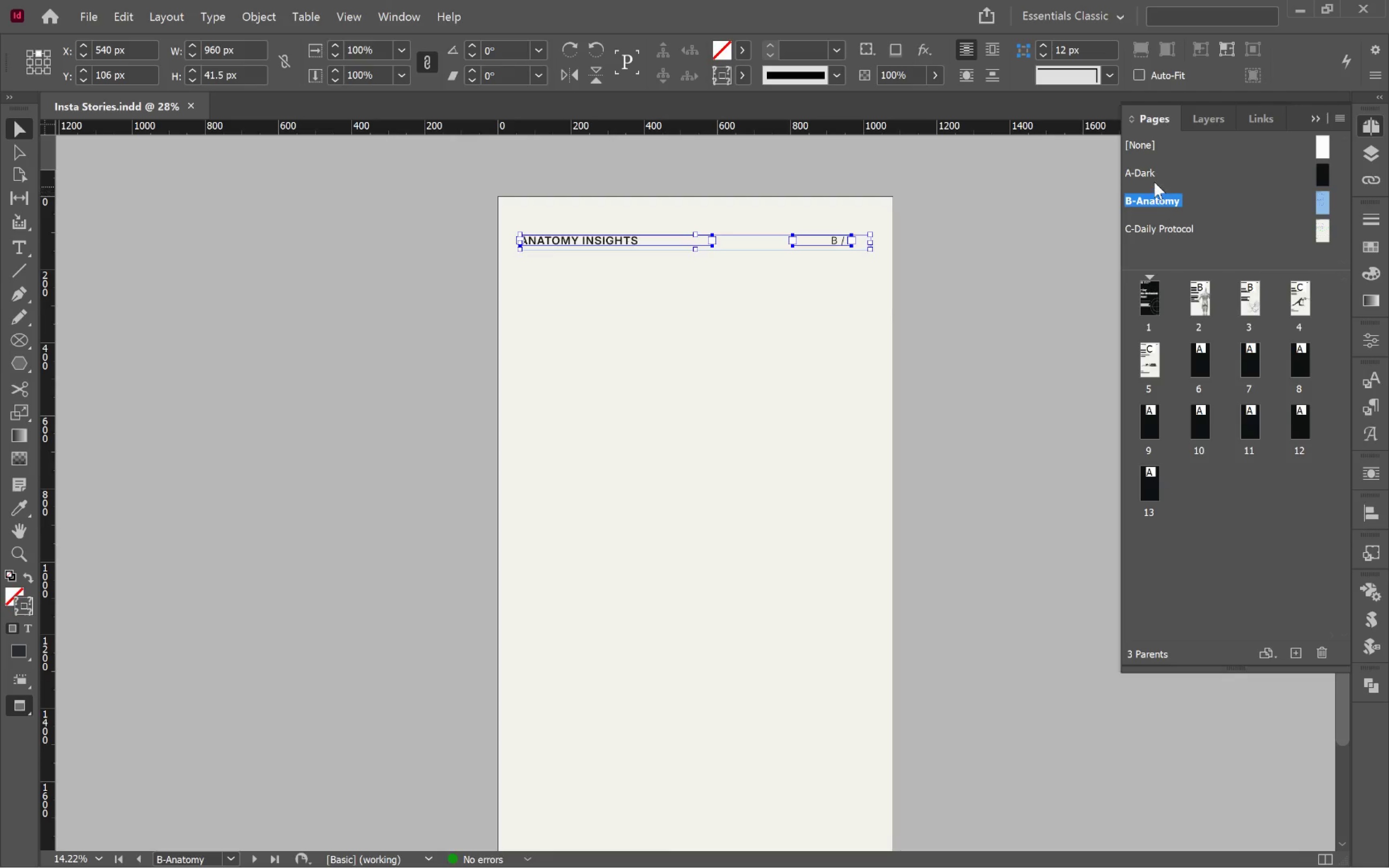 
double_click([1155, 173])
 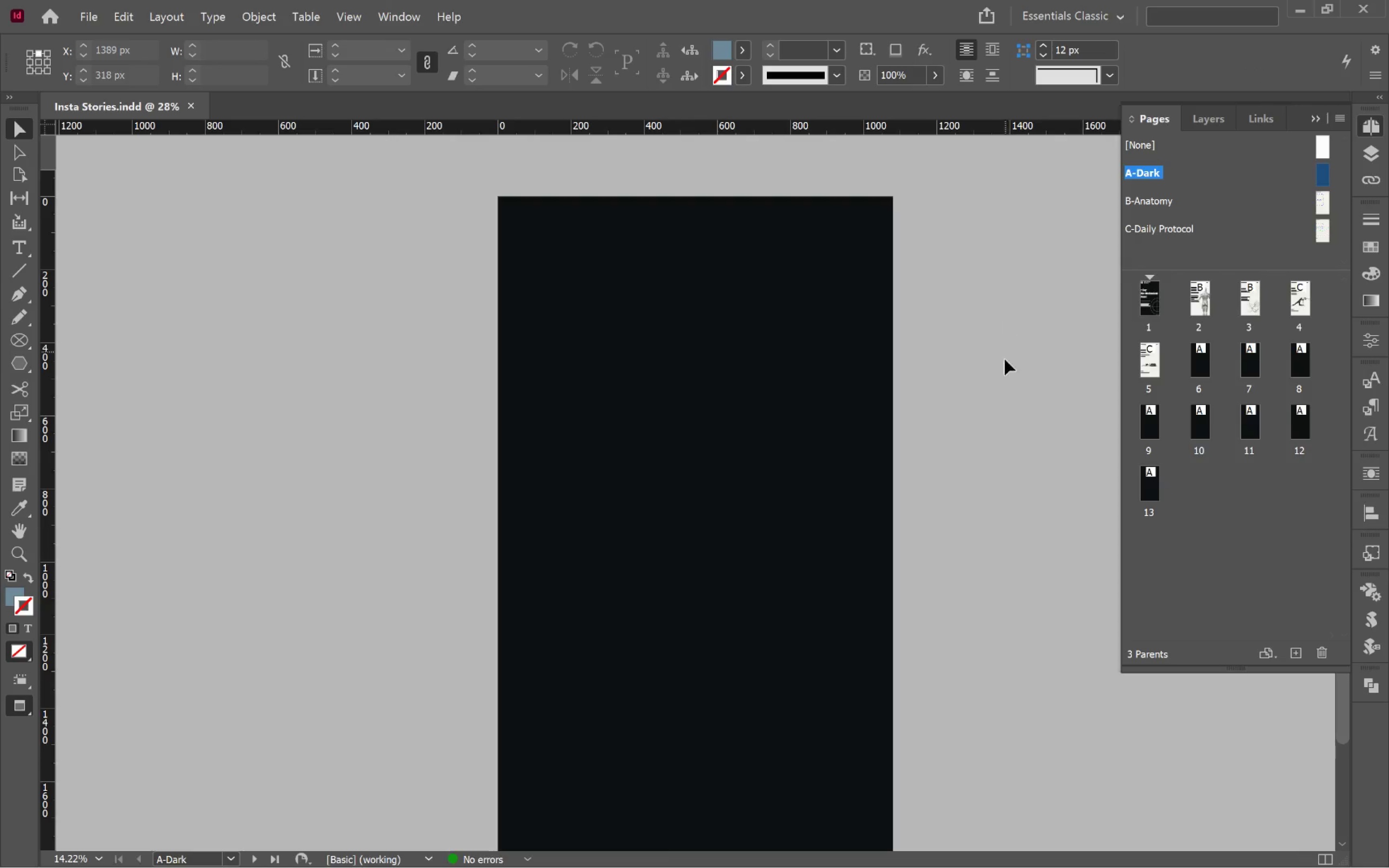 
left_click([994, 372])
 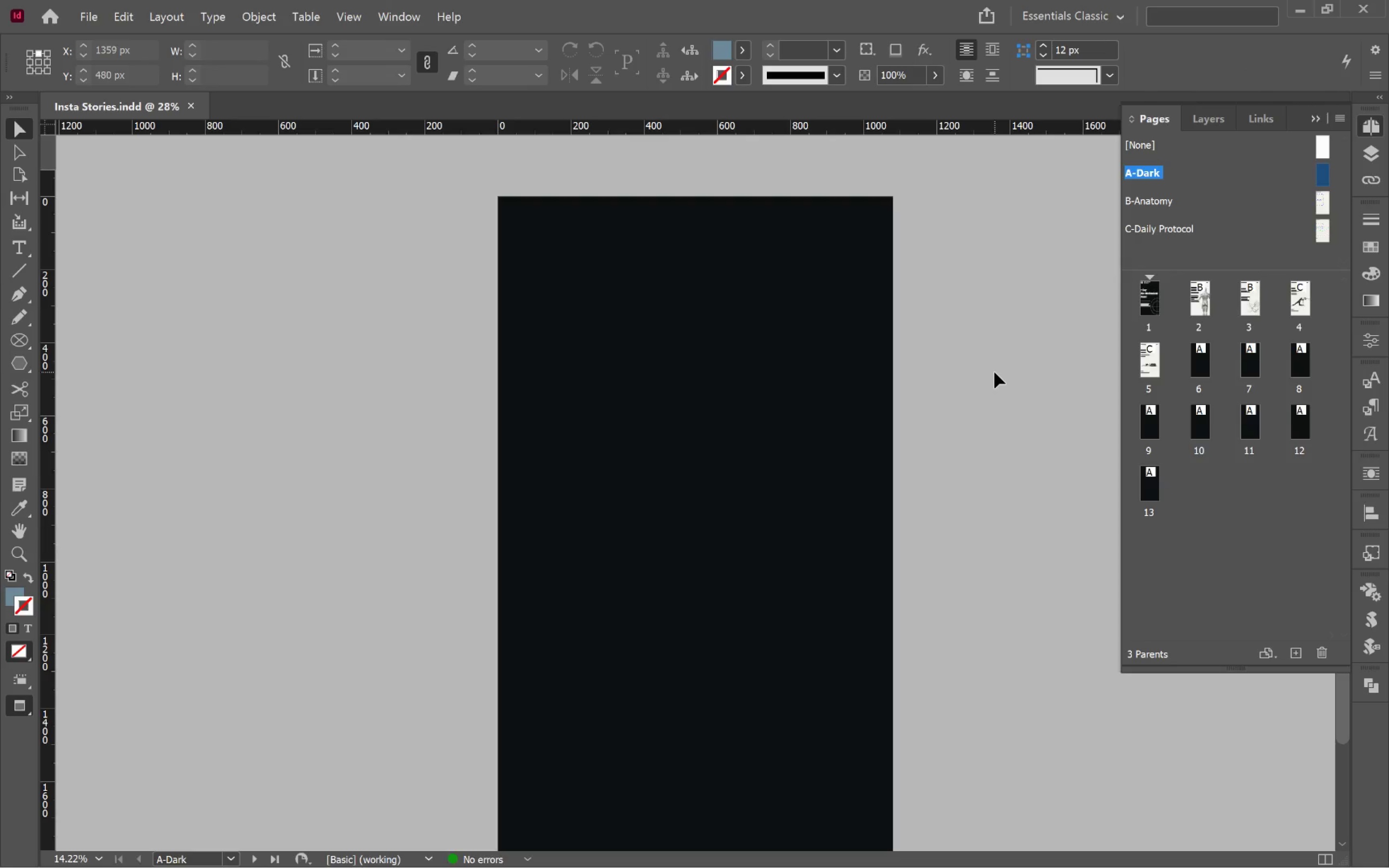 
key(Alt+Control+Shift+V)
 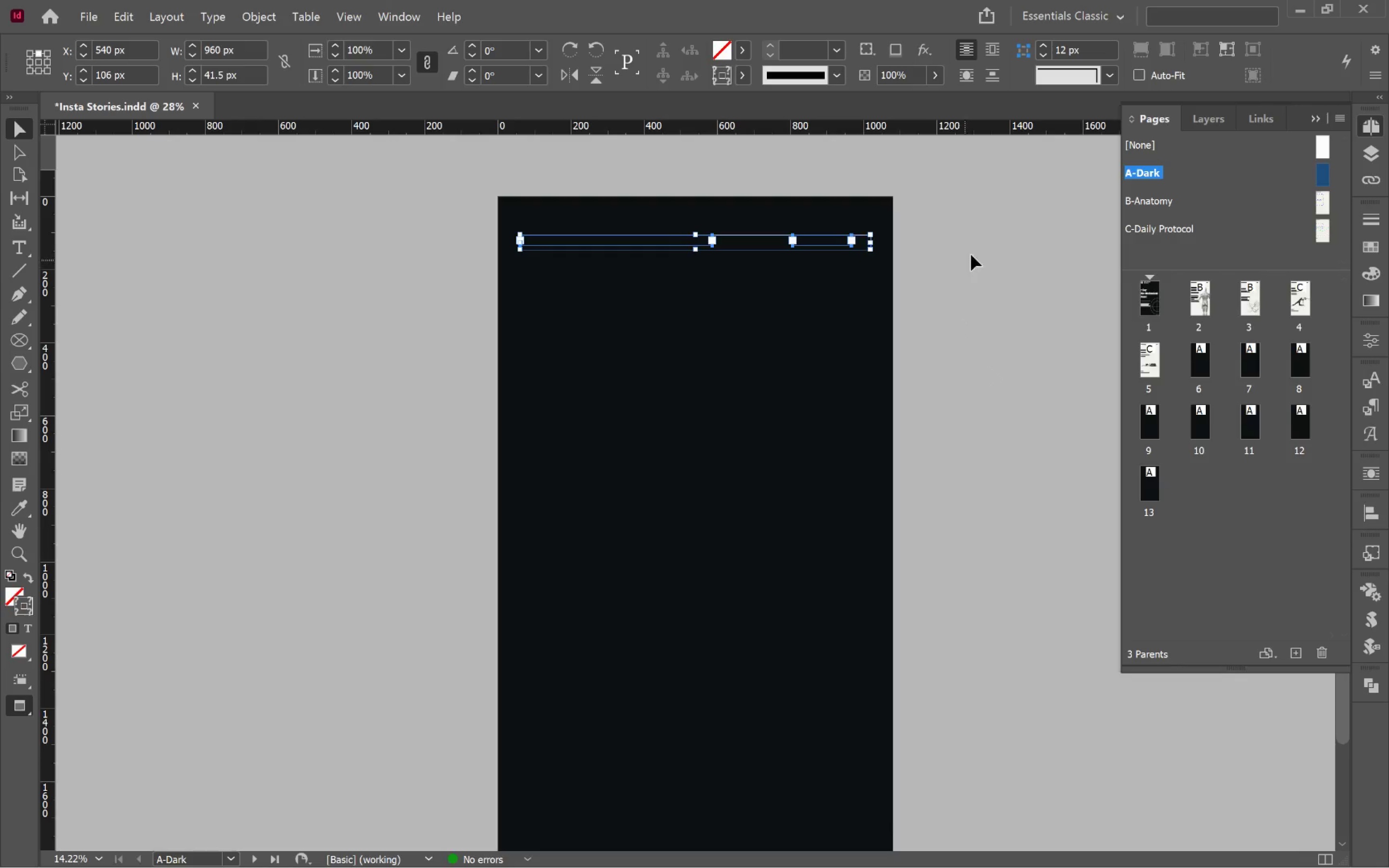 
left_click([1217, 122])
 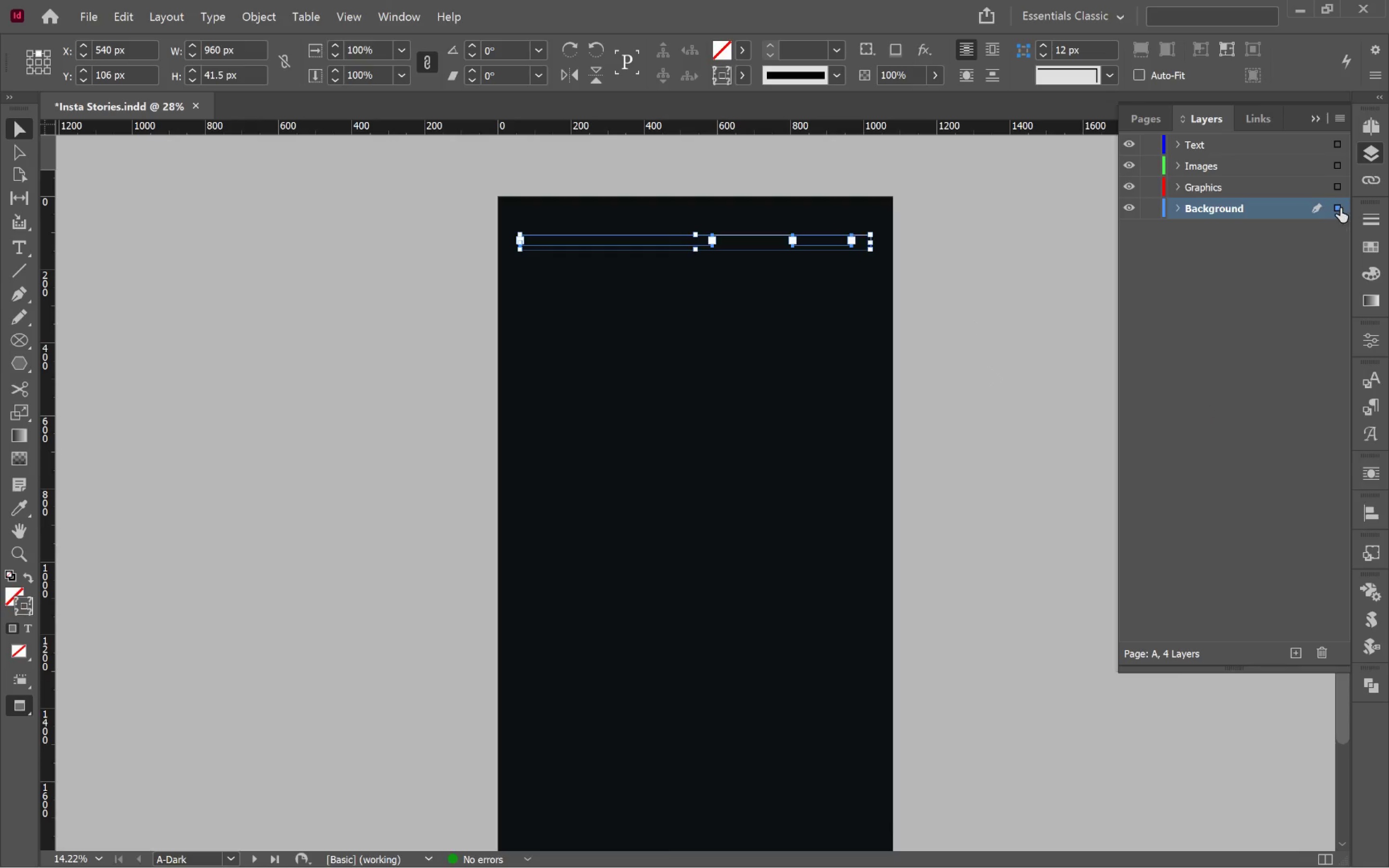 
left_click_drag(start_coordinate=[1339, 203], to_coordinate=[1340, 143])
 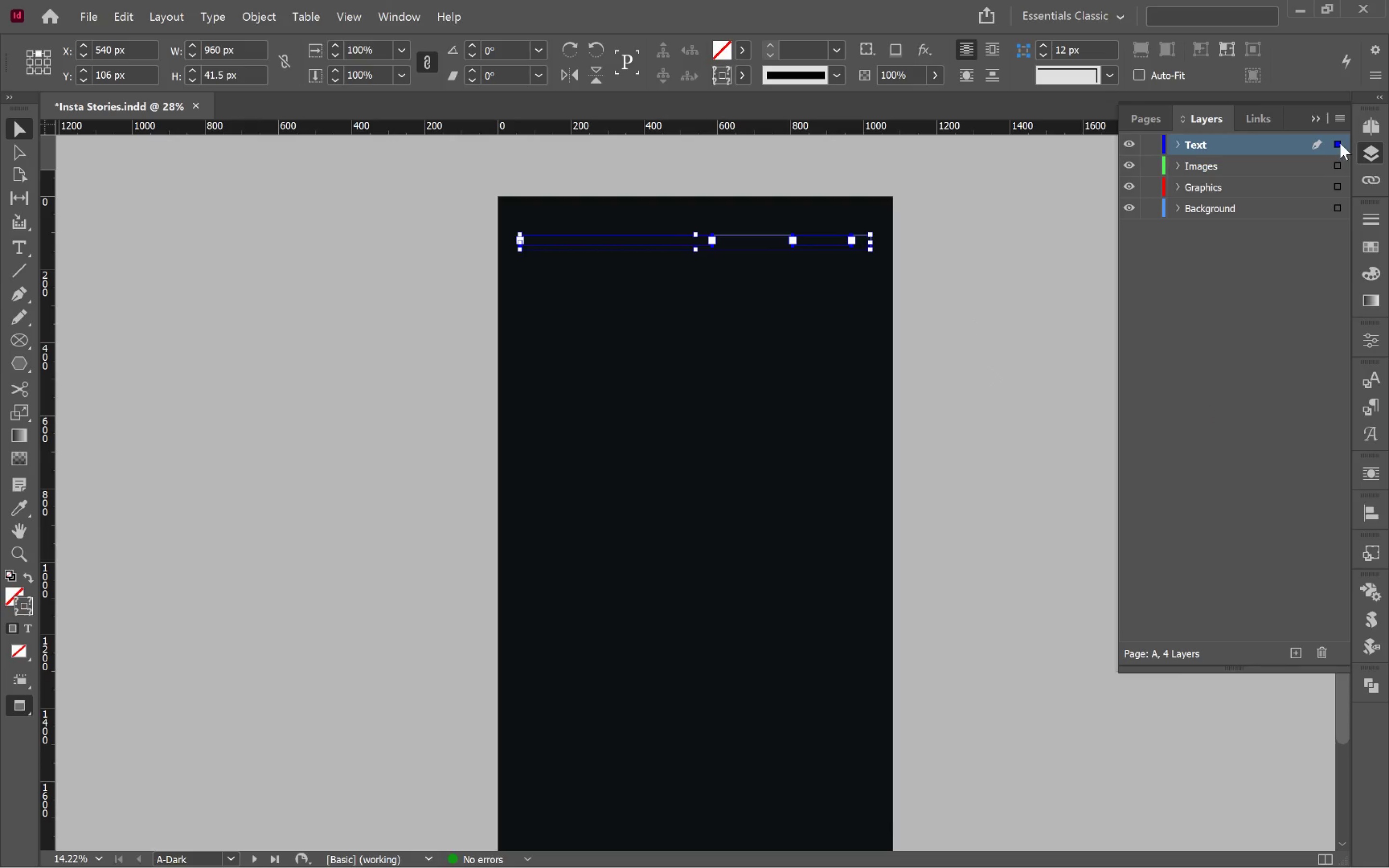 
wait(9.01)
 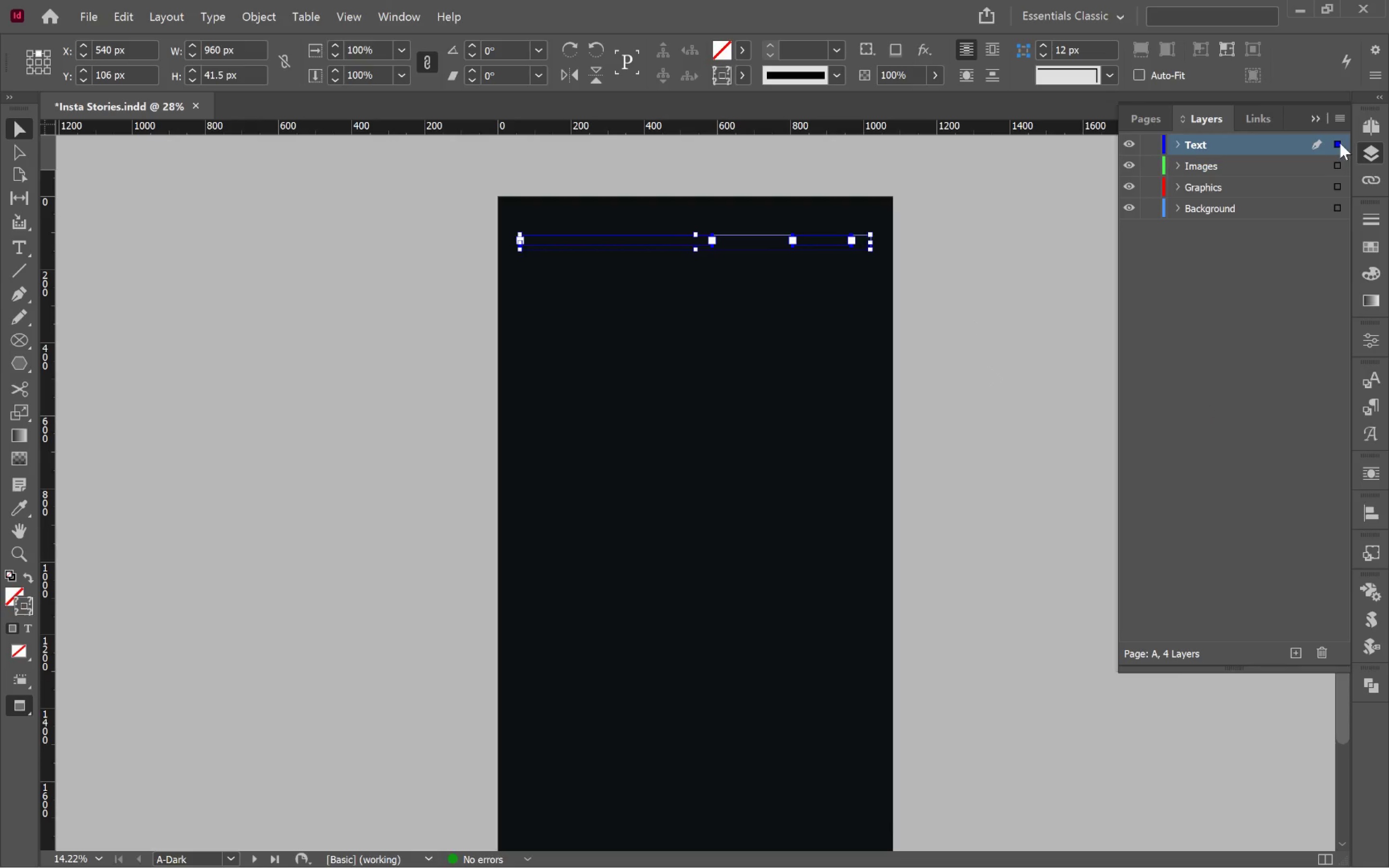 
left_click([578, 243])
 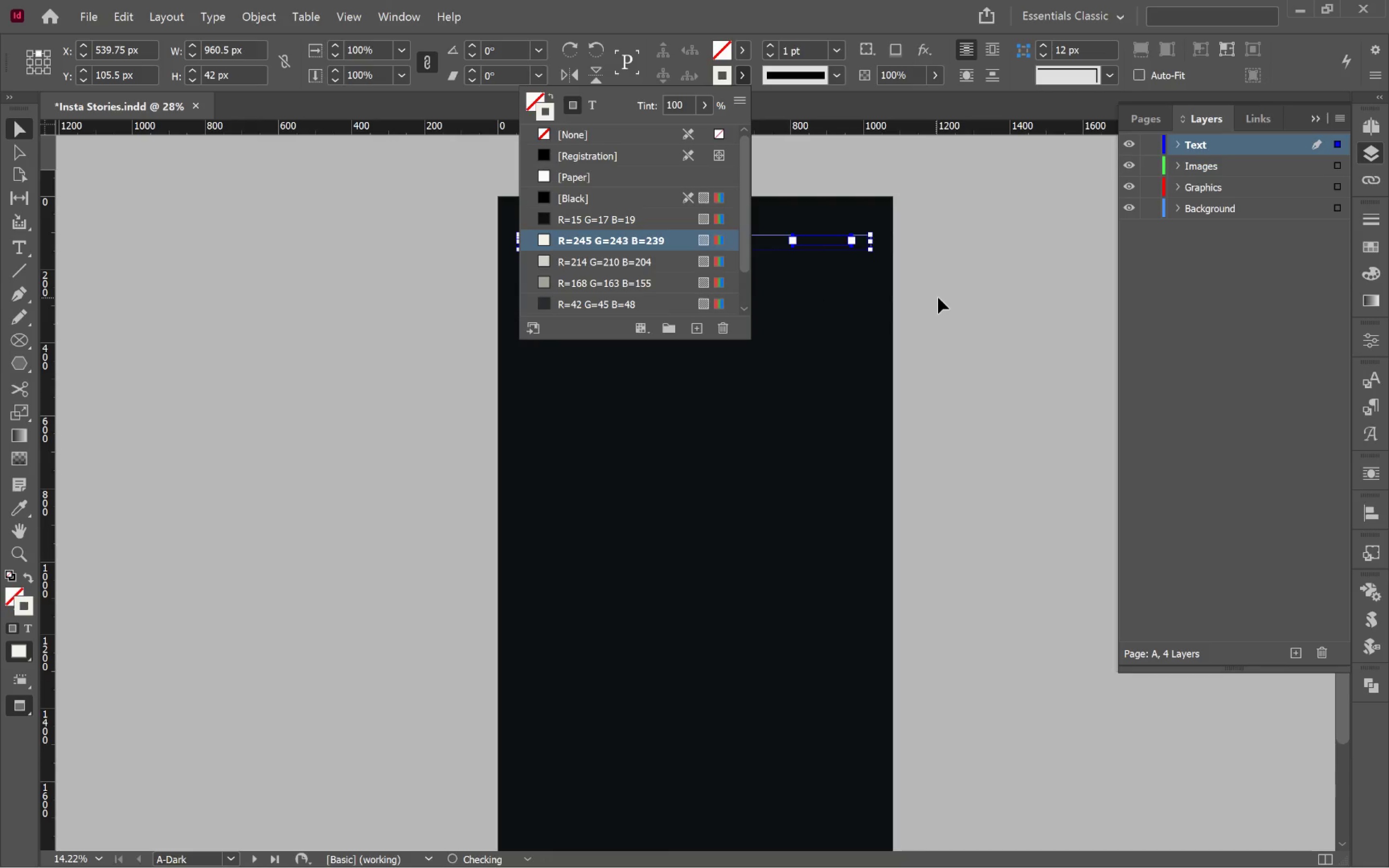 
left_click([940, 297])
 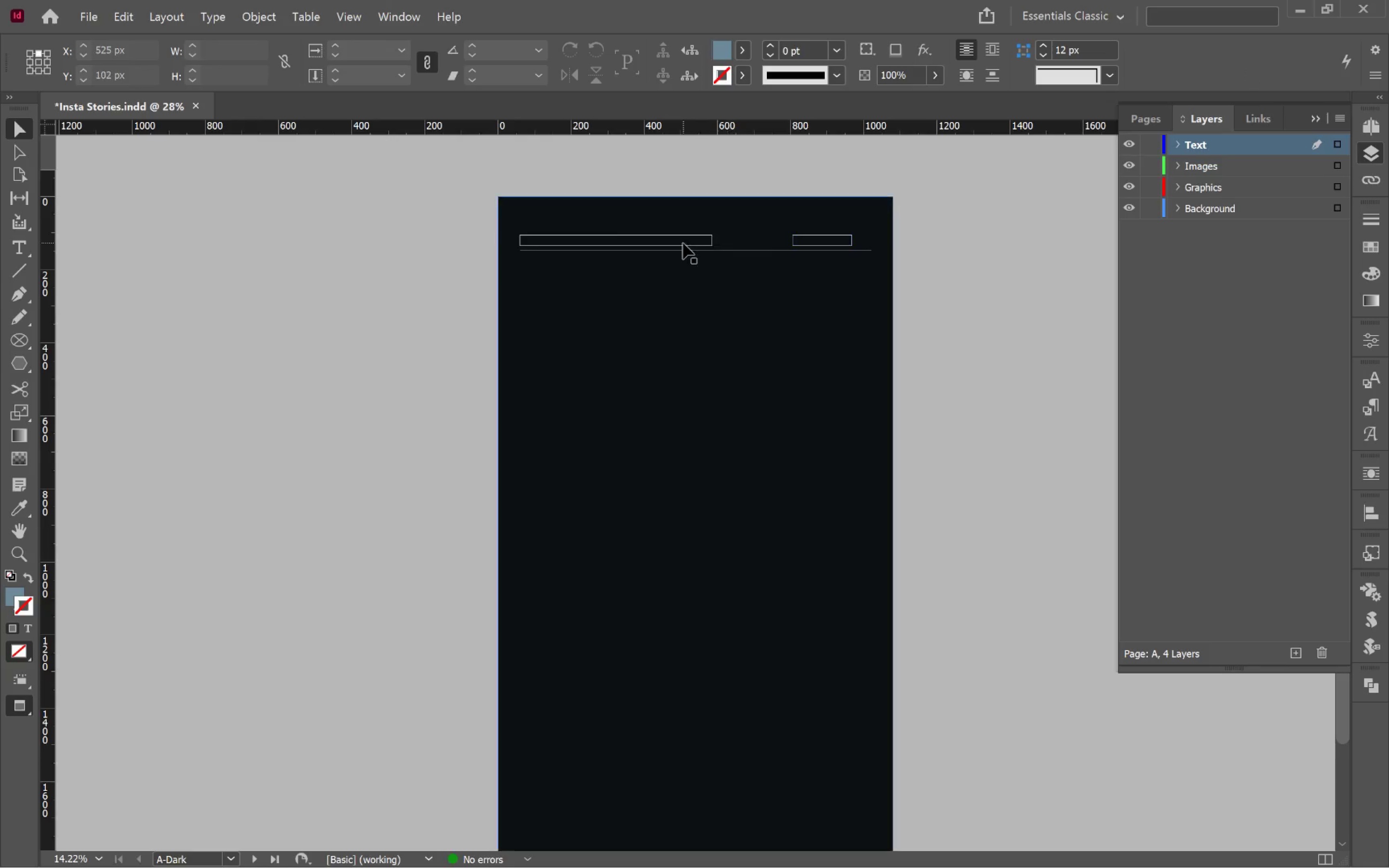 
left_click([681, 241])
 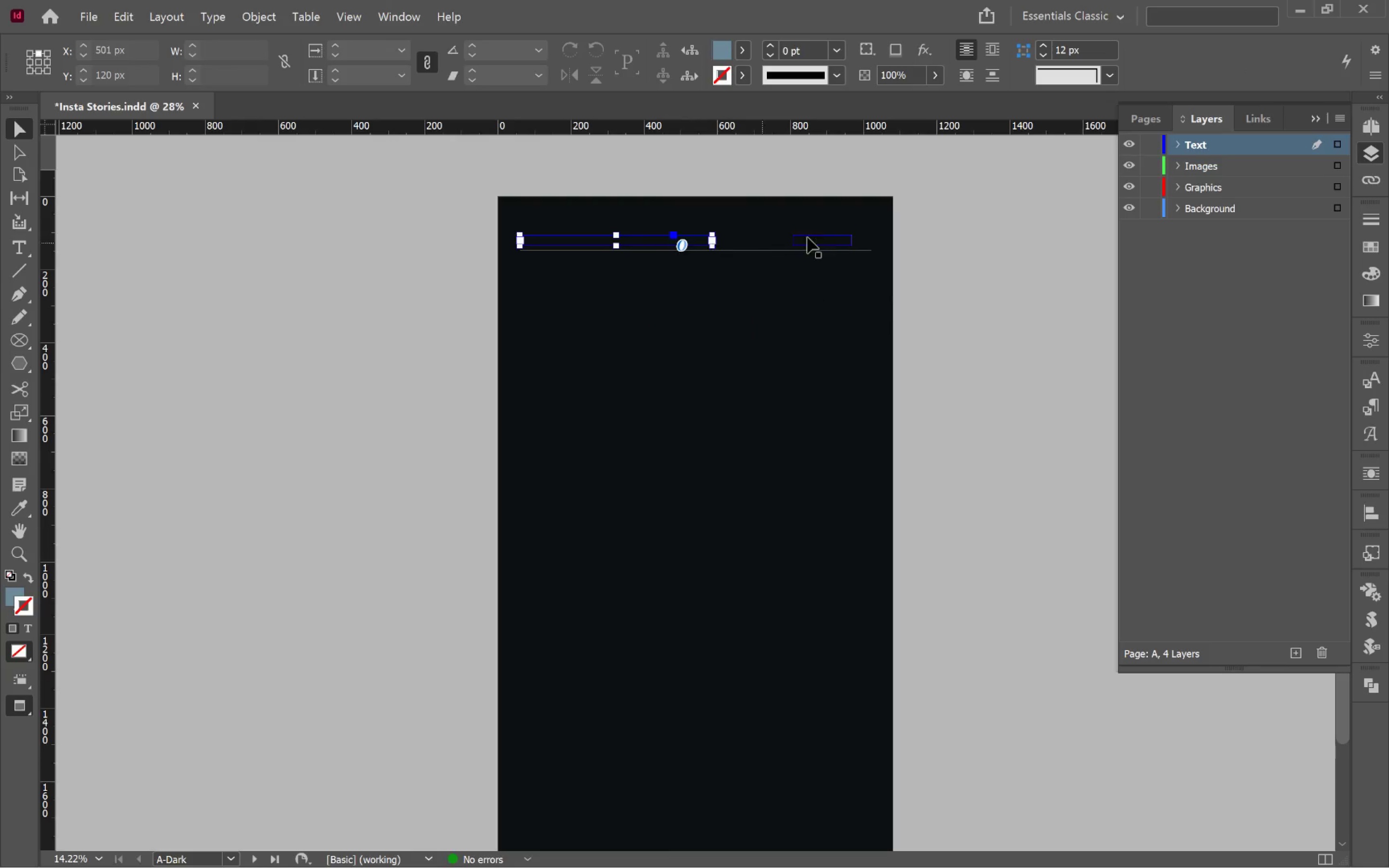 
hold_key(key=ShiftLeft, duration=0.73)
left_click([828, 240])
 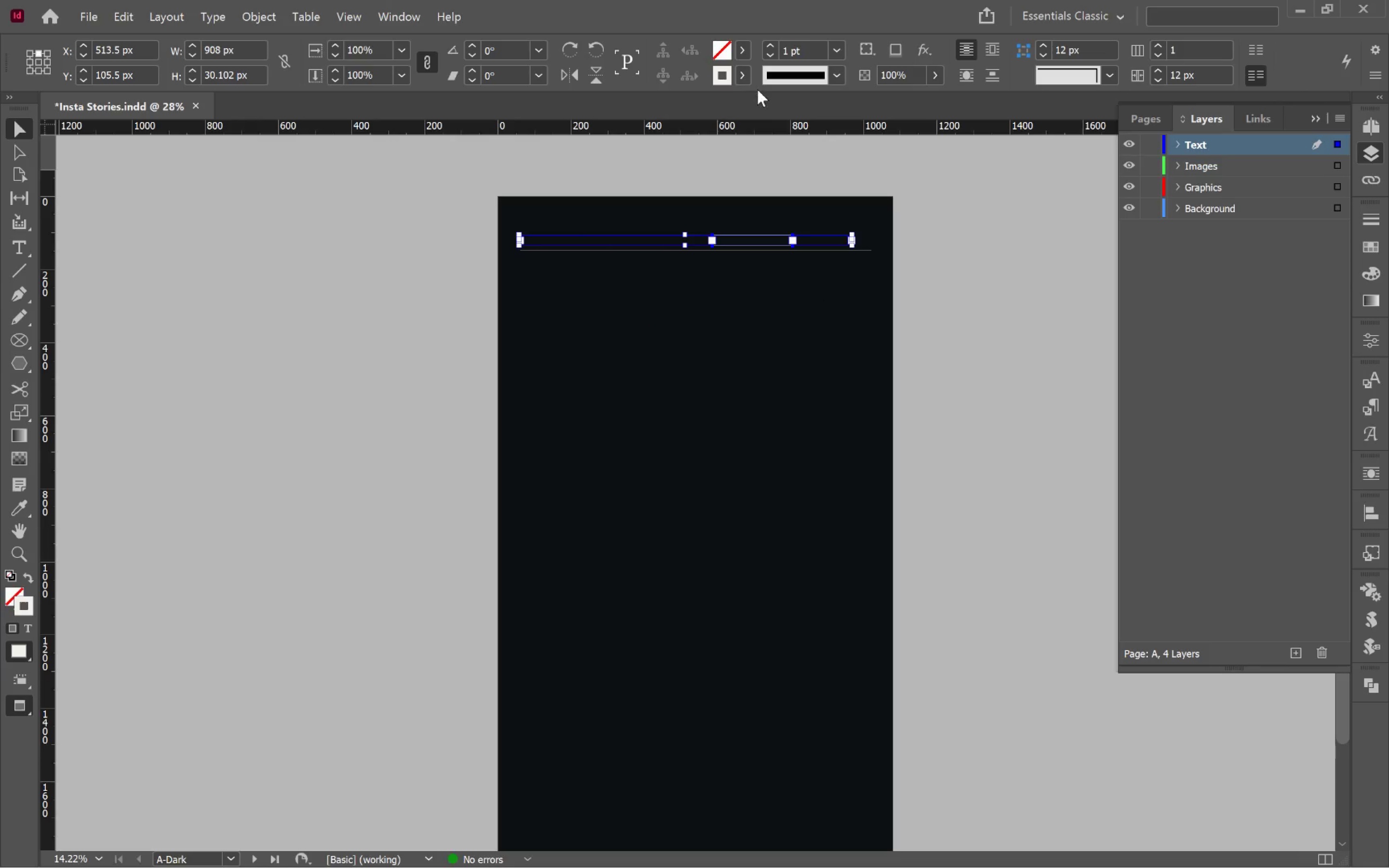 
left_click([736, 73])
 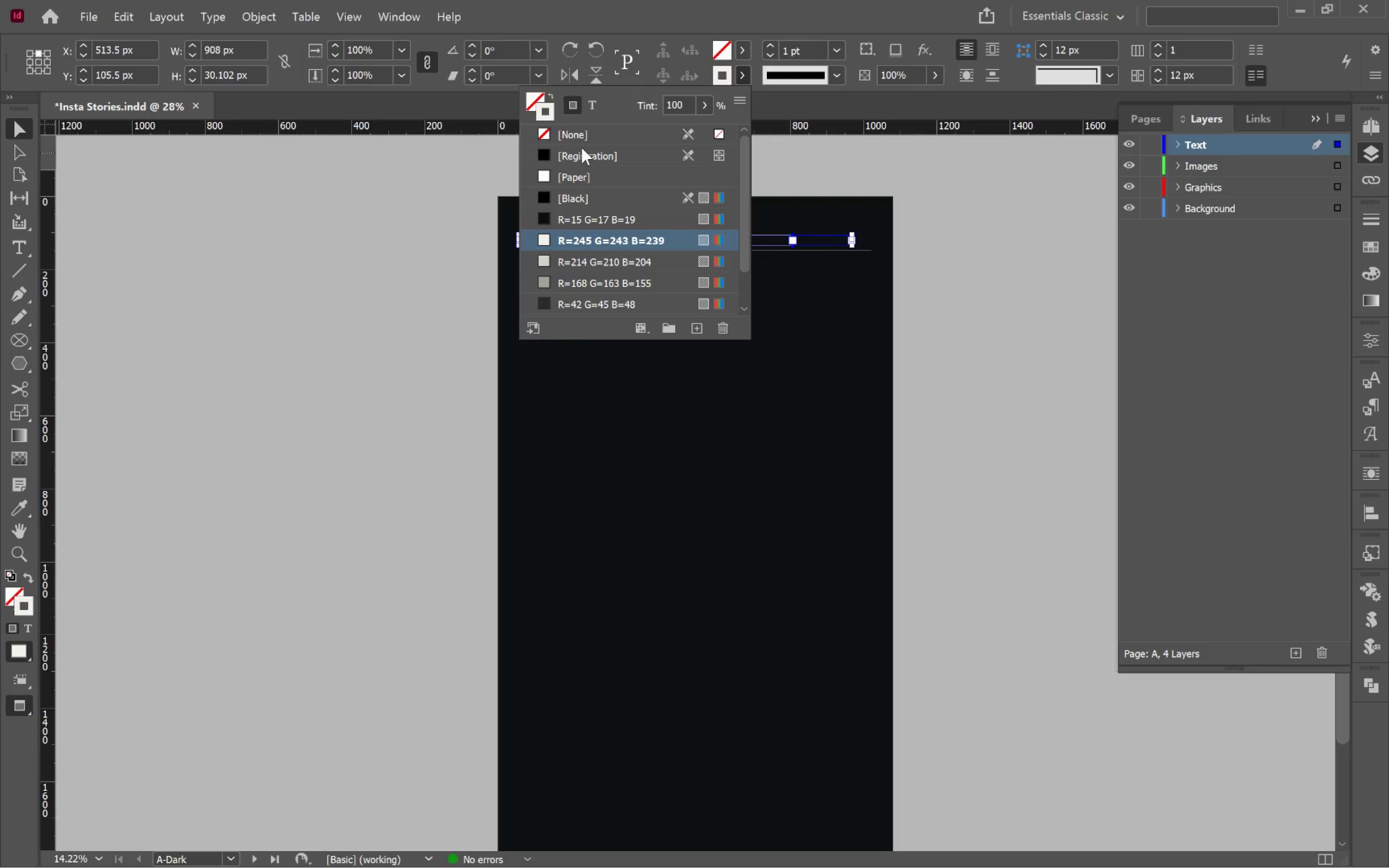 
left_click([585, 132])
 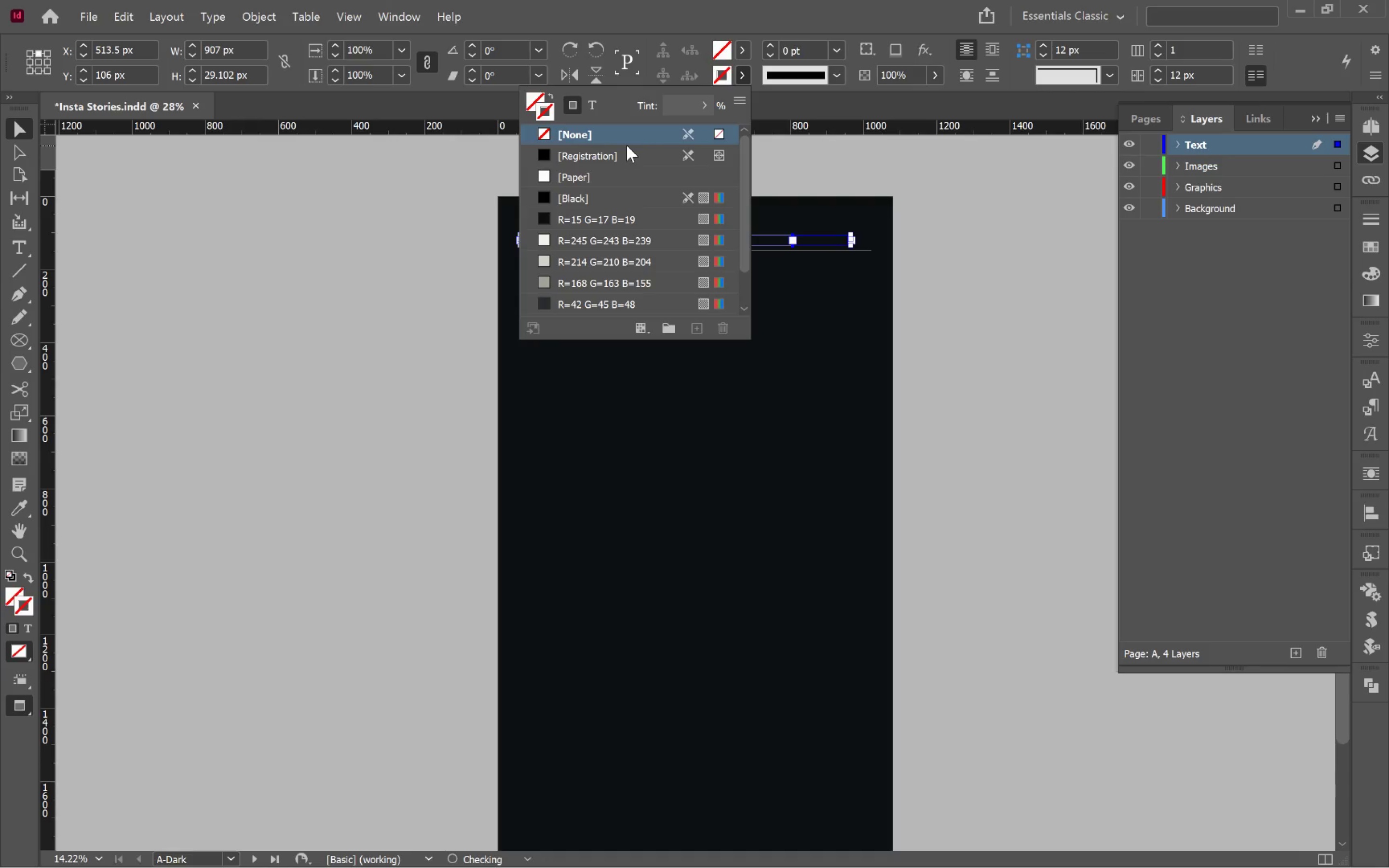 
mouse_move([637, 163])
 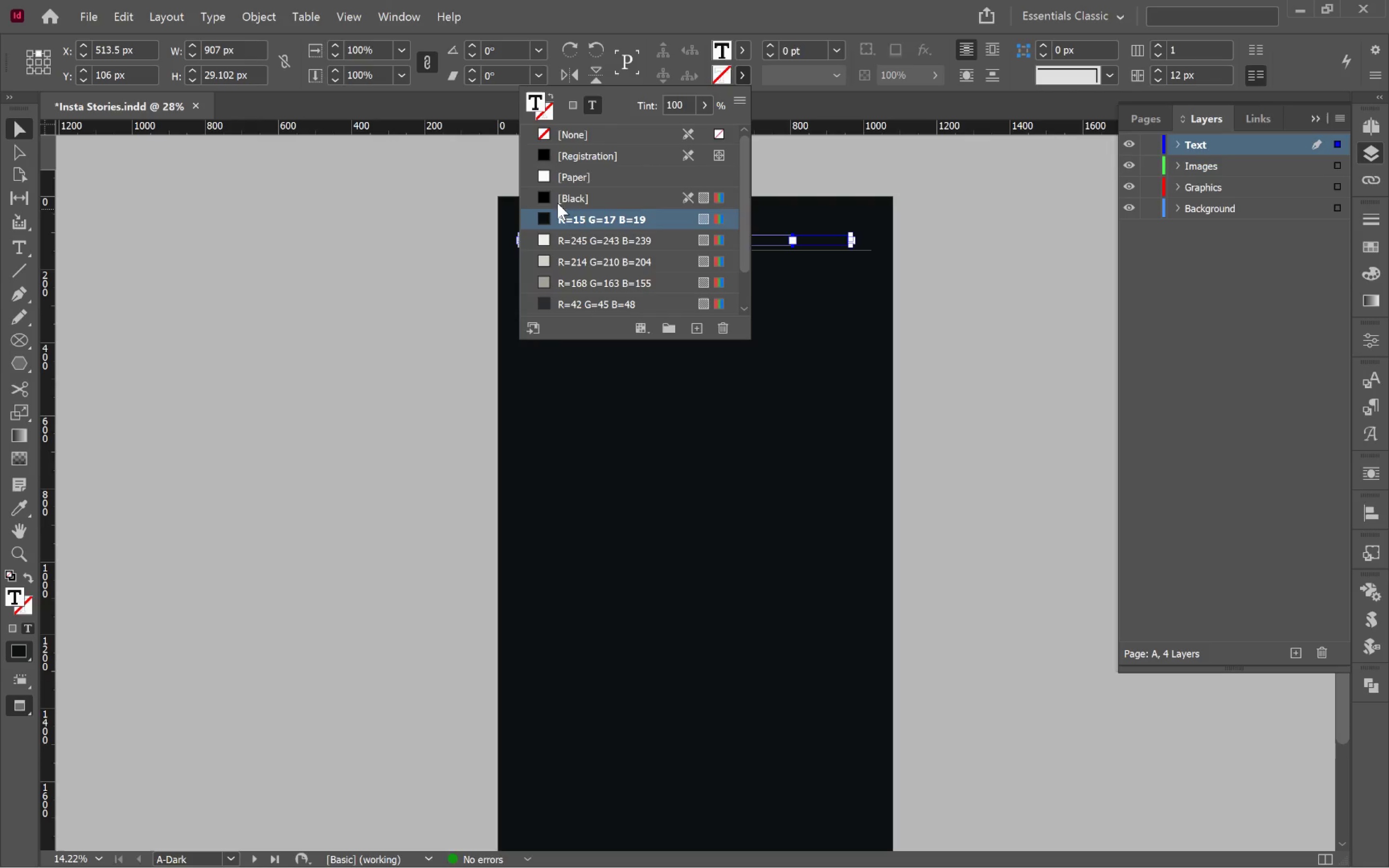 
left_click([573, 243])
 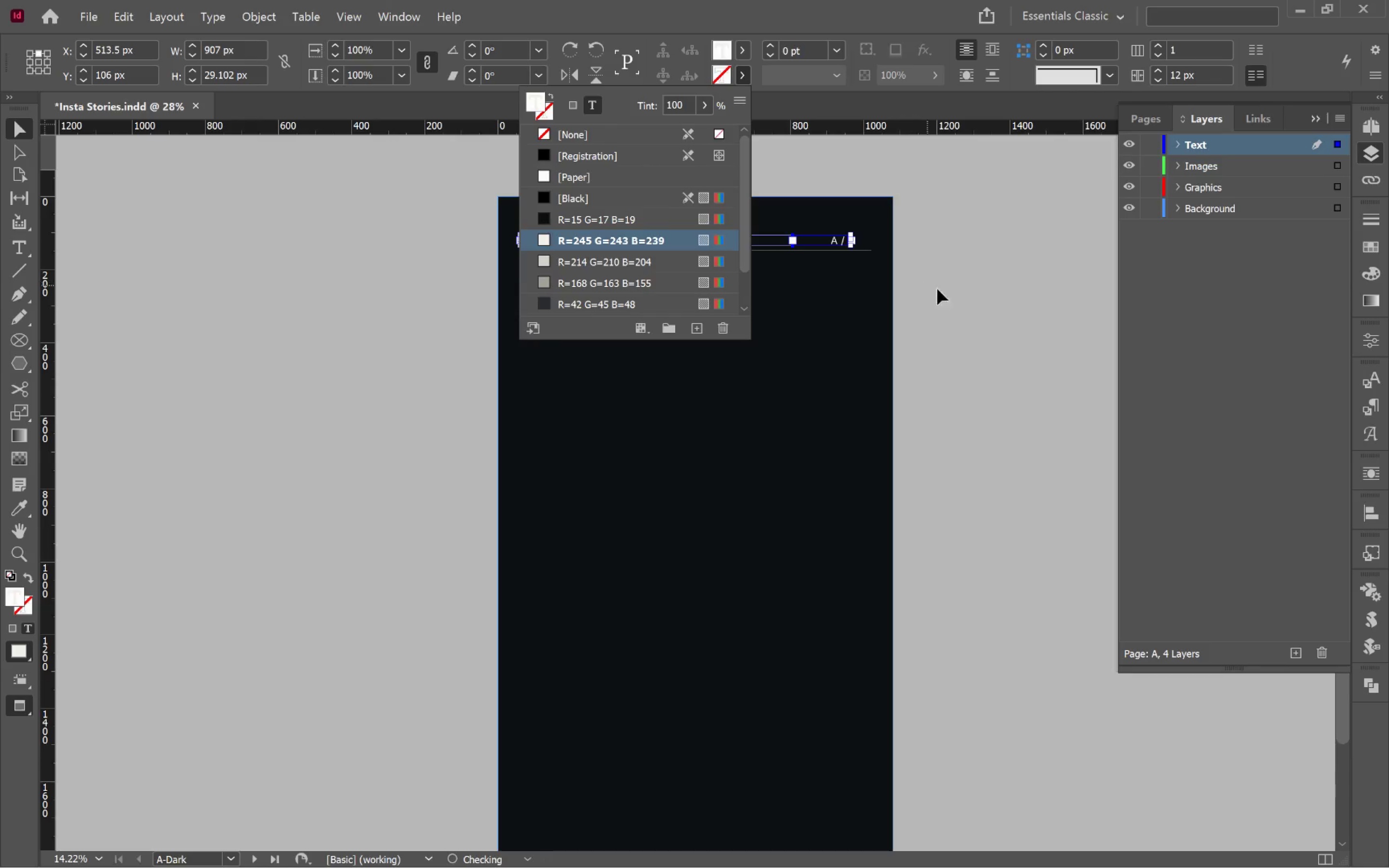 
left_click([958, 299])
 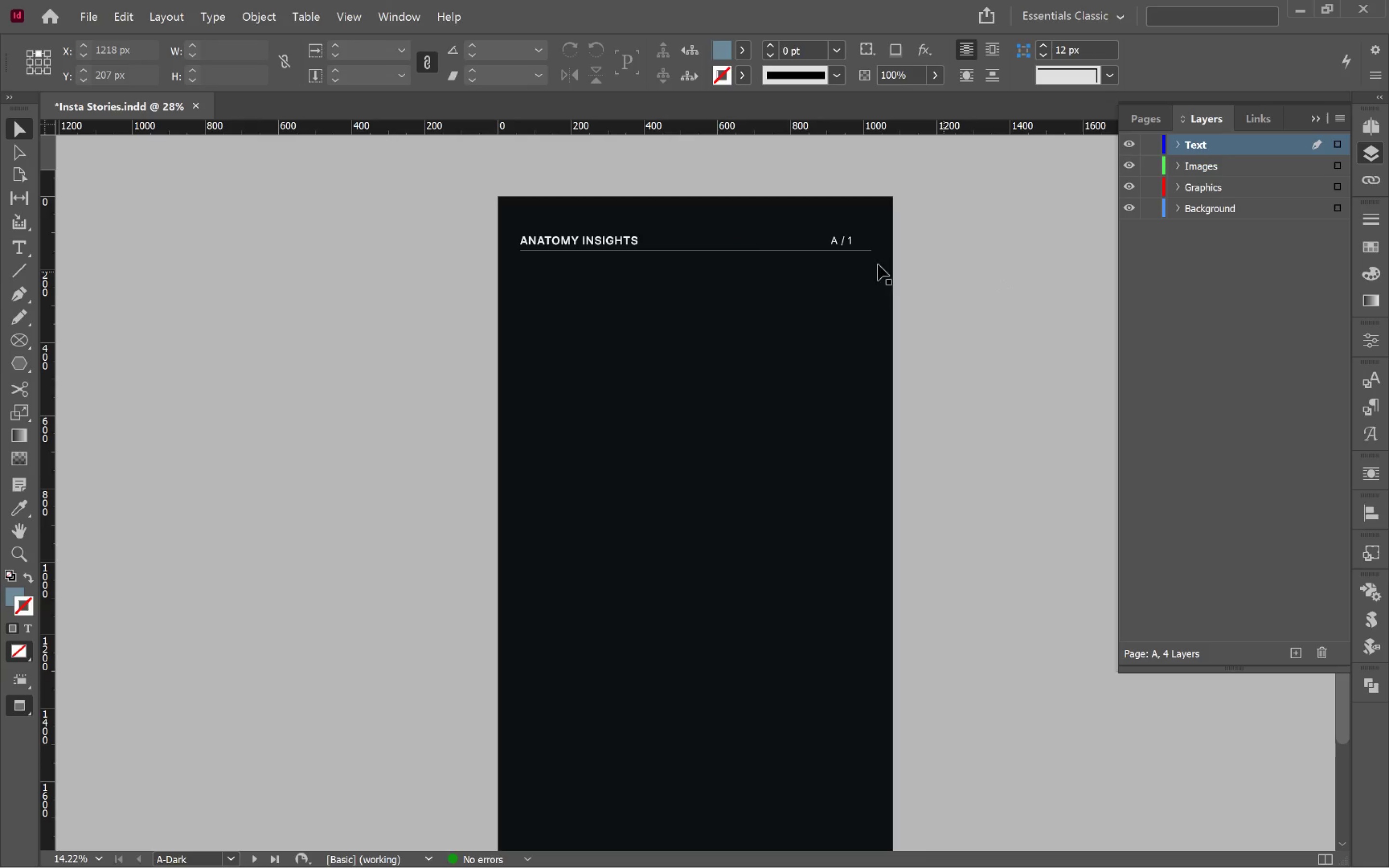 
hold_key(key=AltLeft, duration=0.73)
scroll: coordinate [642, 248], scroll_direction: up, amount: 3.0
 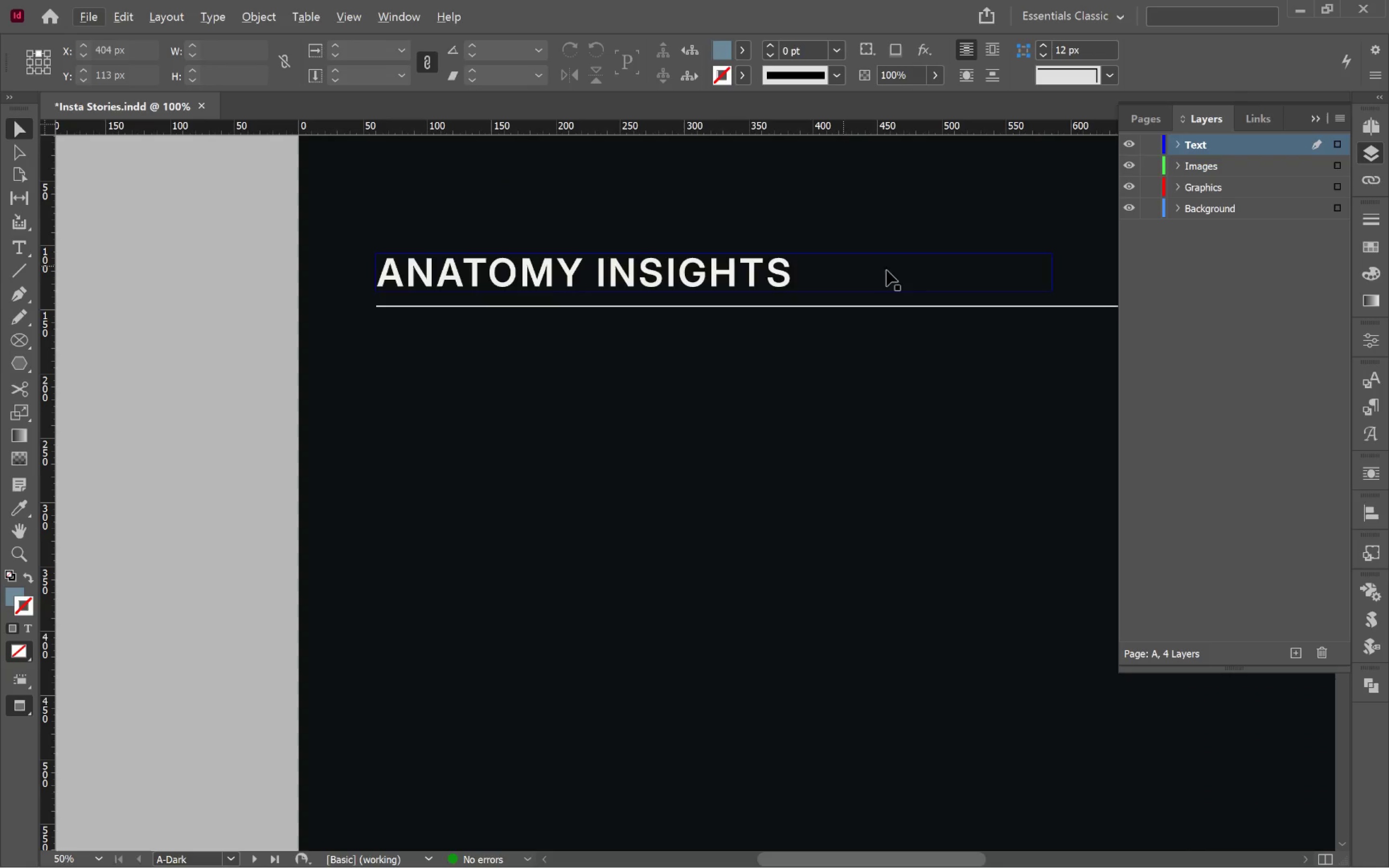 
hold_key(key=Space, duration=0.76)
 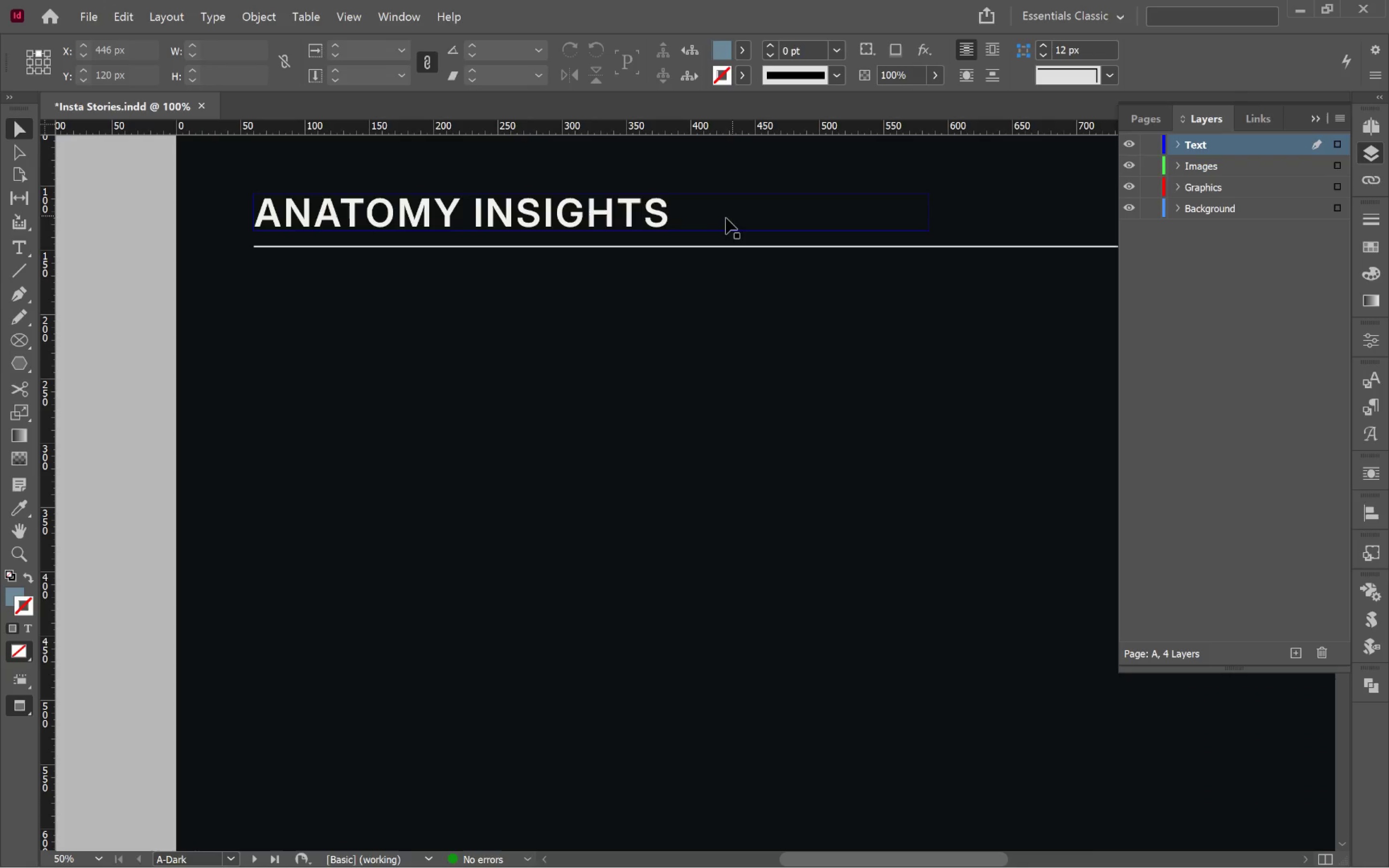 
left_click_drag(start_coordinate=[893, 272], to_coordinate=[771, 212])
 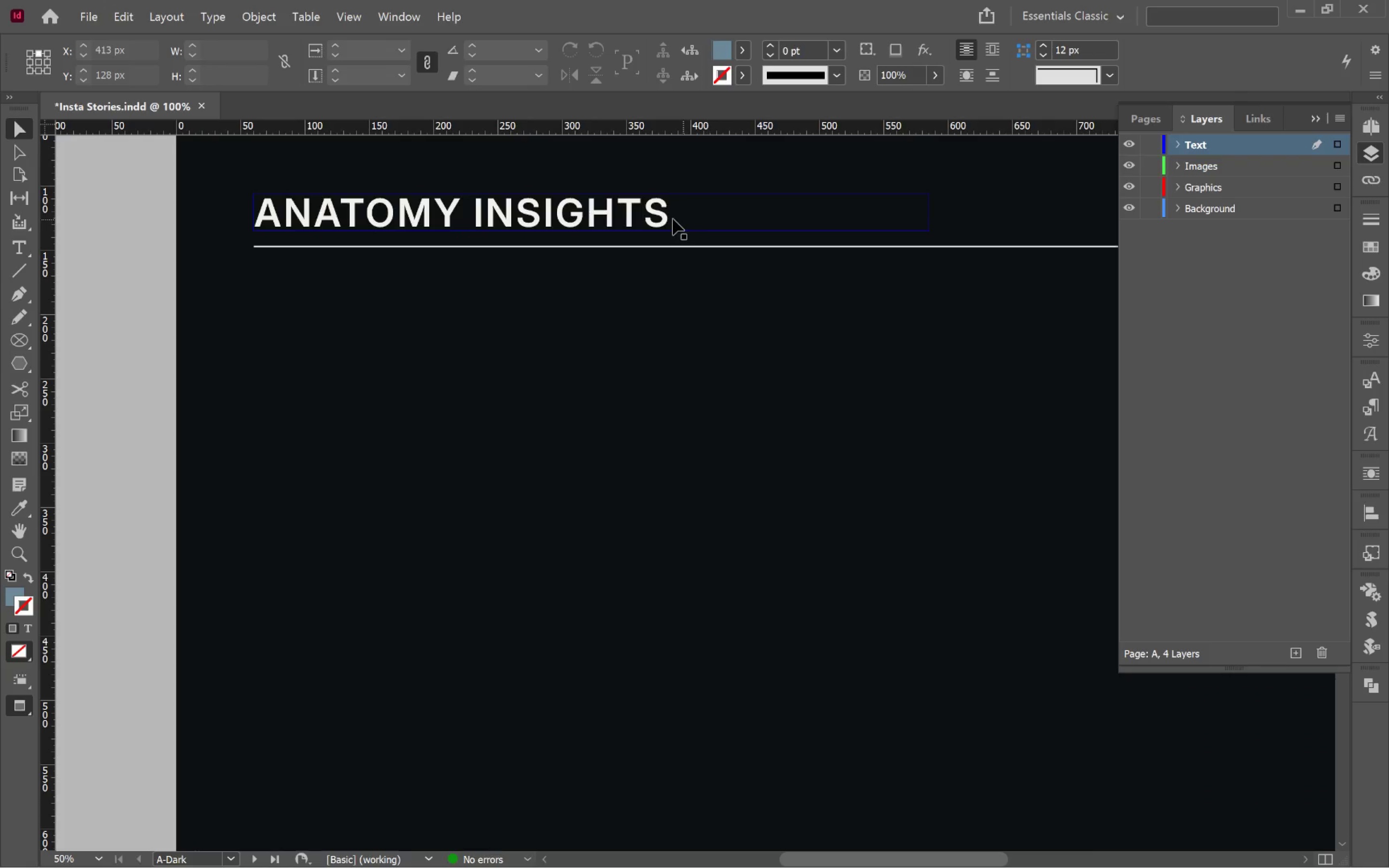 
double_click([673, 219])
 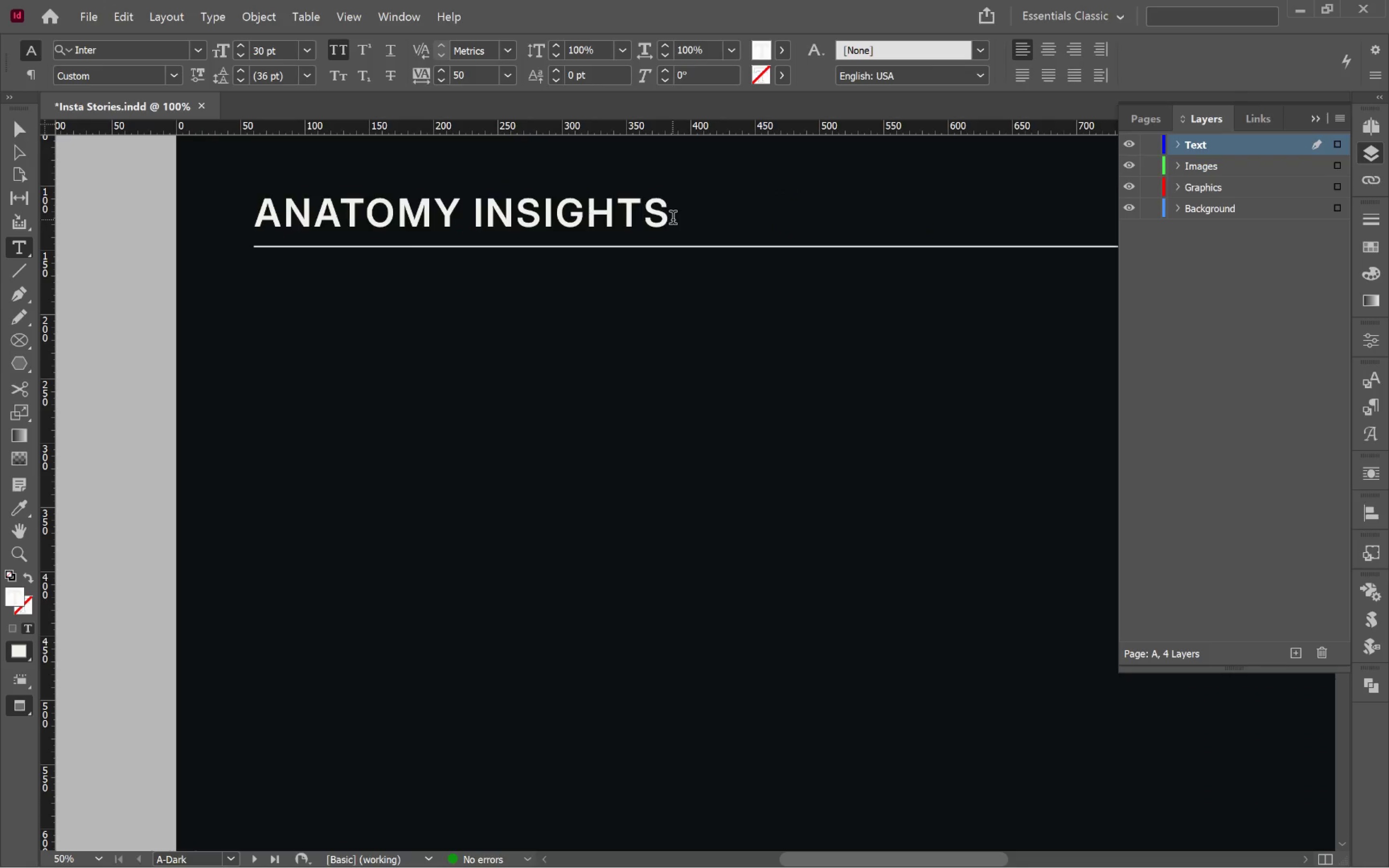 
key(Control+A)
 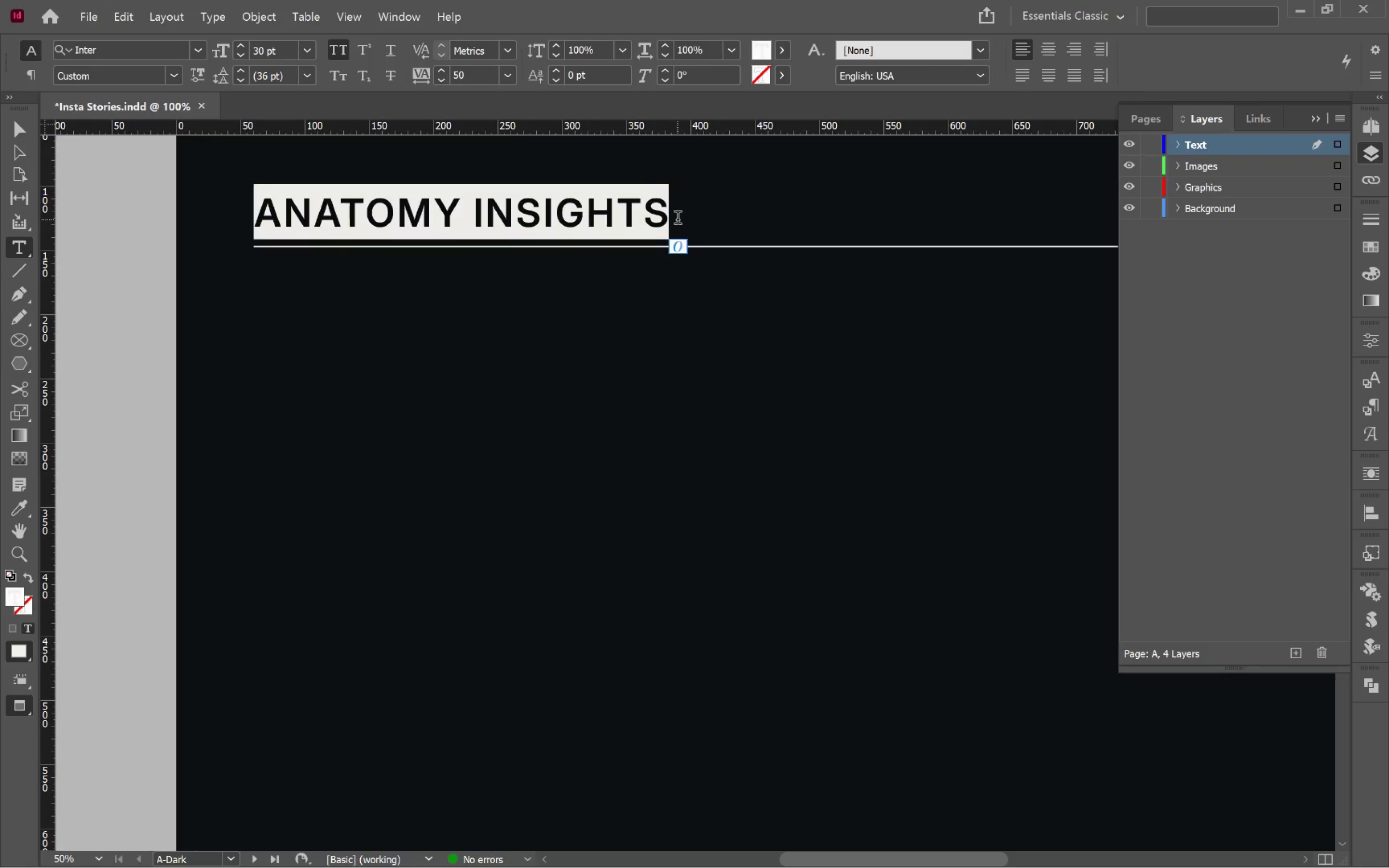 
type(Labratory access)
 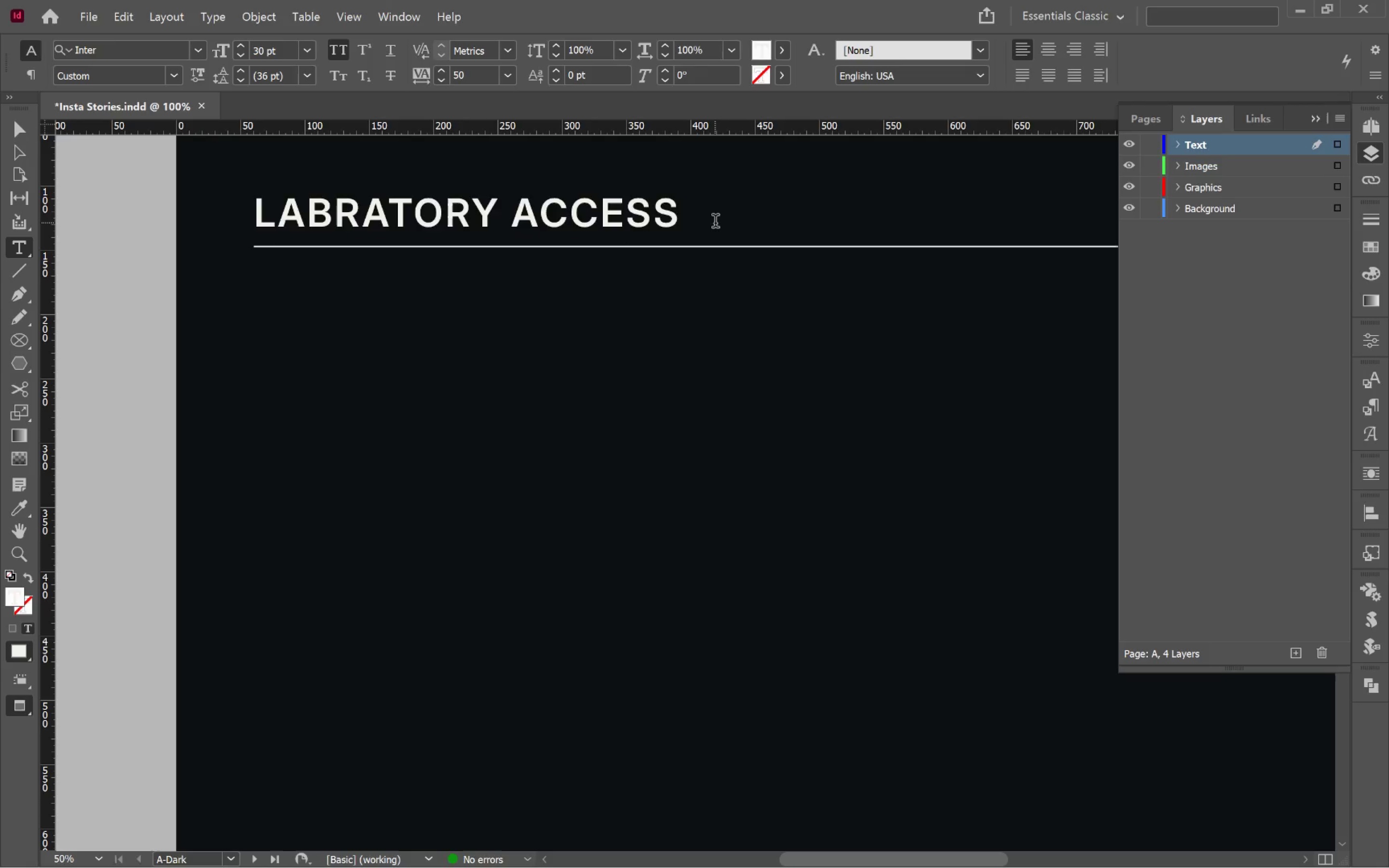 
hold_key(key=ControlLeft, duration=0.99)
scroll: coordinate [916, 379], scroll_direction: down, amount: 6.0
 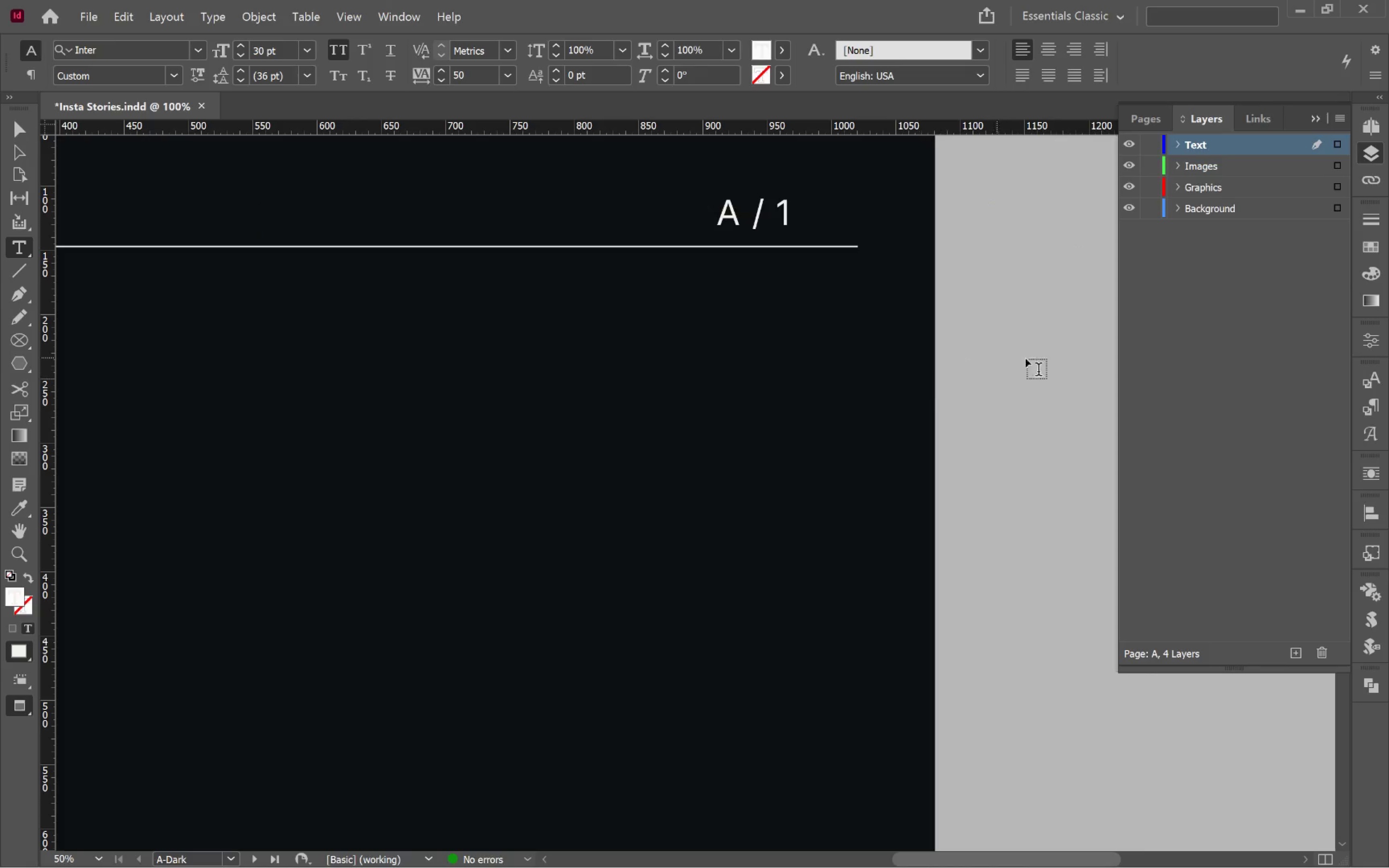 
hold_key(key=ControlLeft, duration=0.41)
left_click([1038, 359])
 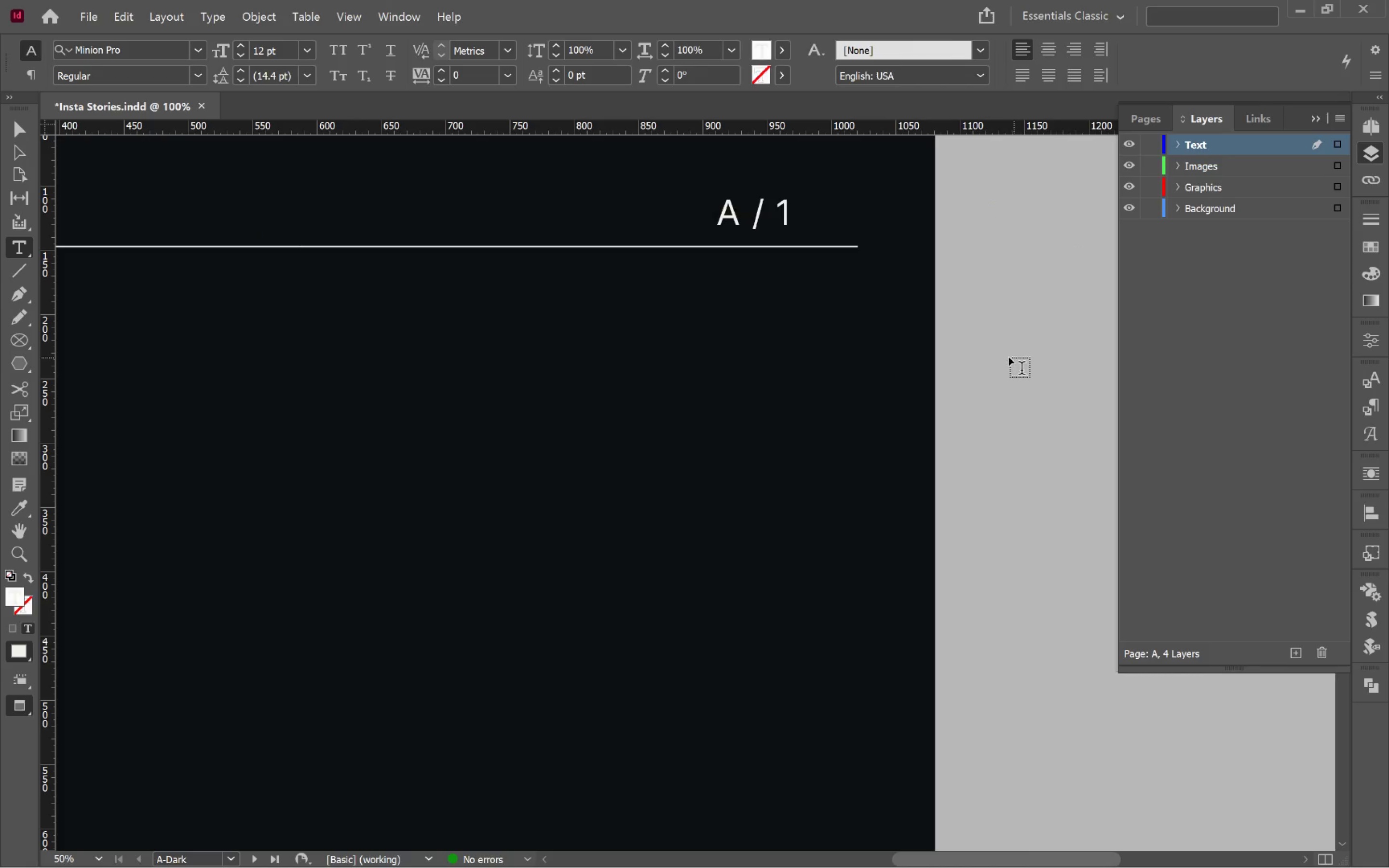 
key(V)
 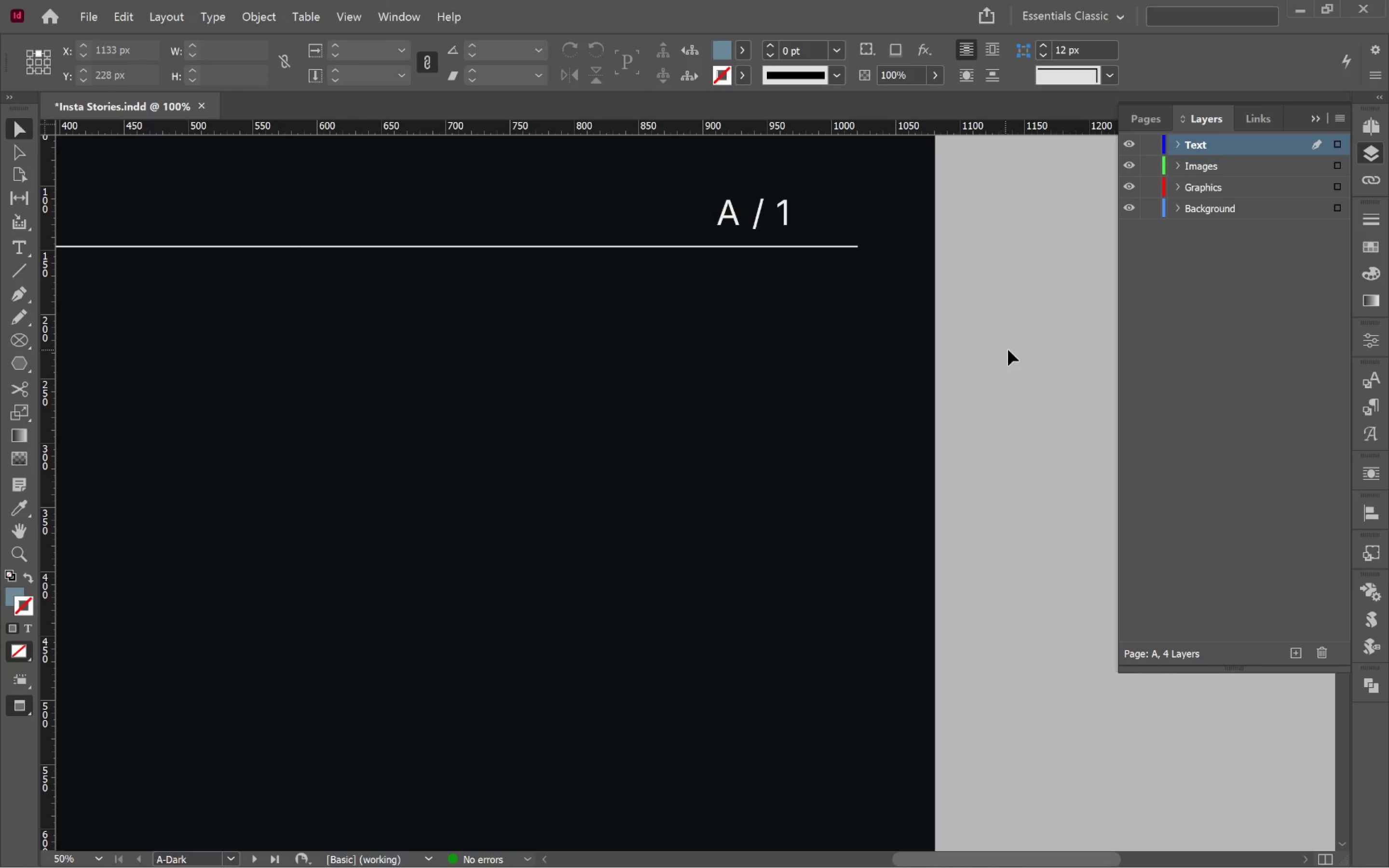 
left_click([1008, 349])
 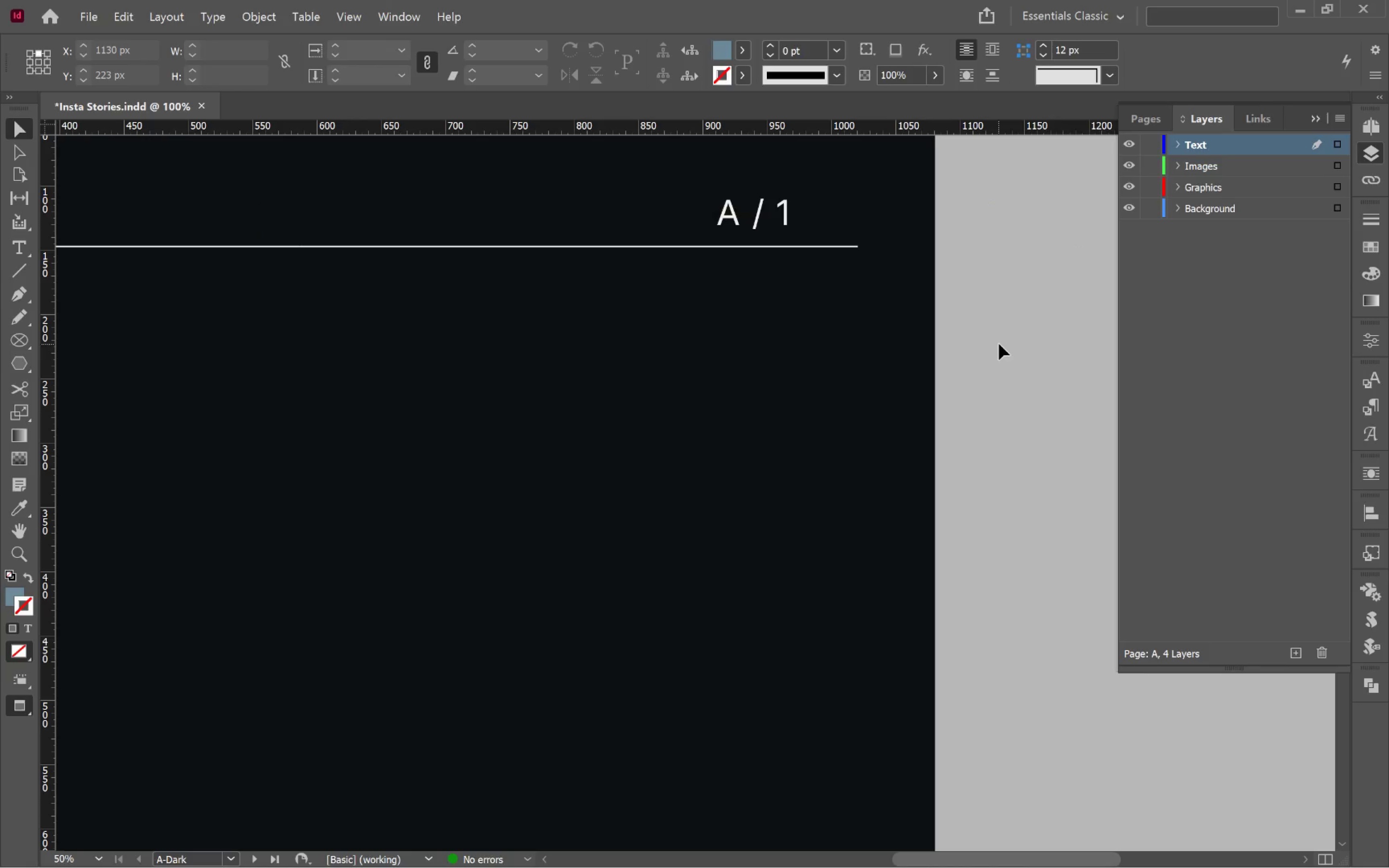 
hold_key(key=AltLeft, duration=0.76)
scroll: coordinate [962, 334], scroll_direction: down, amount: 2.0
 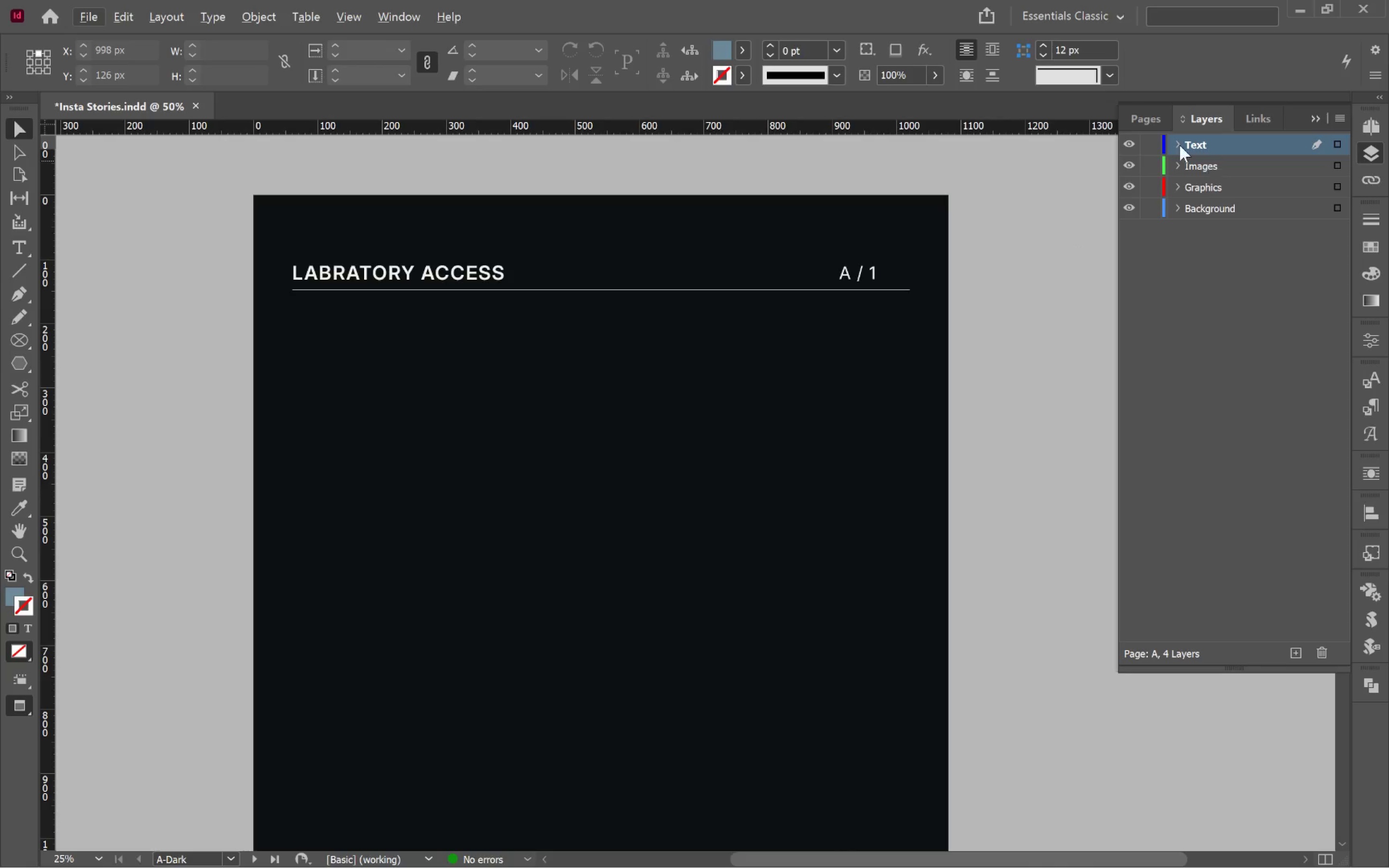 
left_click([1154, 125])
 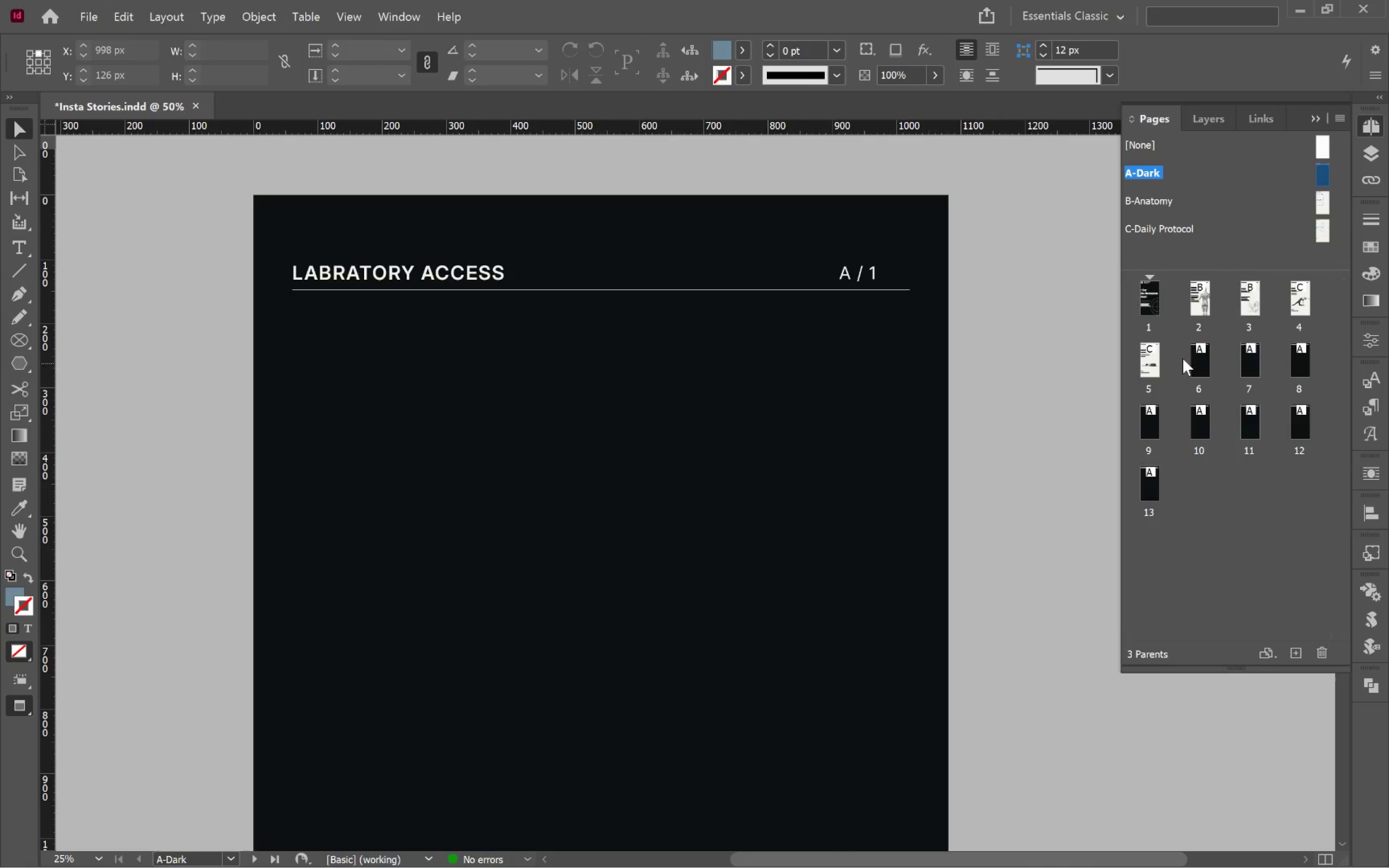 
double_click([1199, 355])
 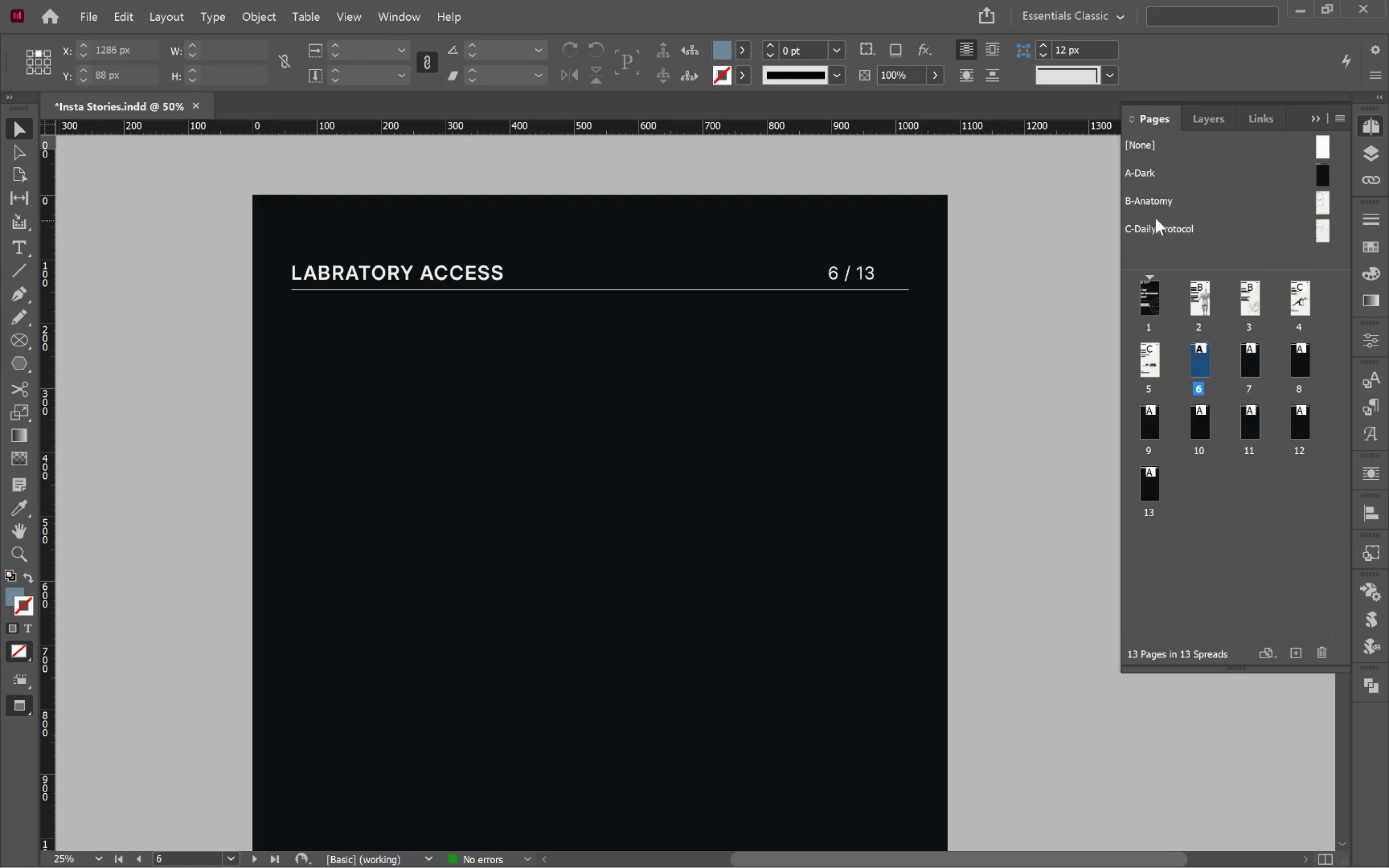 
double_click([1163, 227])
 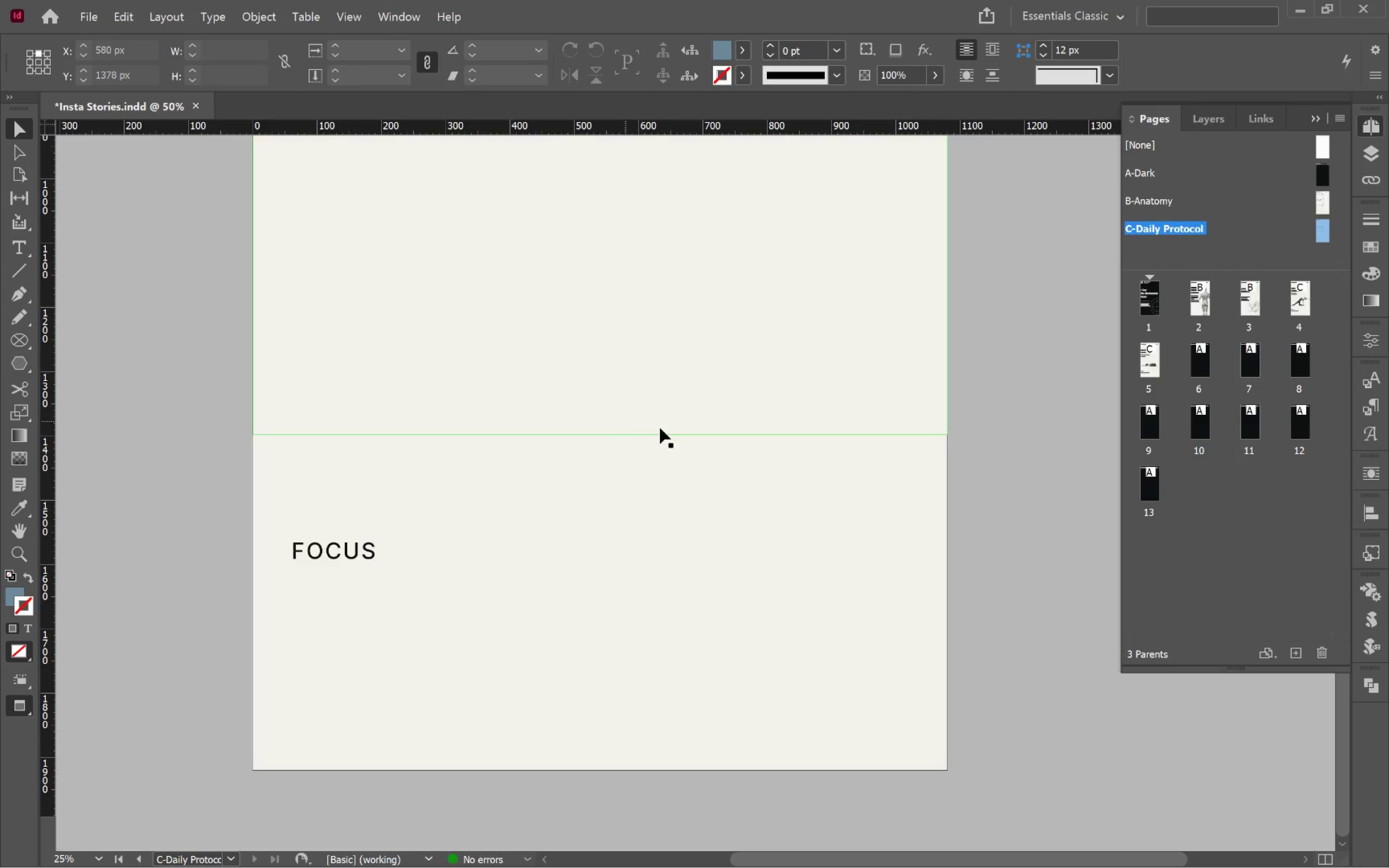 
hold_key(key=AltLeft, duration=0.38)
 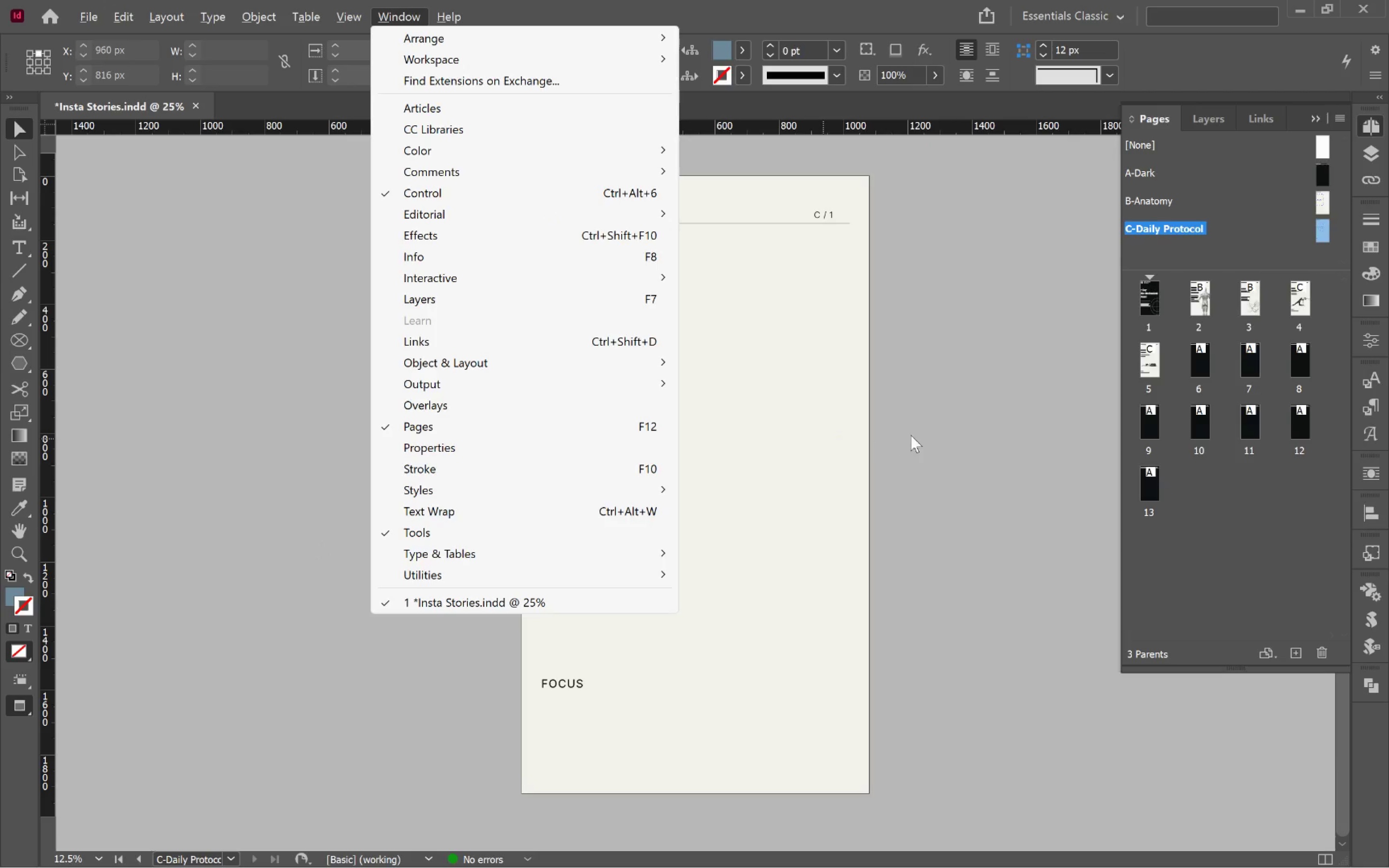 
key(W)
 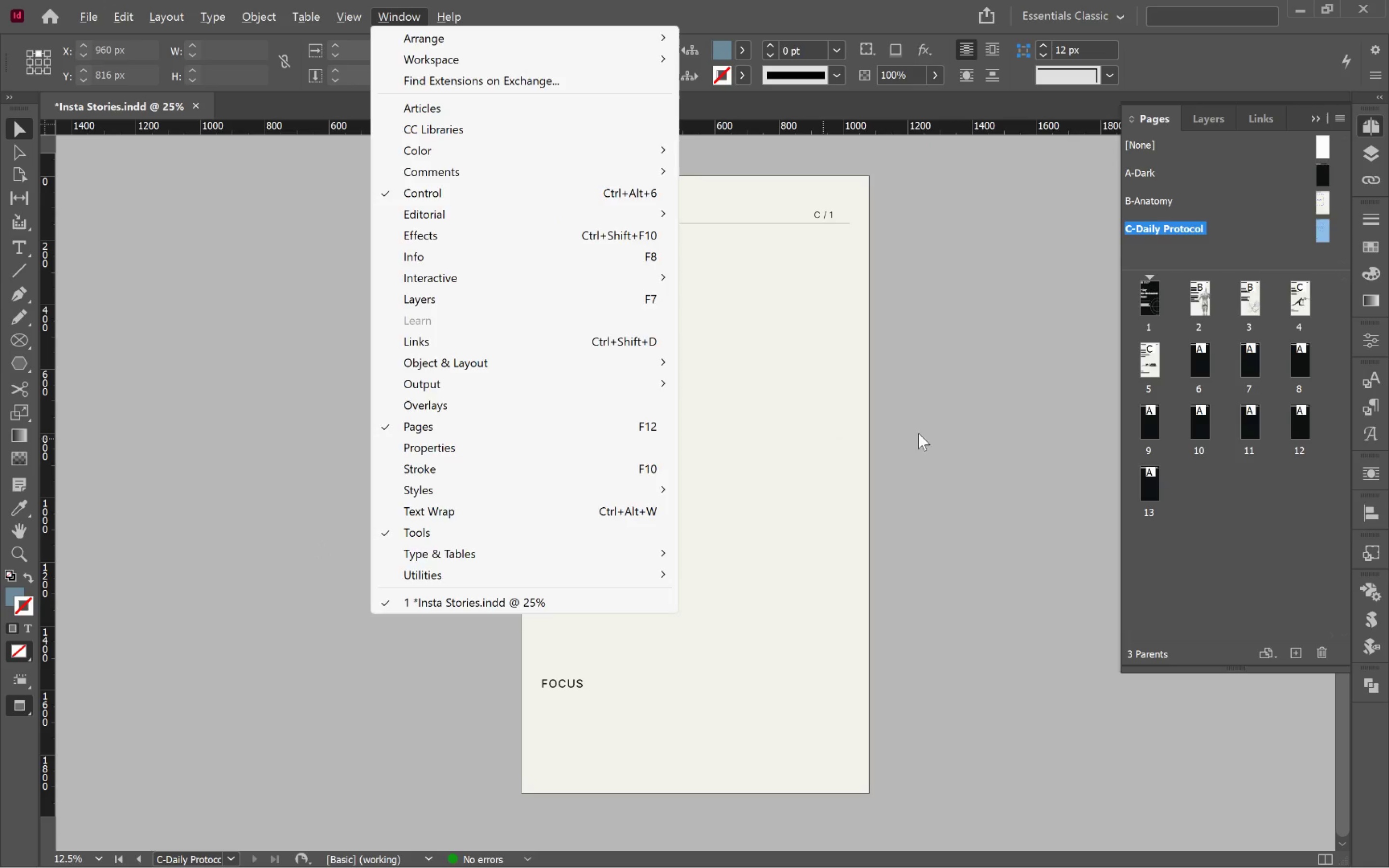 
scroll: coordinate [716, 419], scroll_direction: down, amount: 1.0
 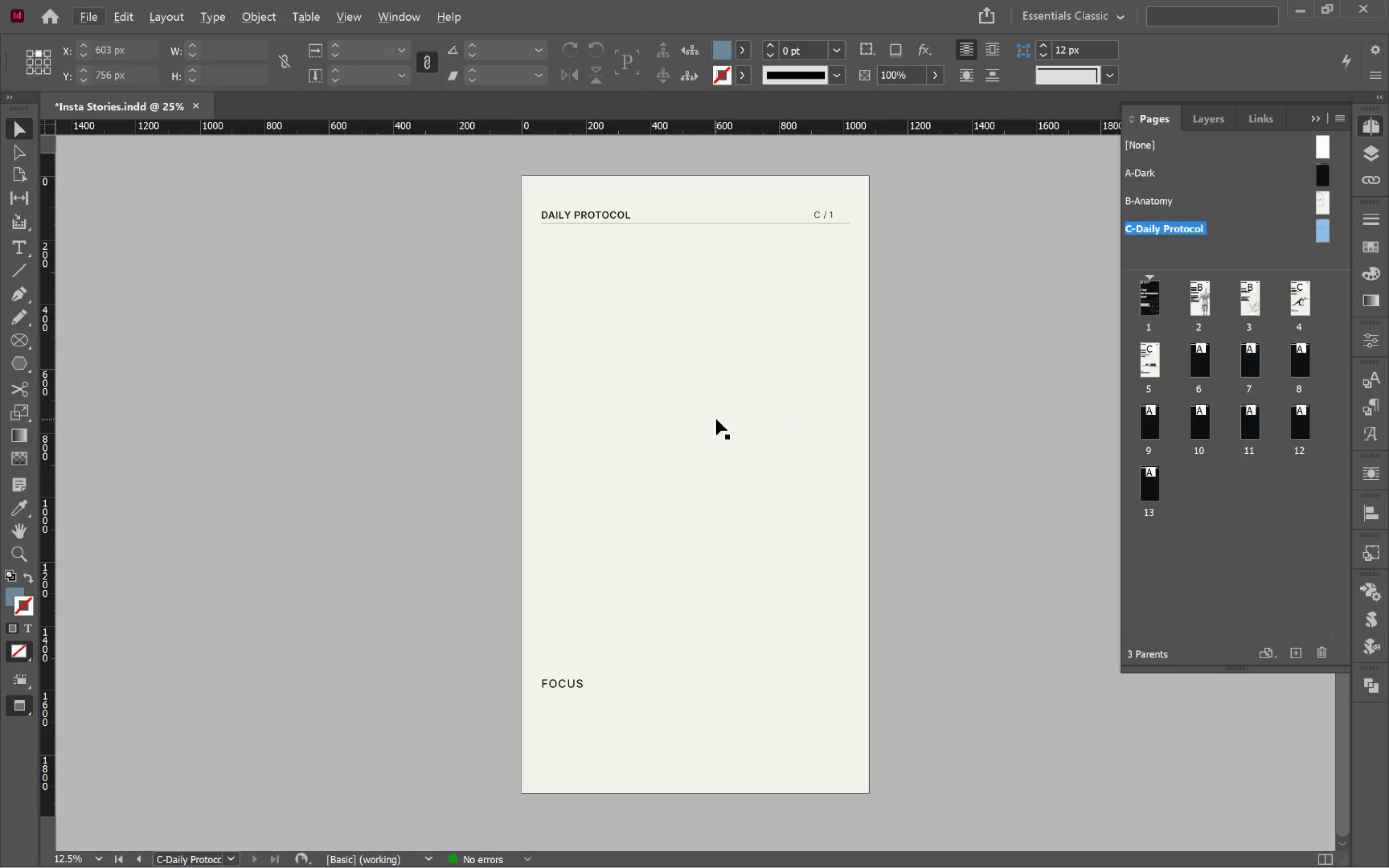 
left_click([922, 432])
 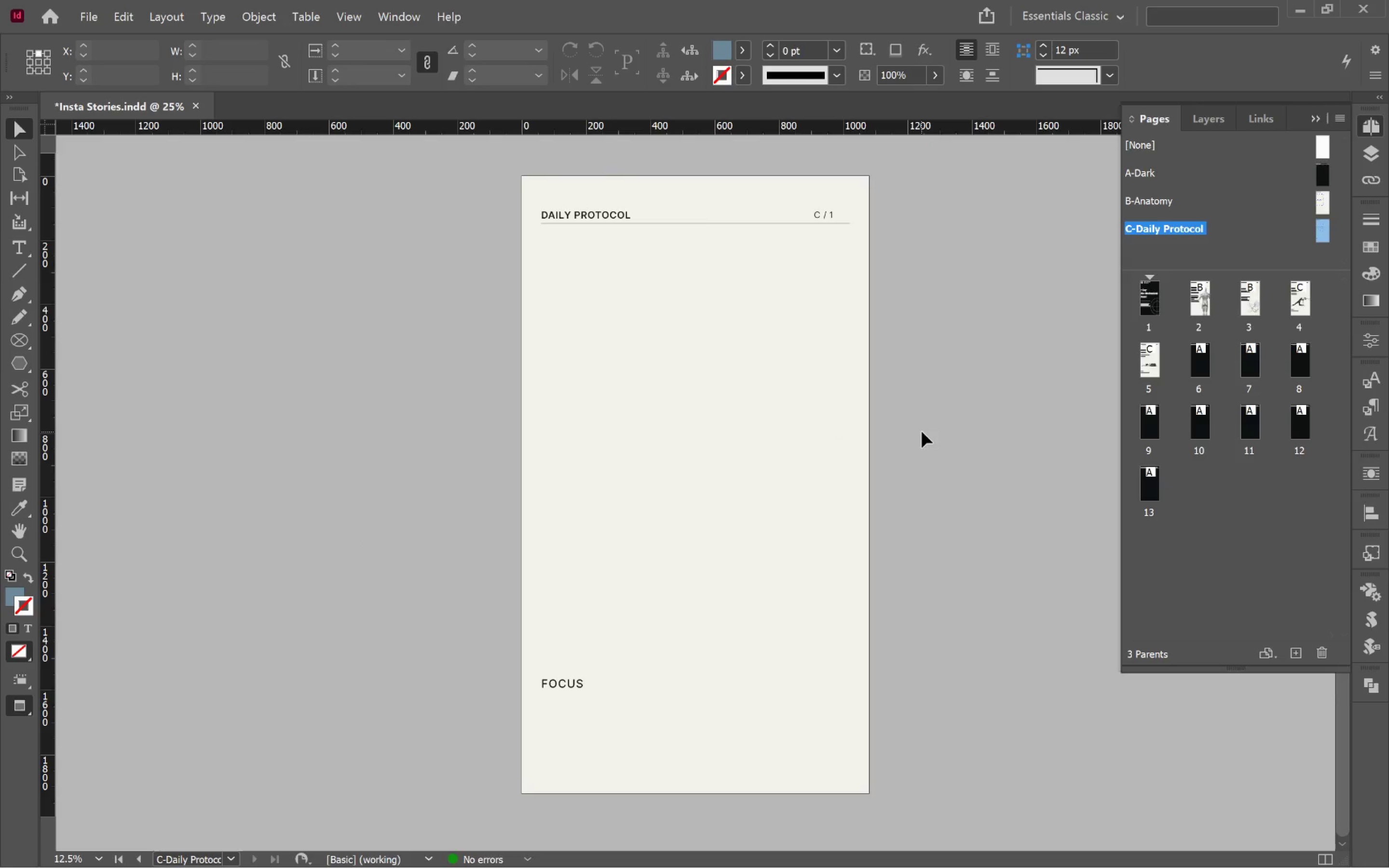 
key(W)
 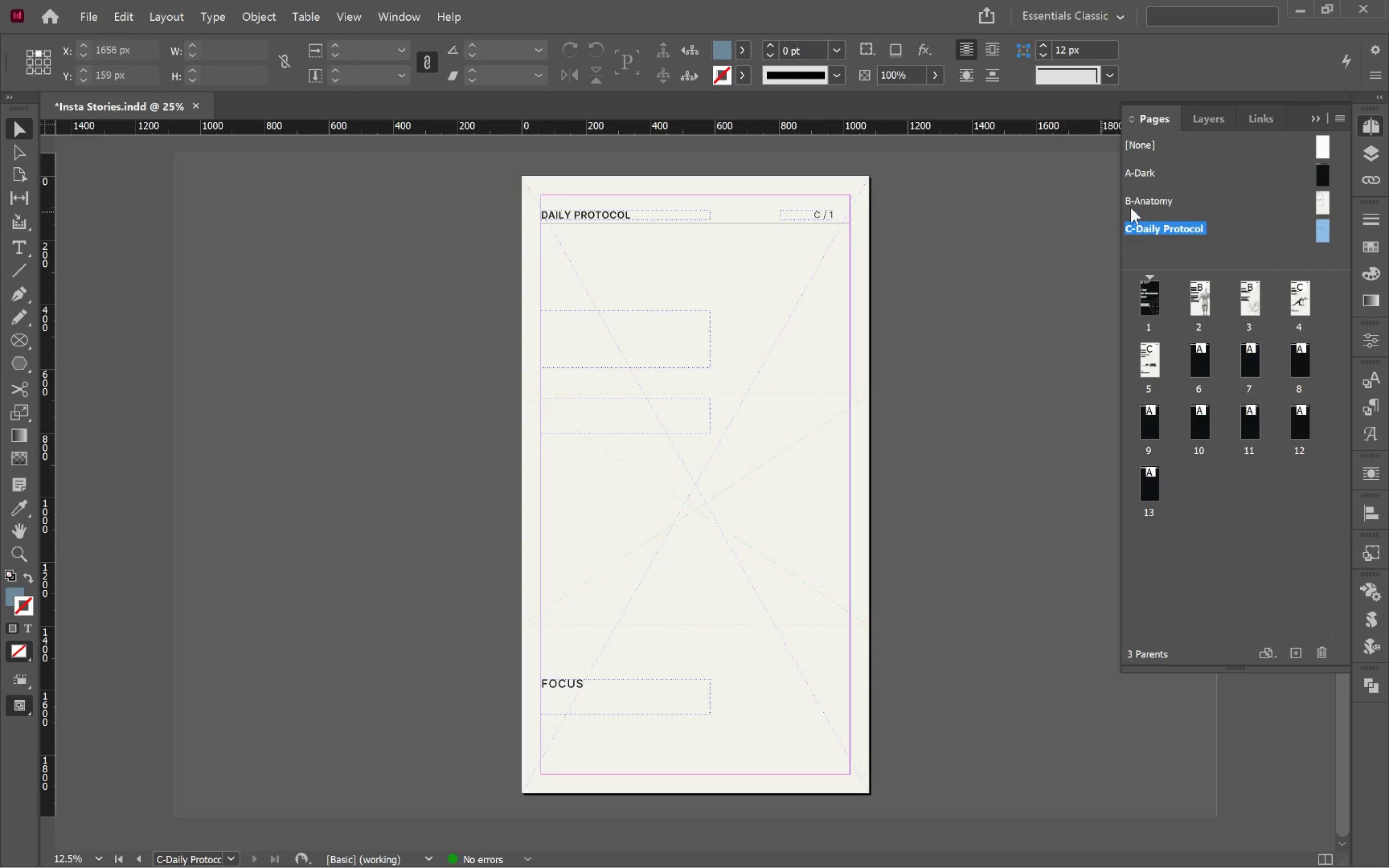 
double_click([1149, 194])
 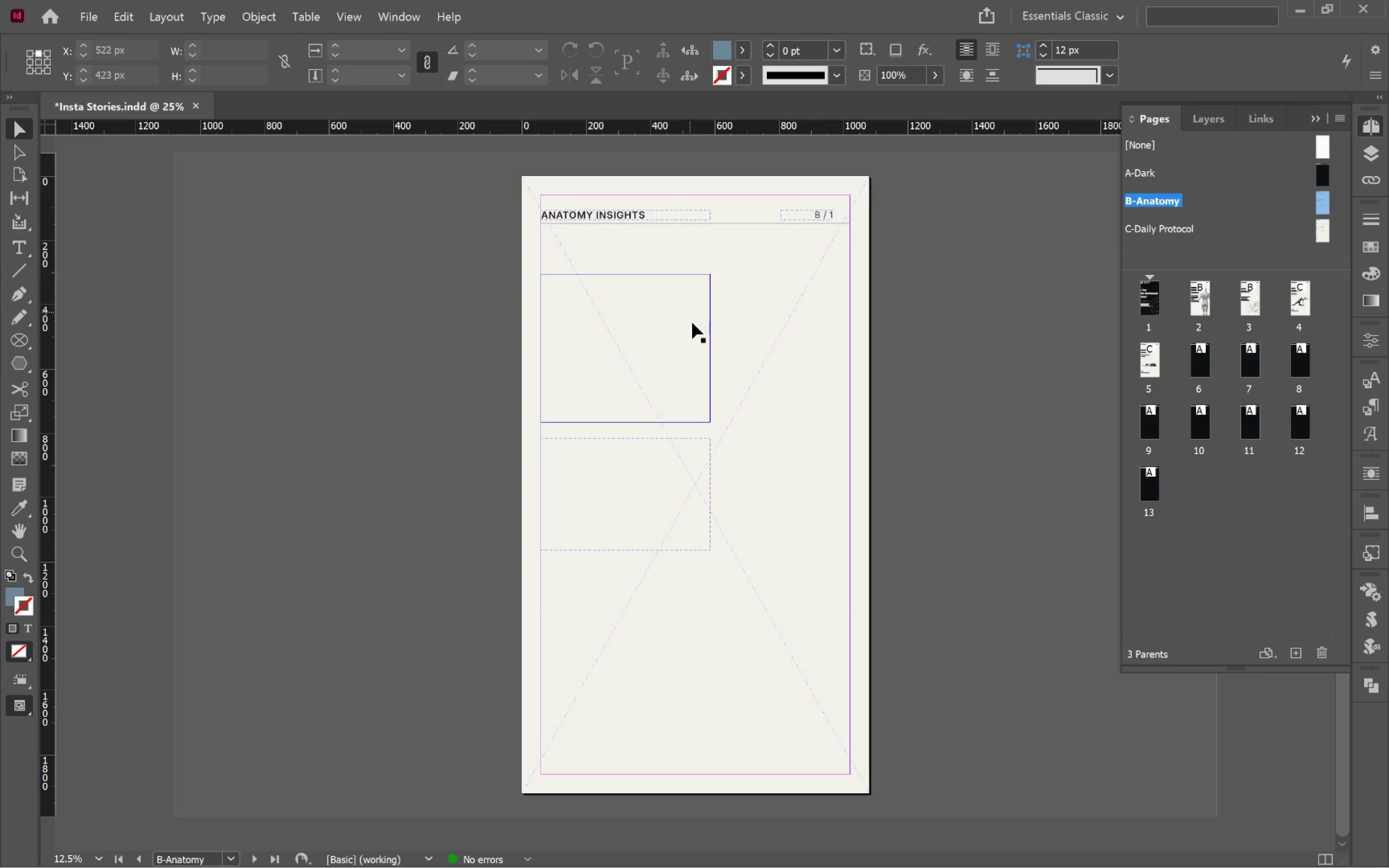 
left_click([652, 363])
 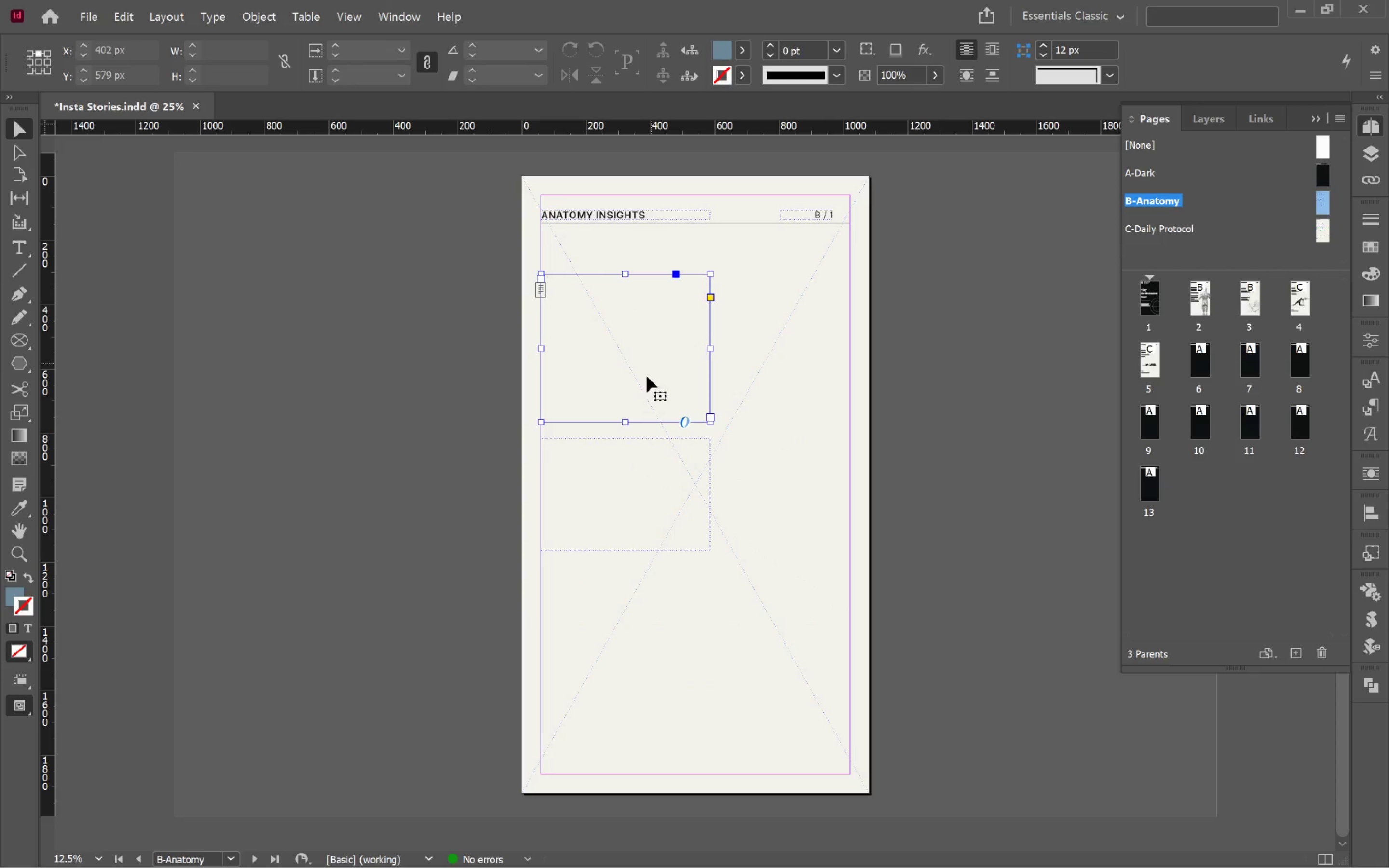 
hold_key(key=ShiftLeft, duration=0.92)
left_click([655, 522])
 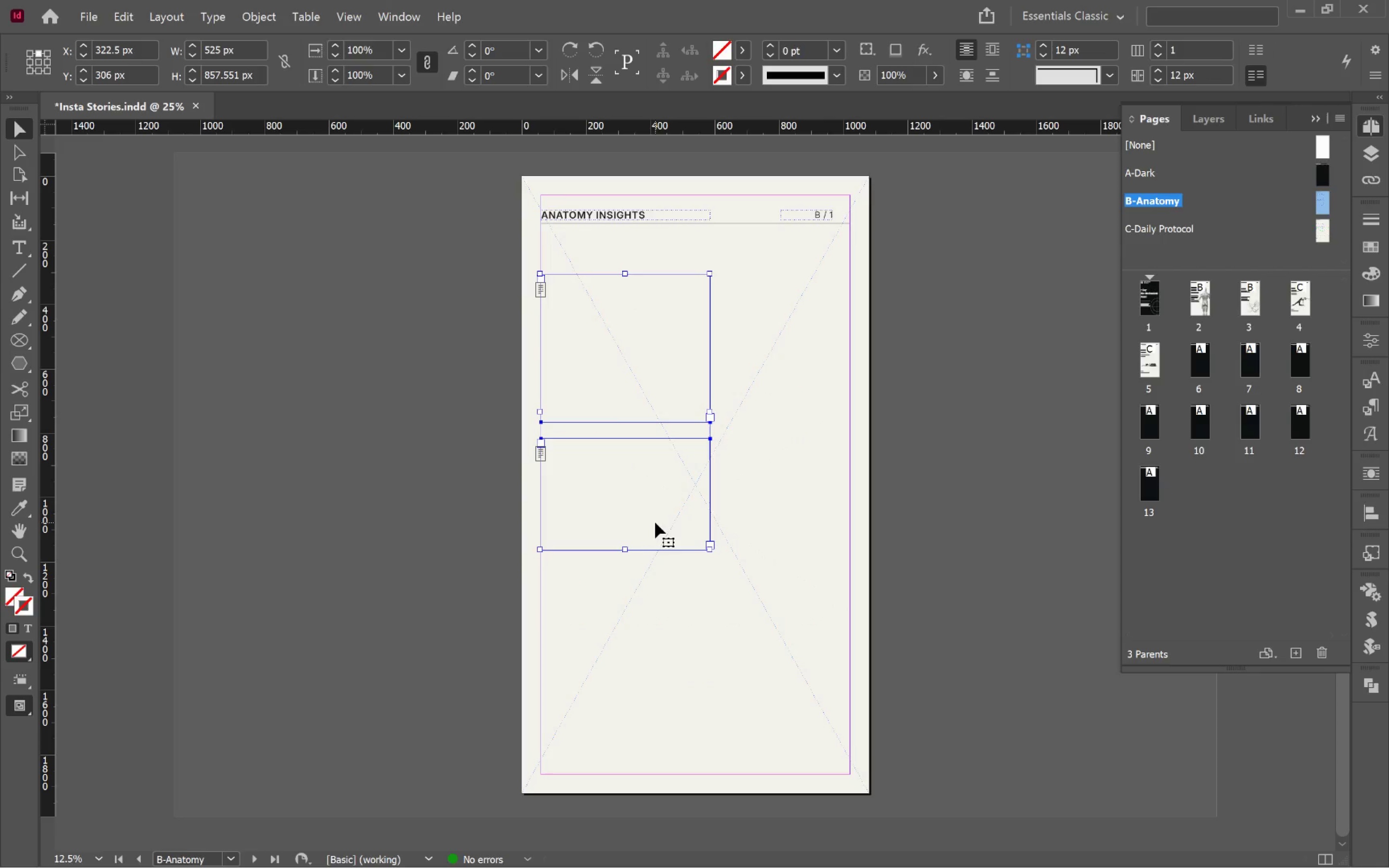 
key(Control+C)
 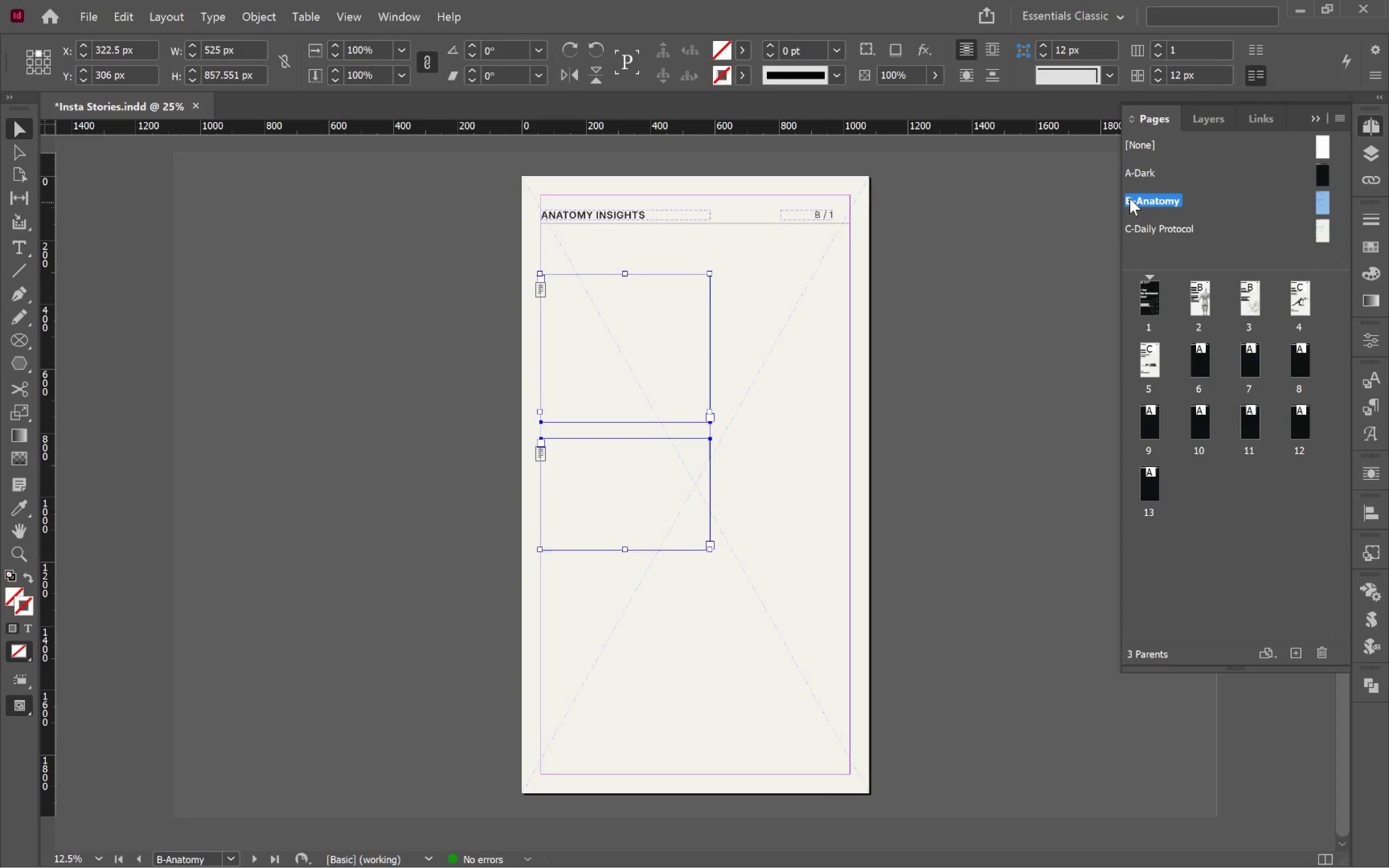 
double_click([1148, 173])
 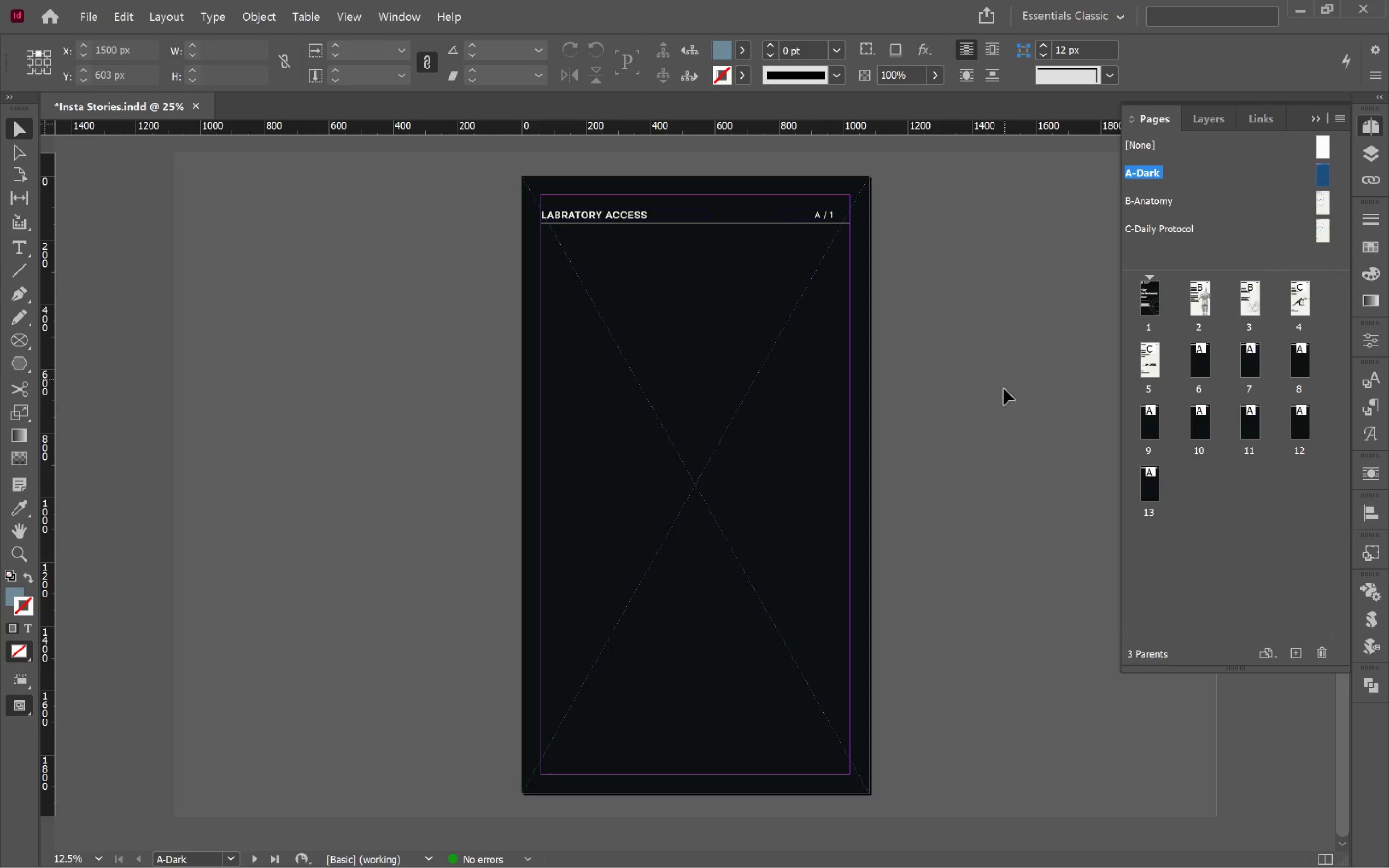 
left_click([1002, 413])
 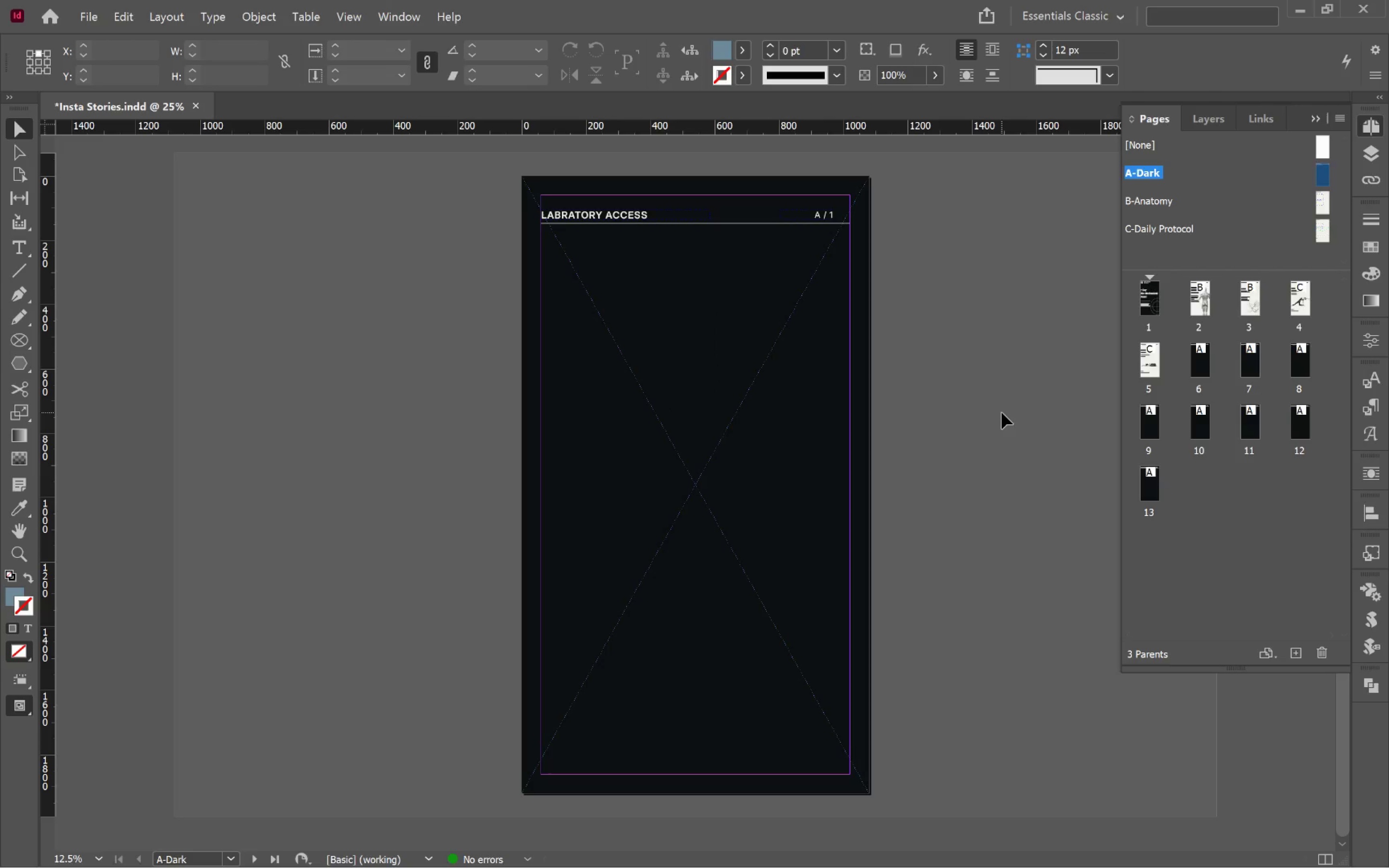 
key(Alt+Control+Shift+V)
 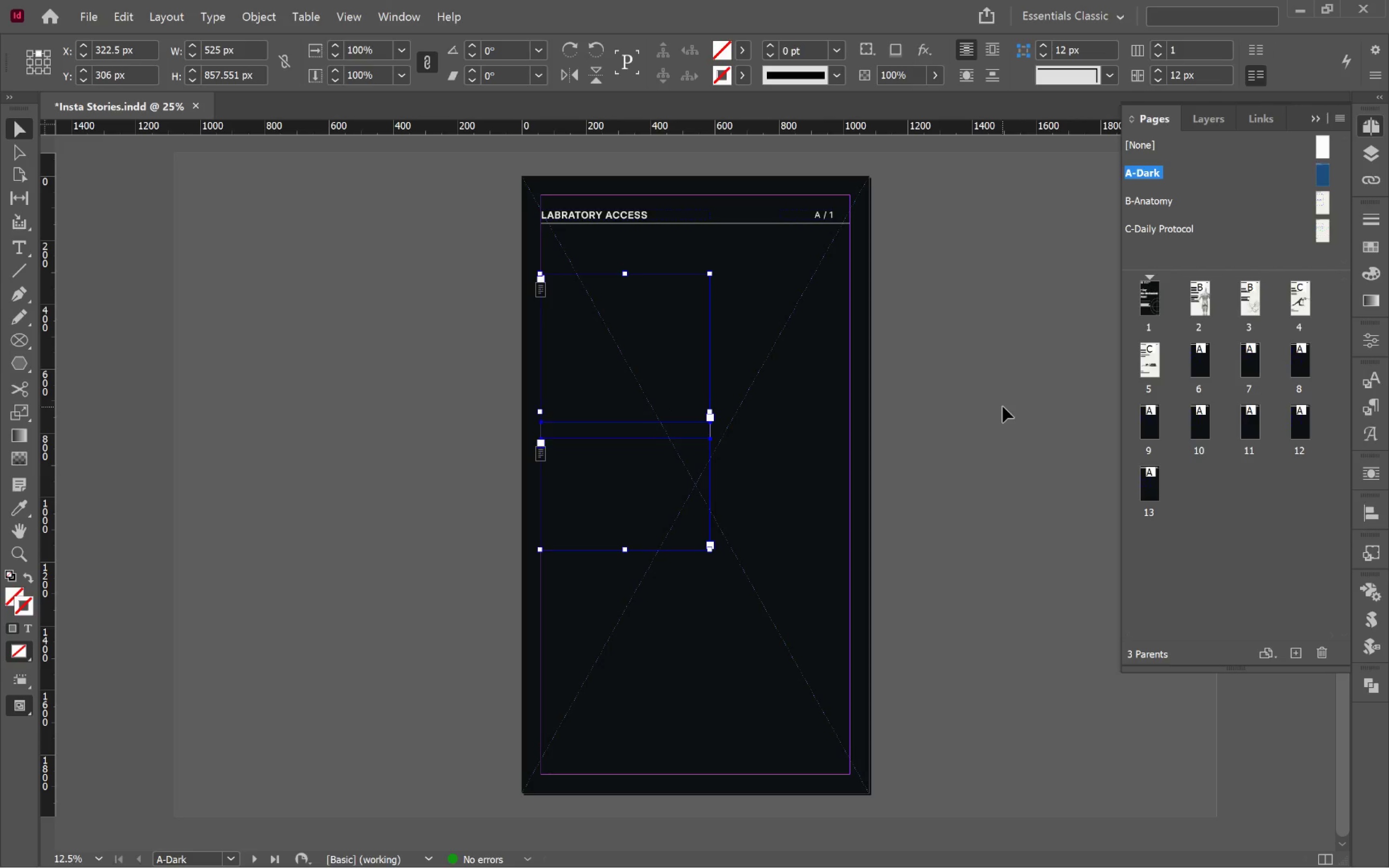 
wait(6.35)
 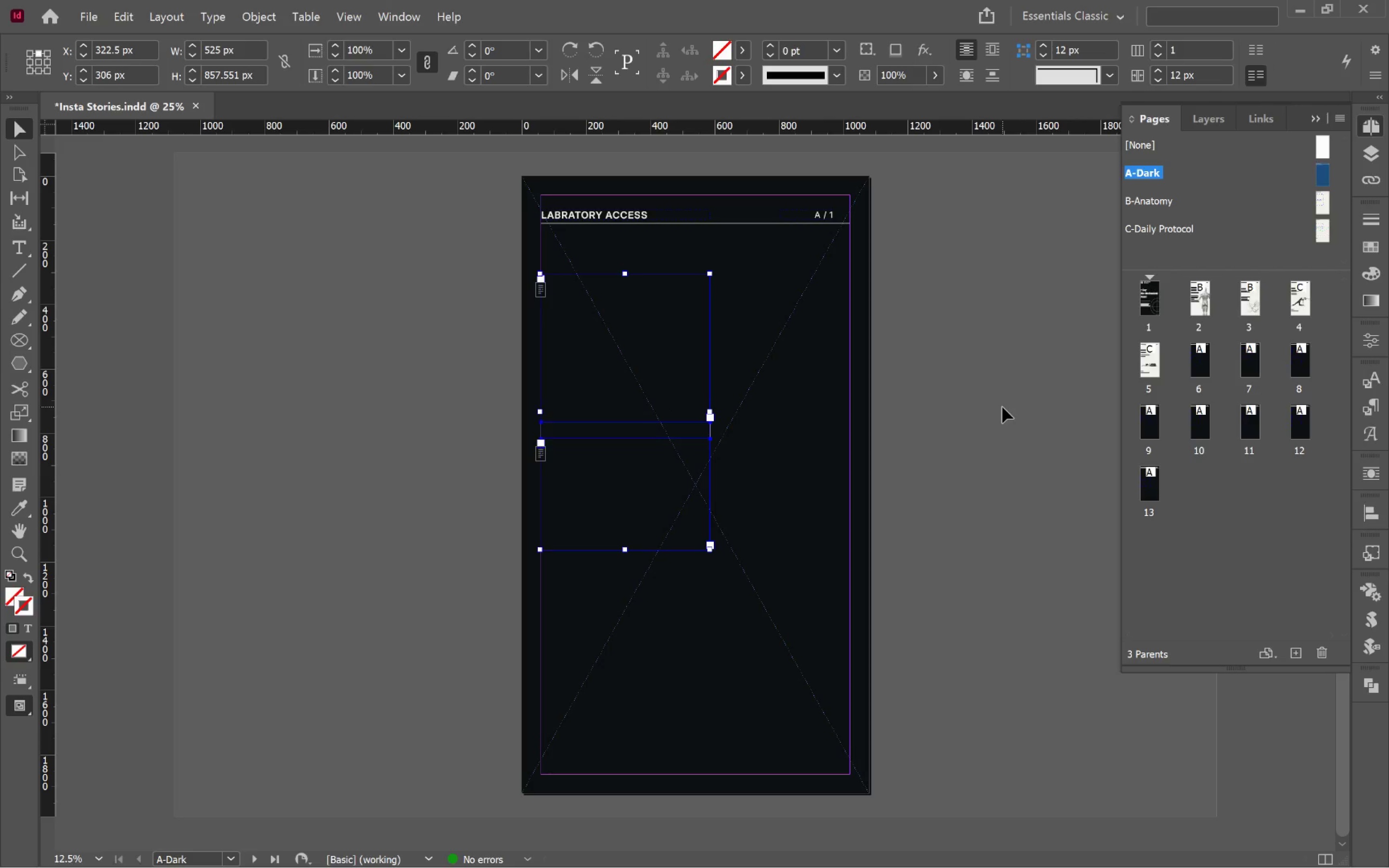 
left_click([1014, 445])
 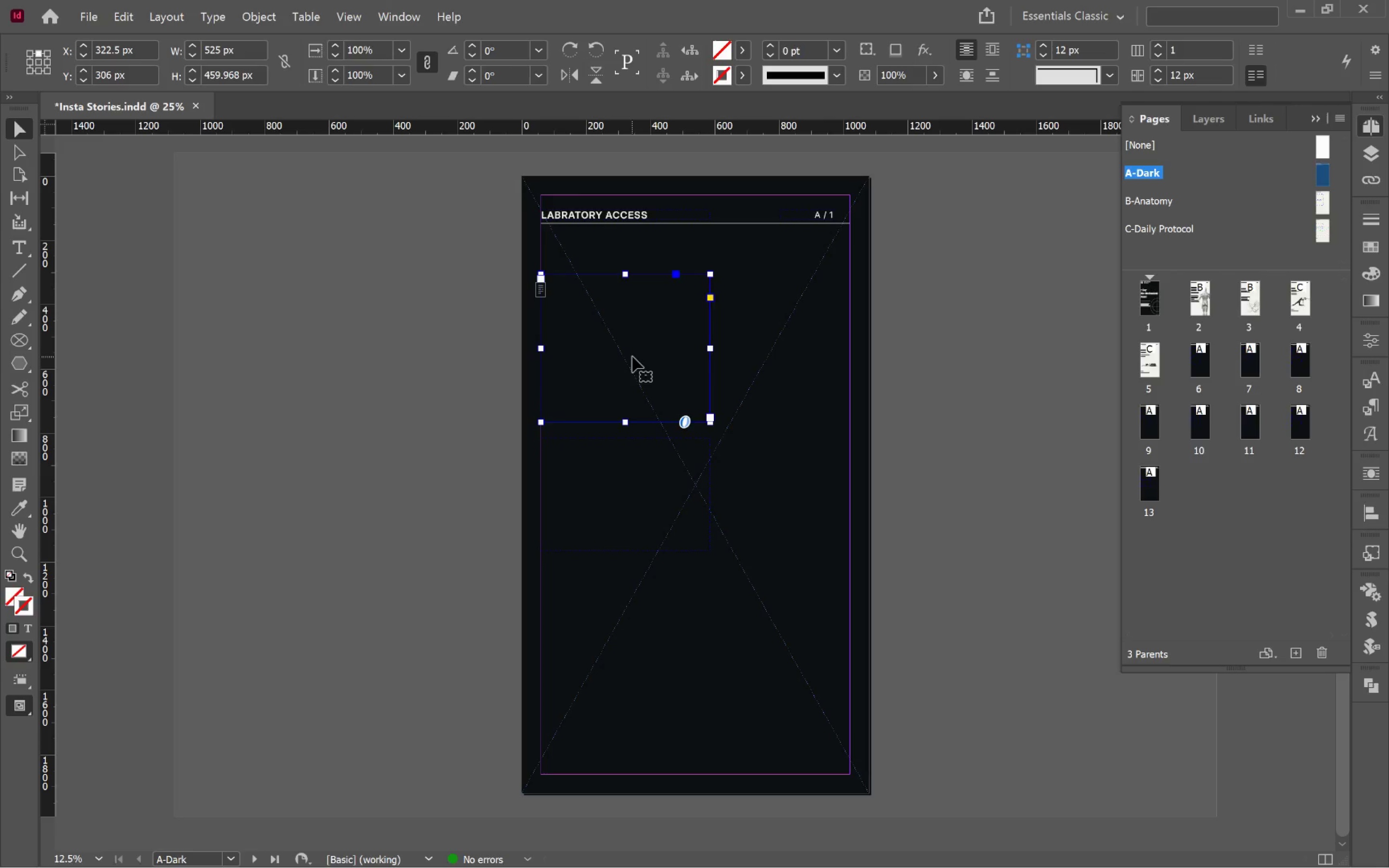 
left_click([1378, 409])
 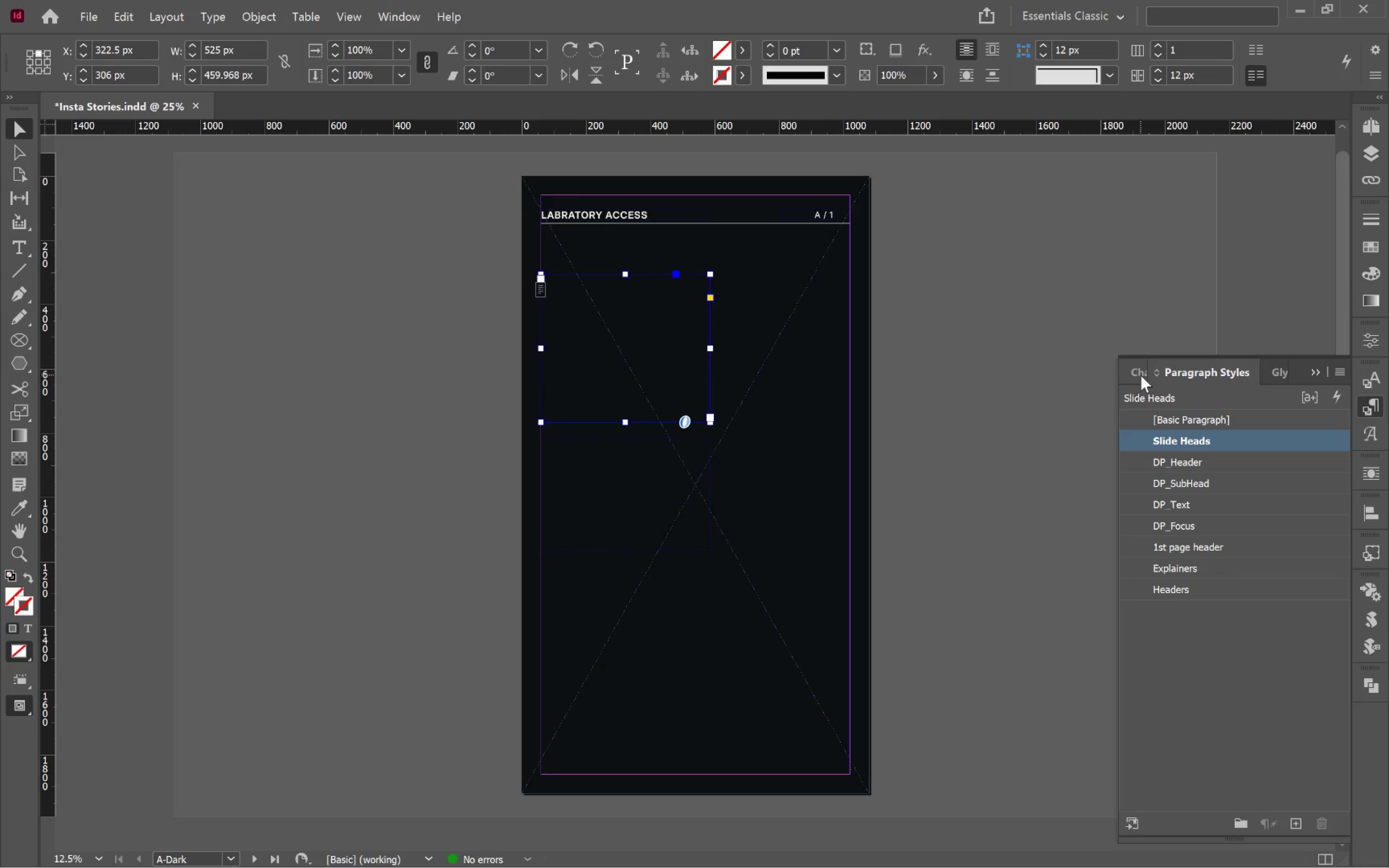 
left_click([1141, 375])
 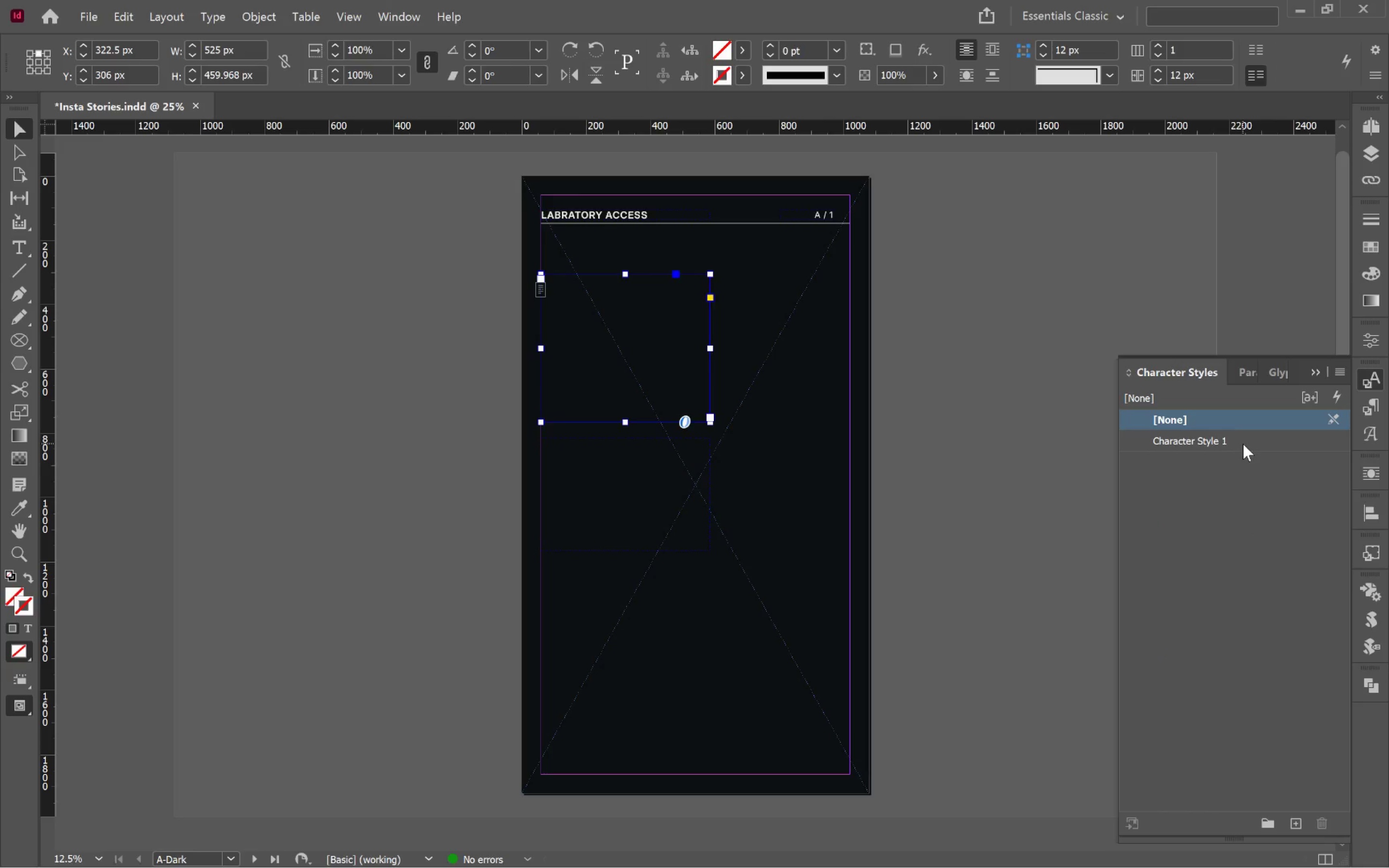 
left_click([1244, 444])
 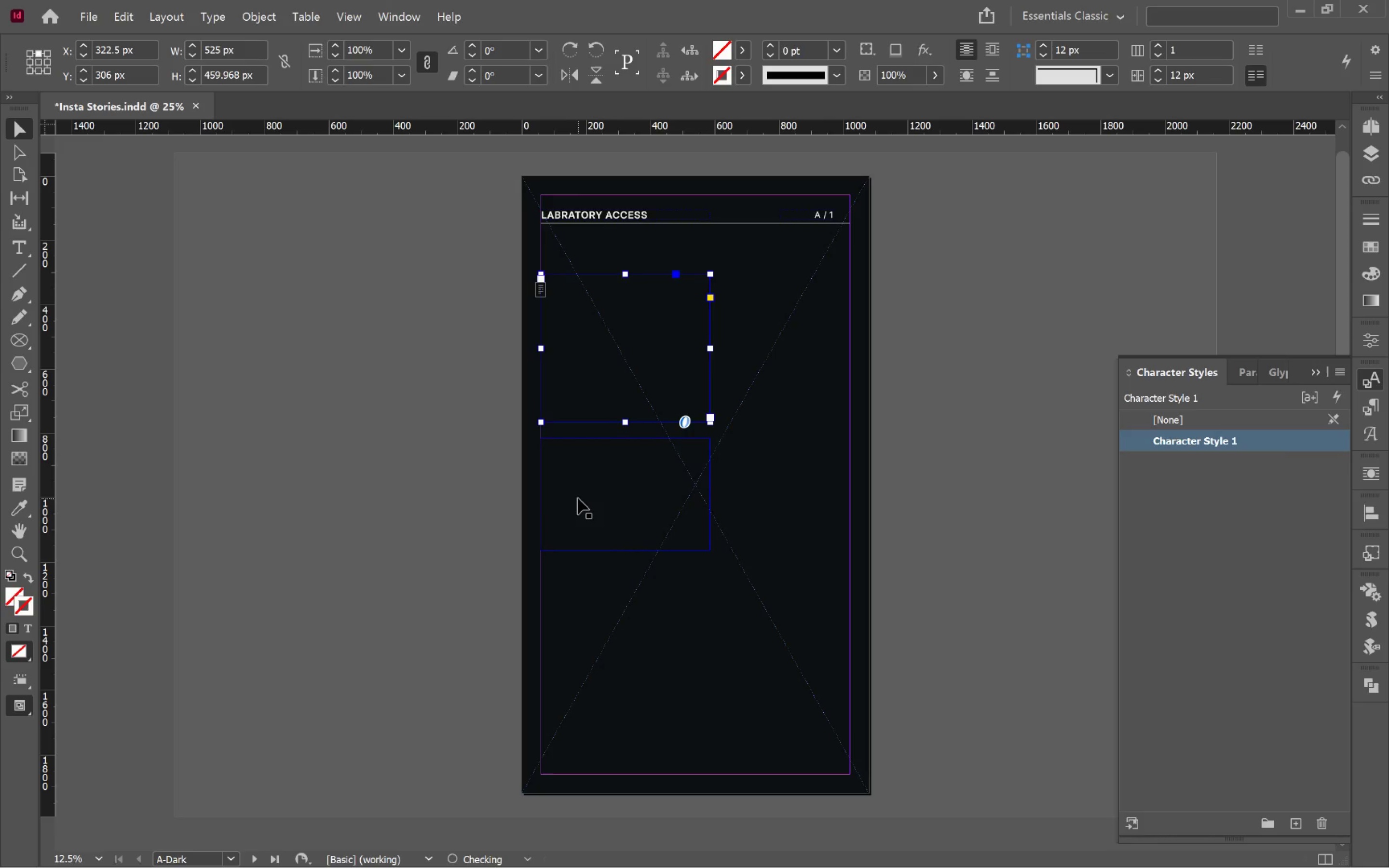 
left_click([578, 498])
 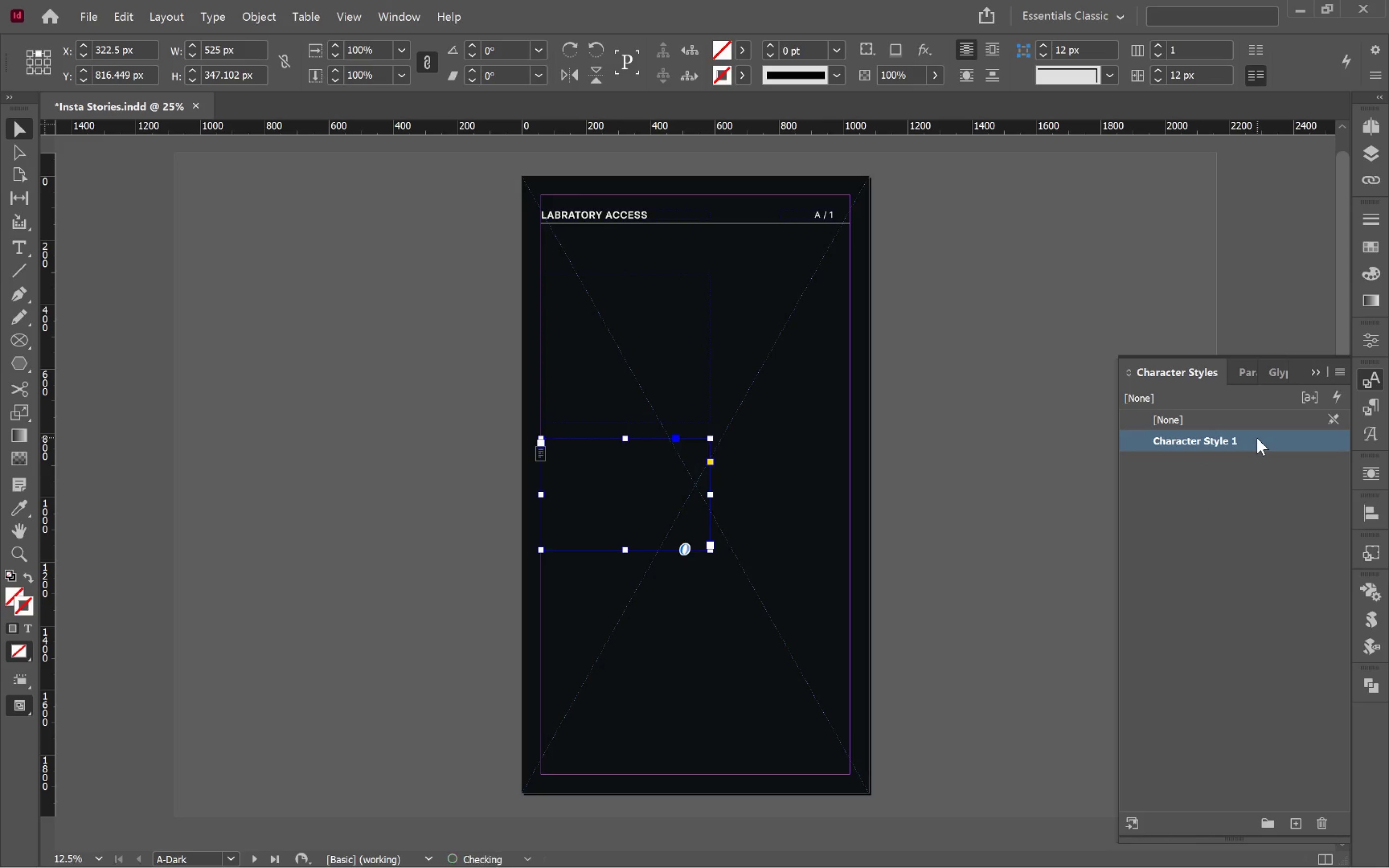 
left_click([996, 482])
 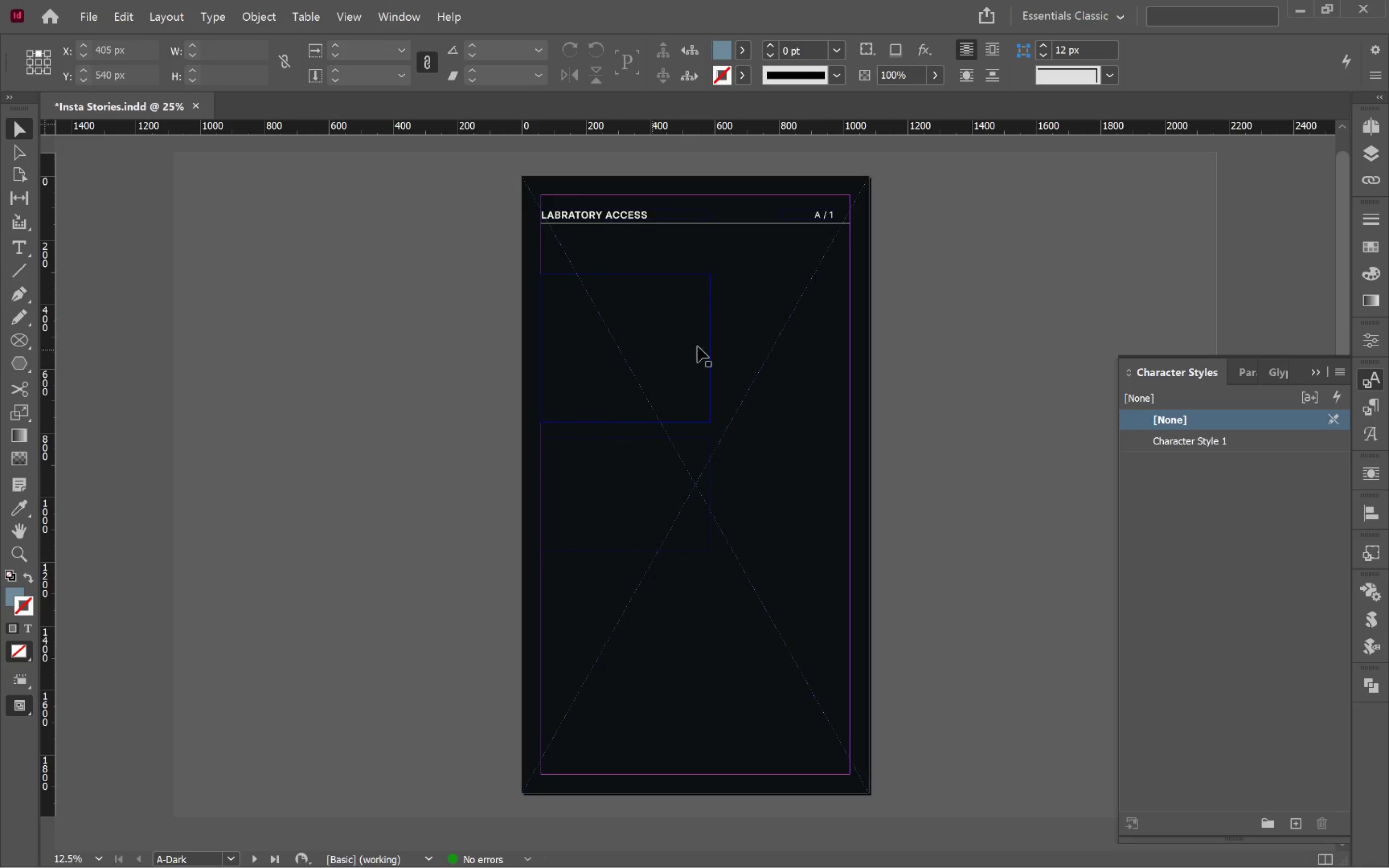 
left_click([1373, 160])
 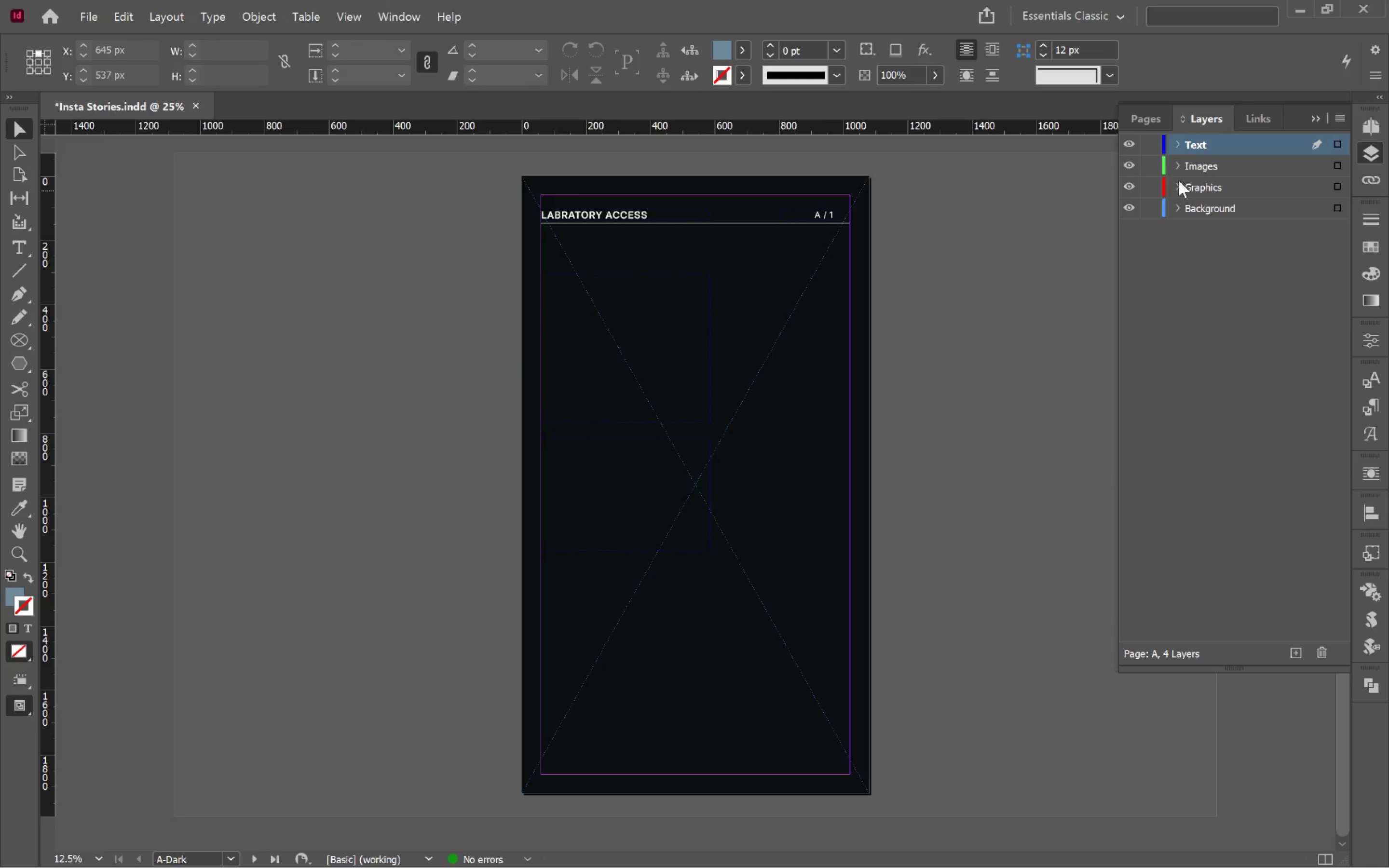 
left_click([1158, 118])
 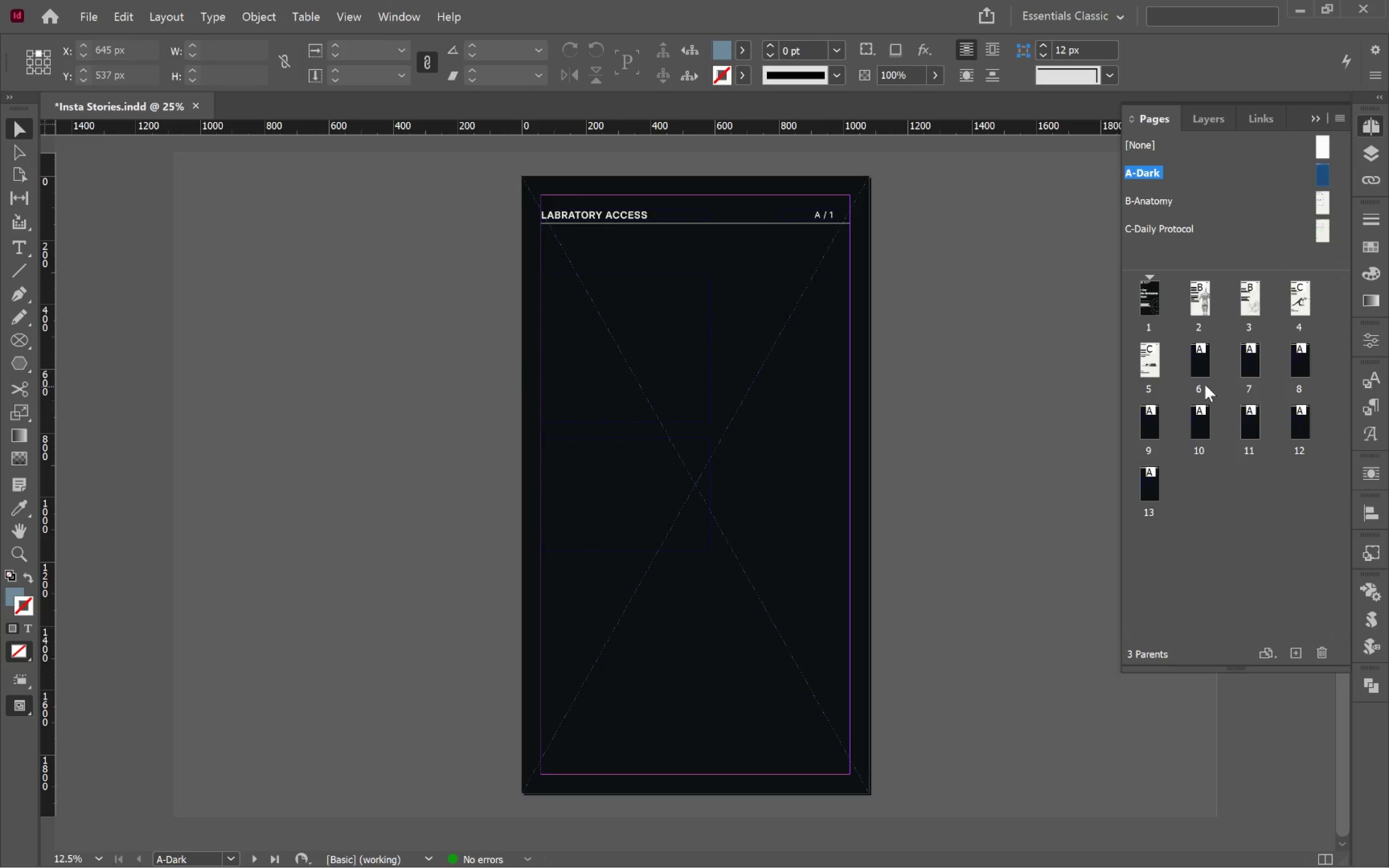 
double_click([1198, 365])
 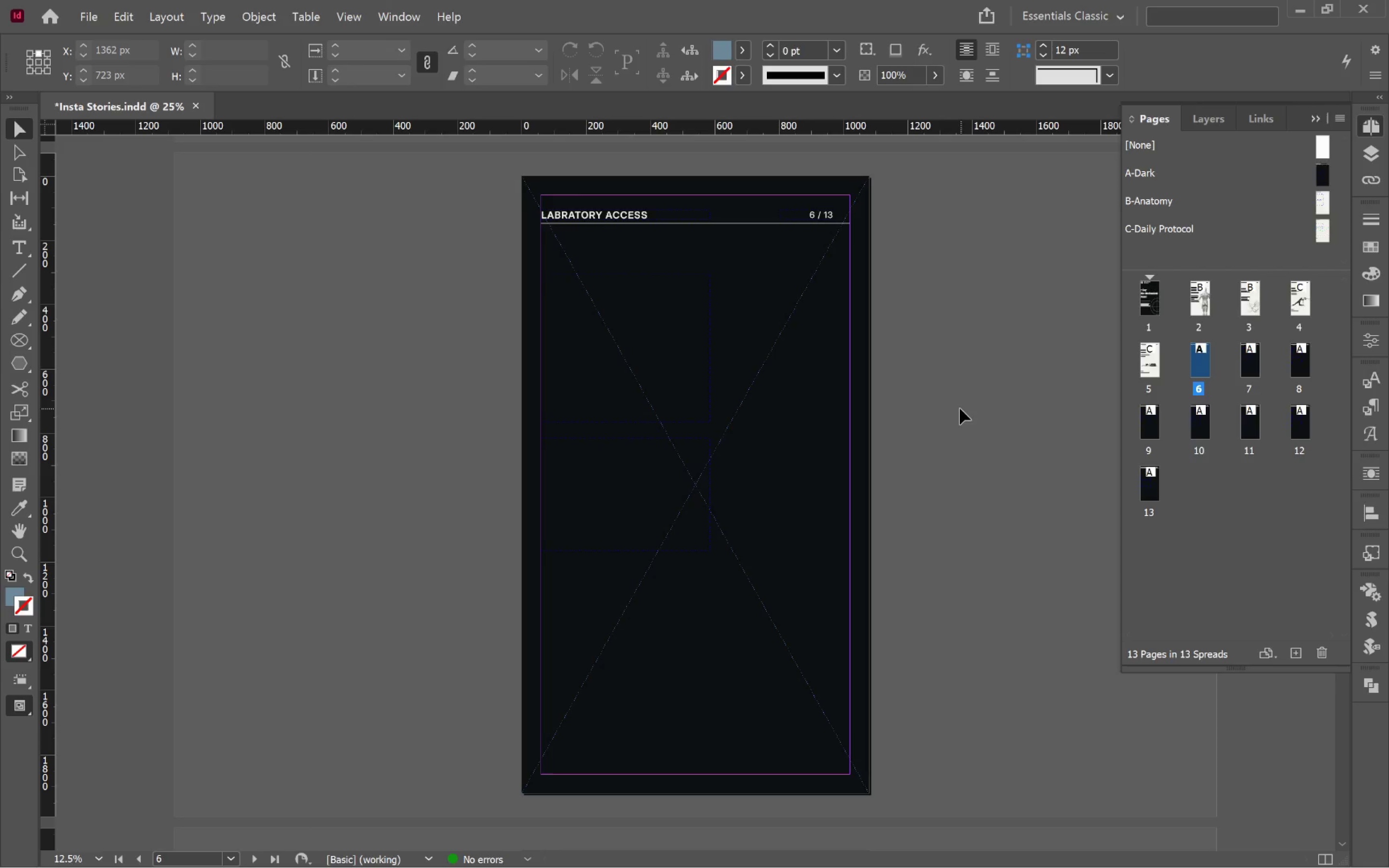 
left_click([959, 408])
 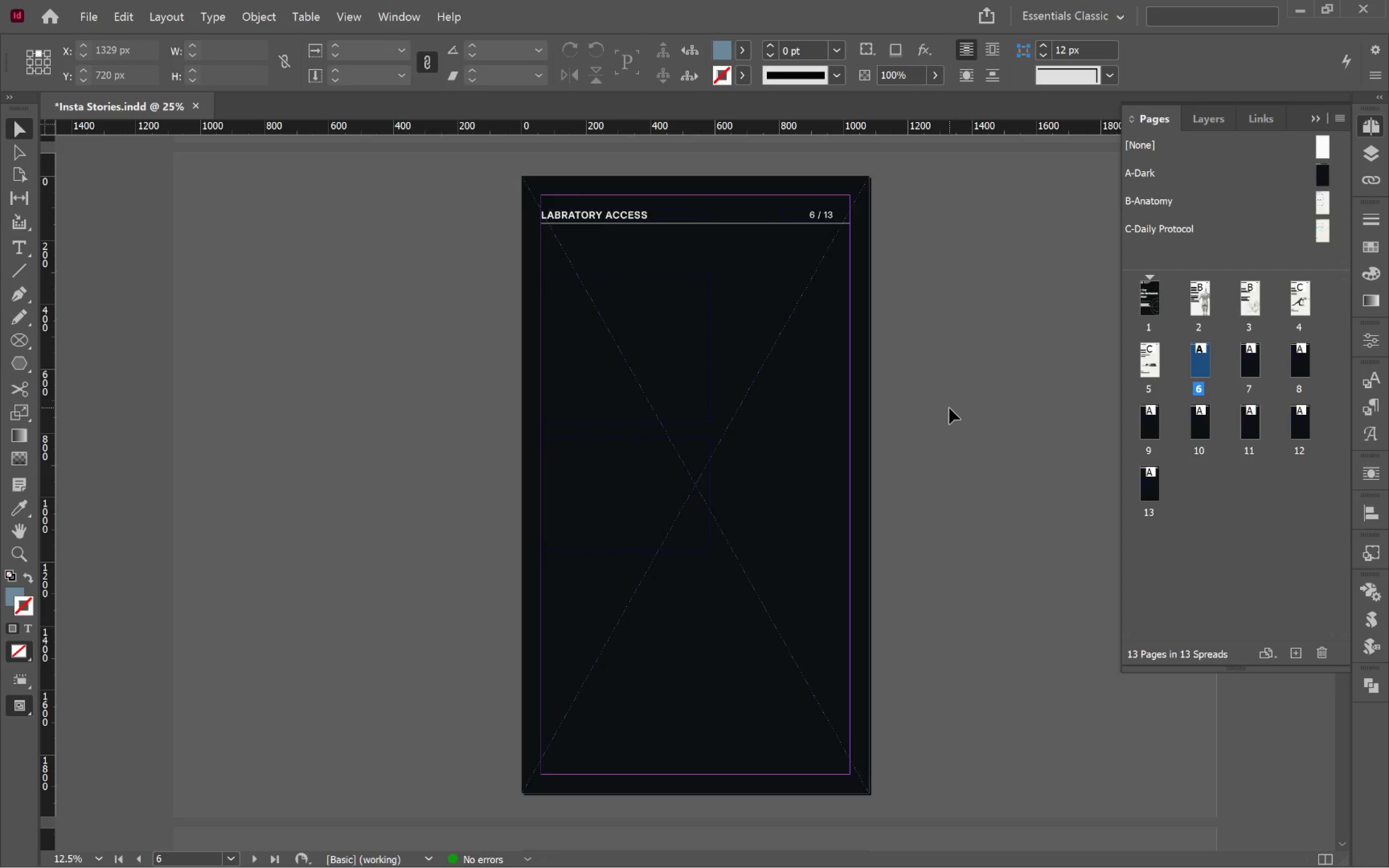 
wait(5.39)
 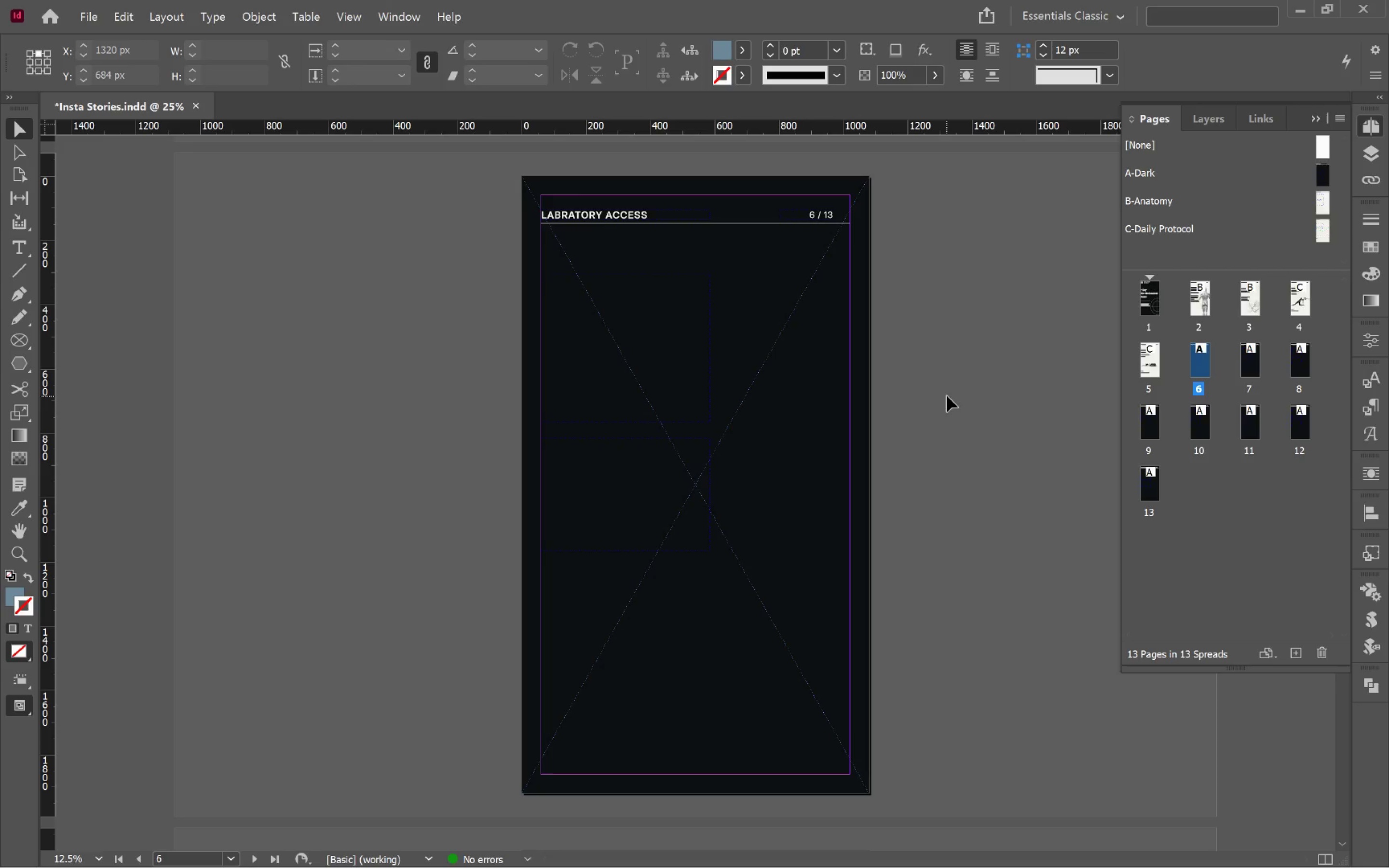 
key(Alt+Tab)
 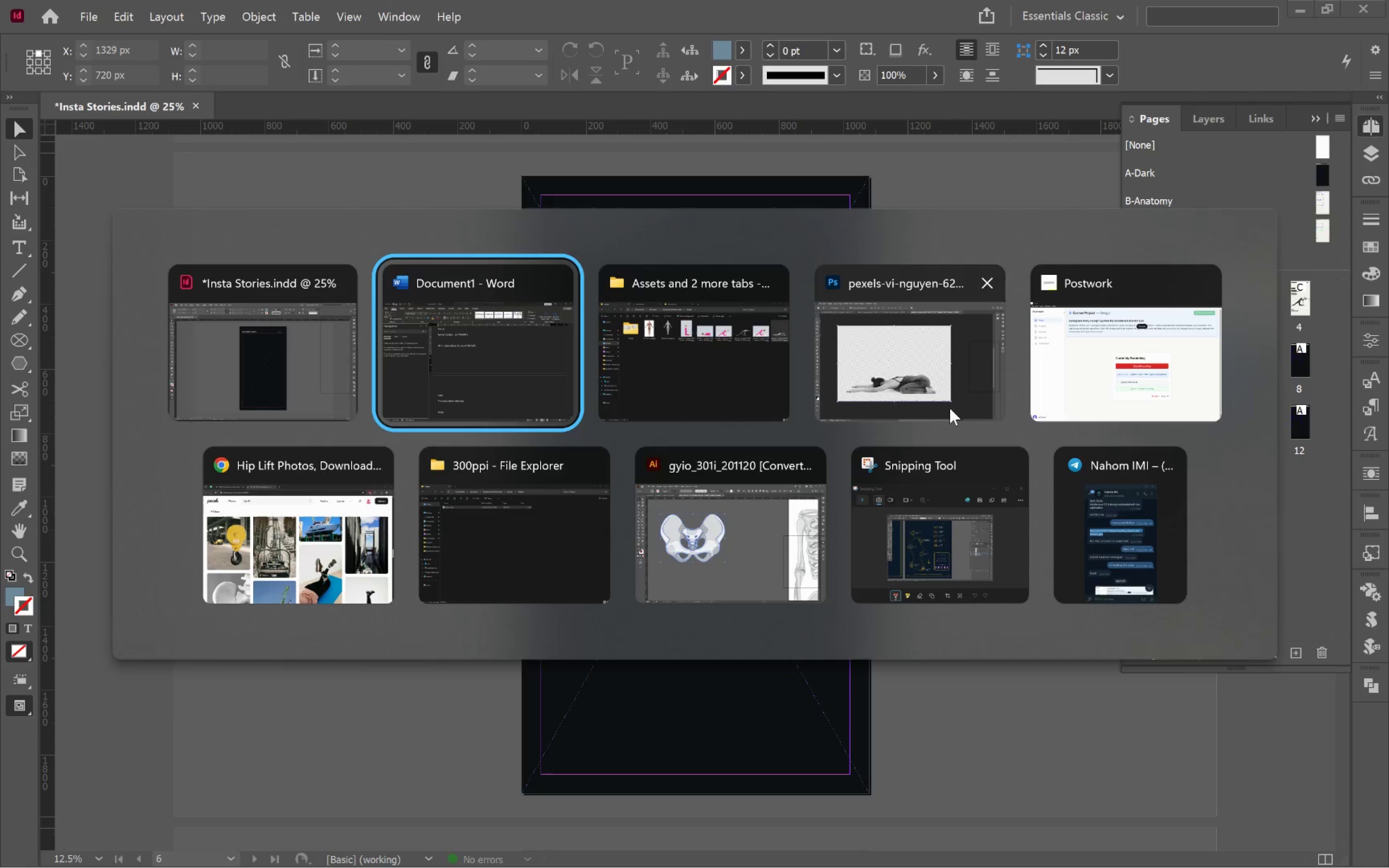 
key(Alt+Tab)
 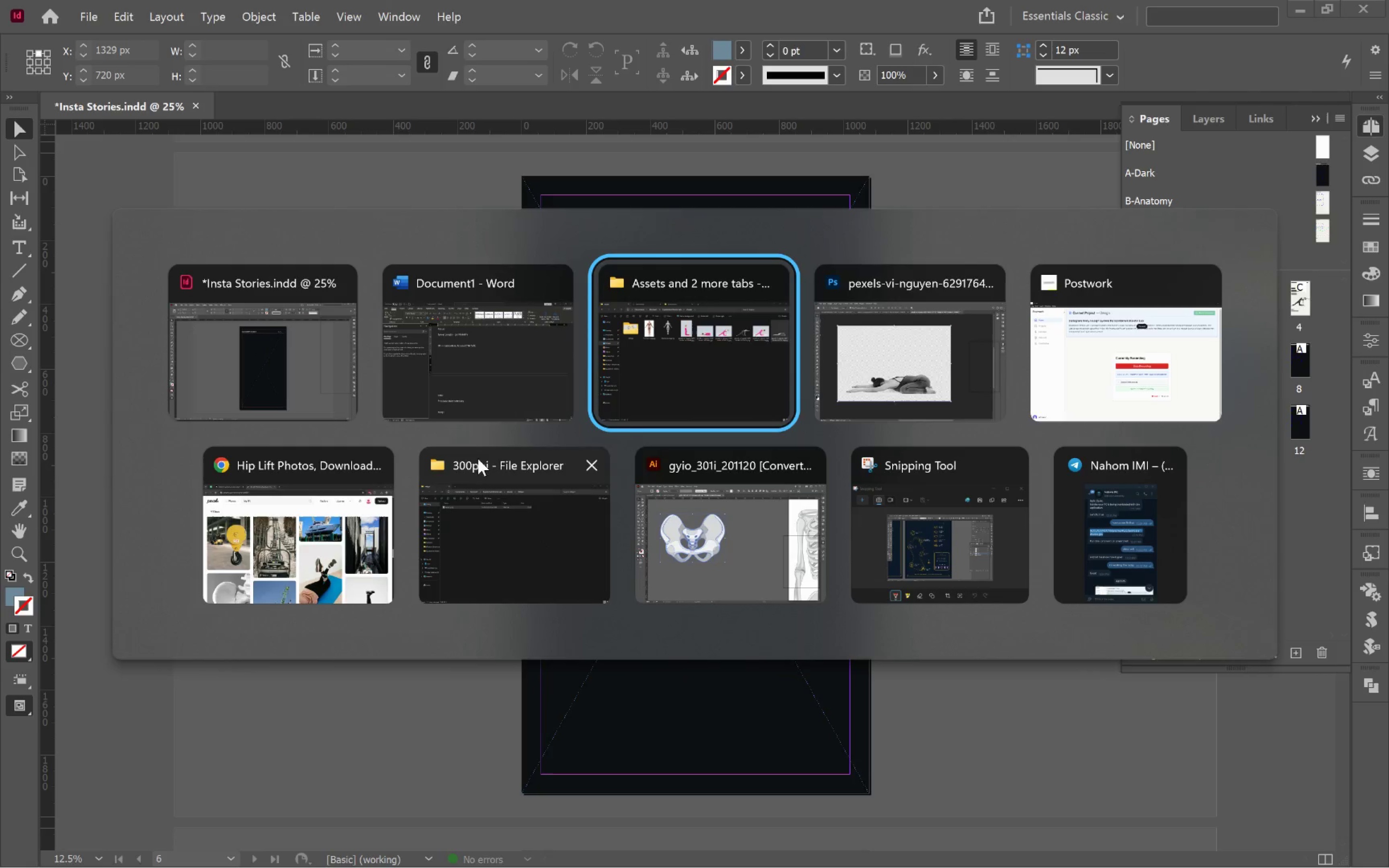 
left_click([449, 390])
 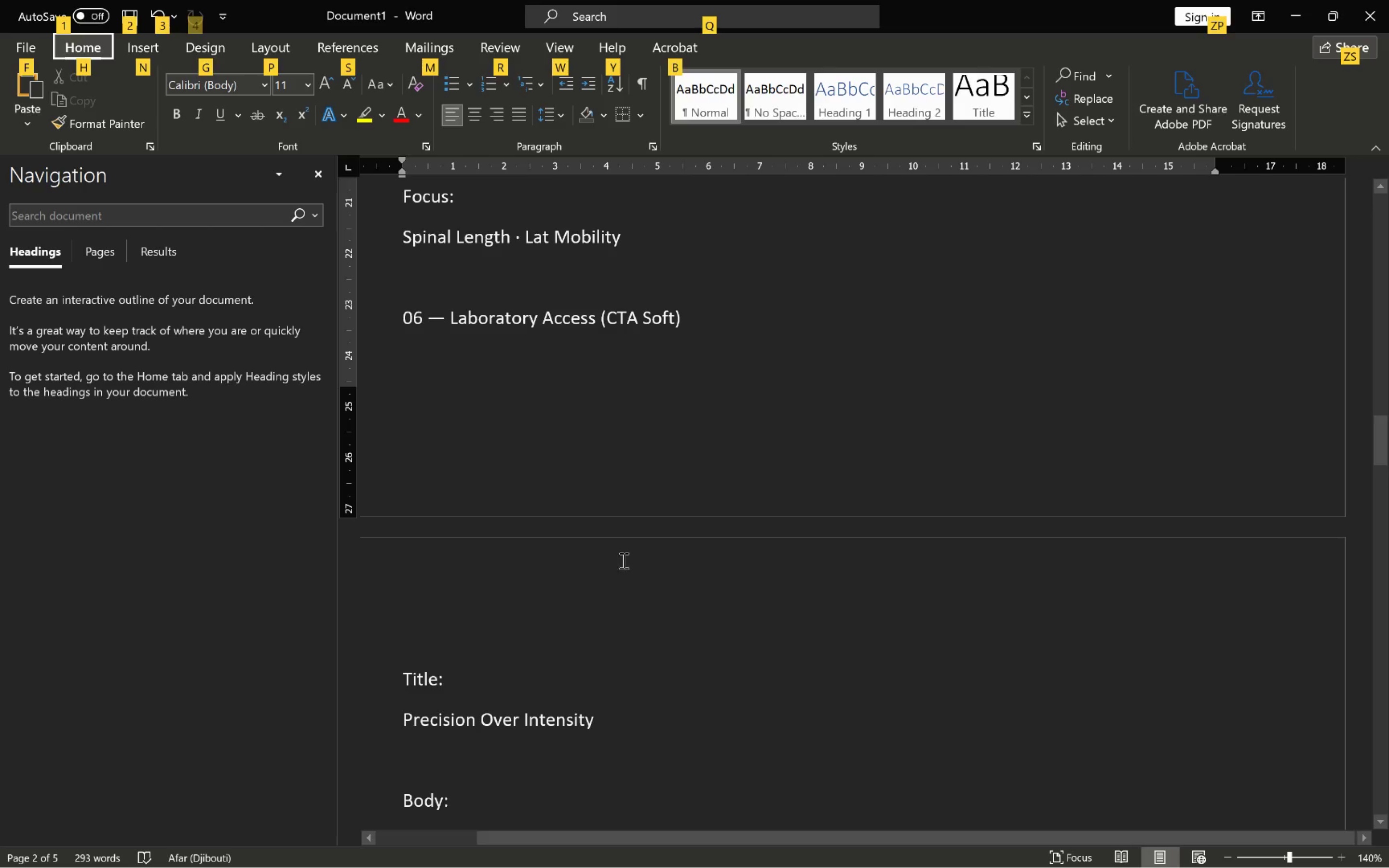 
scroll: coordinate [623, 560], scroll_direction: down, amount: 4.0
 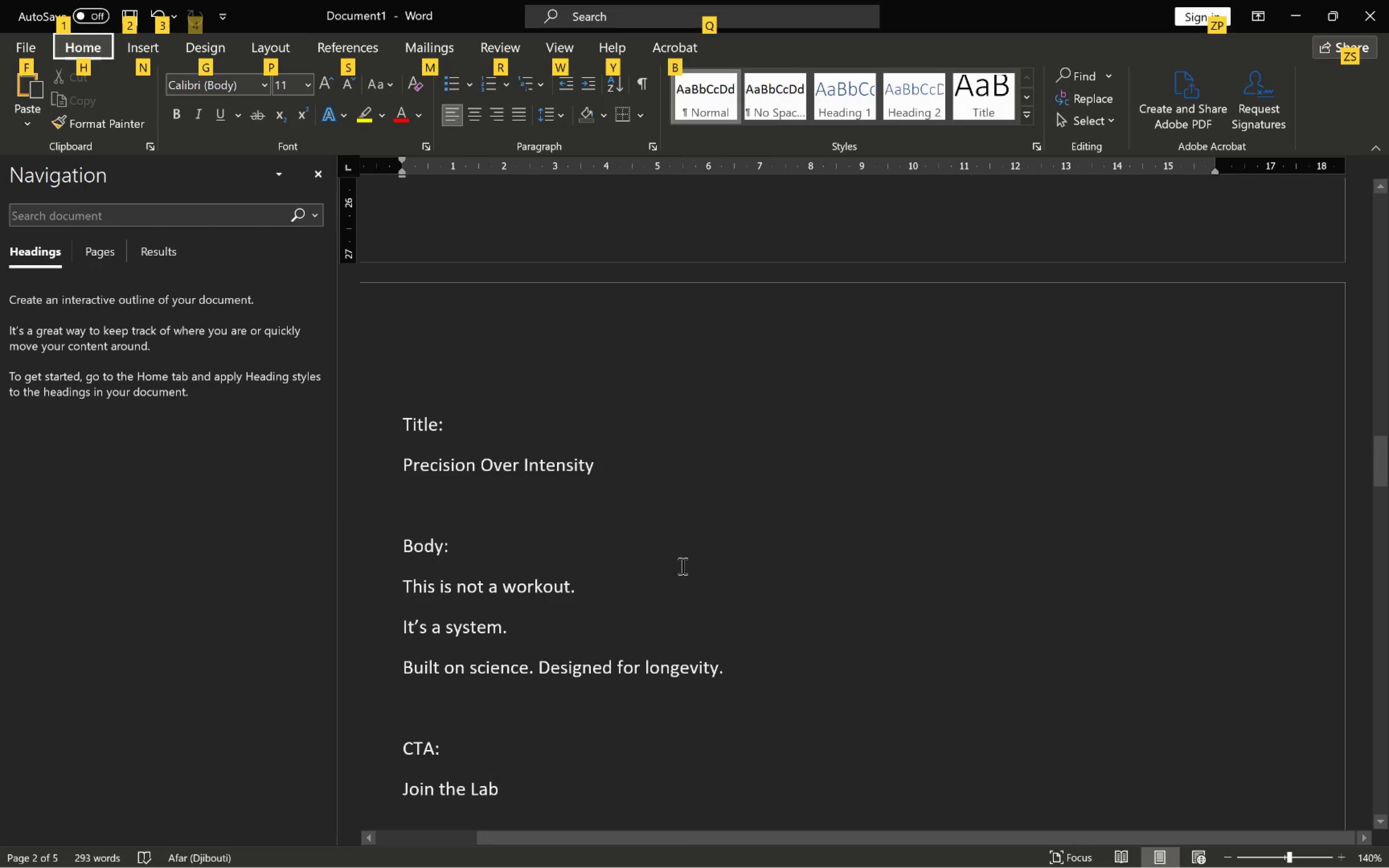 
left_click([683, 558])
 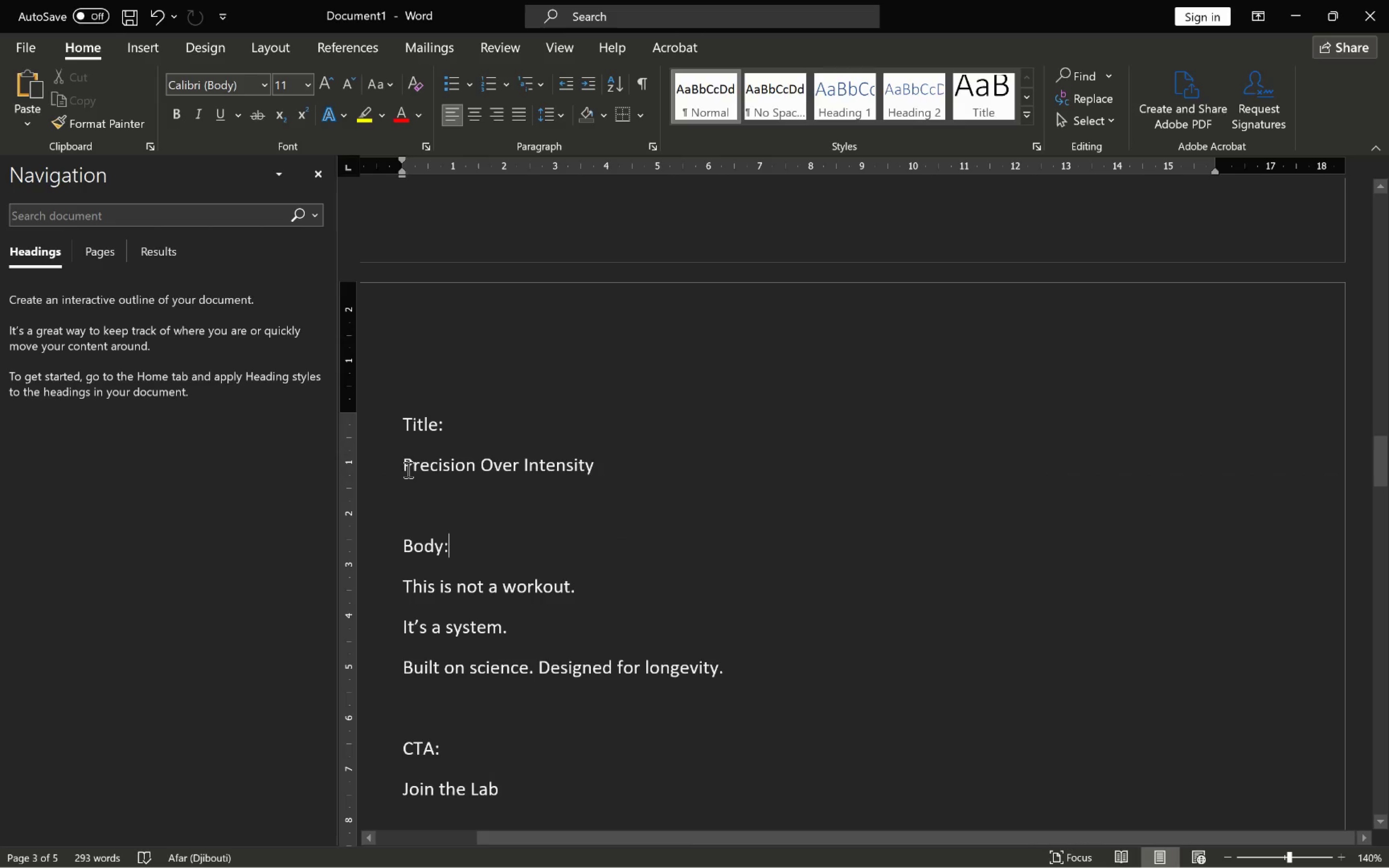 
left_click_drag(start_coordinate=[405, 465], to_coordinate=[593, 469])
 